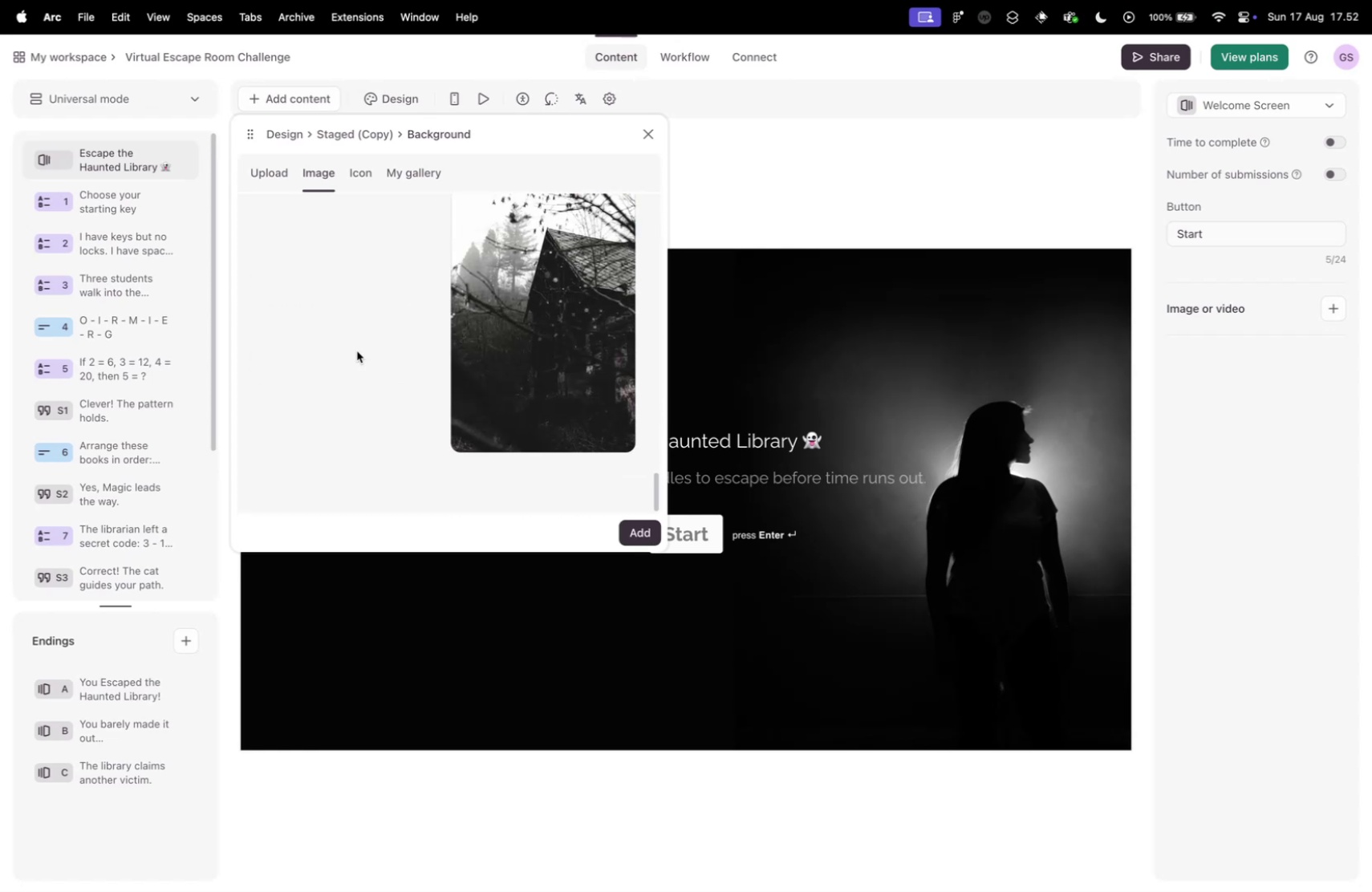 
scroll: coordinate [360, 359], scroll_direction: none, amount: 0.0
 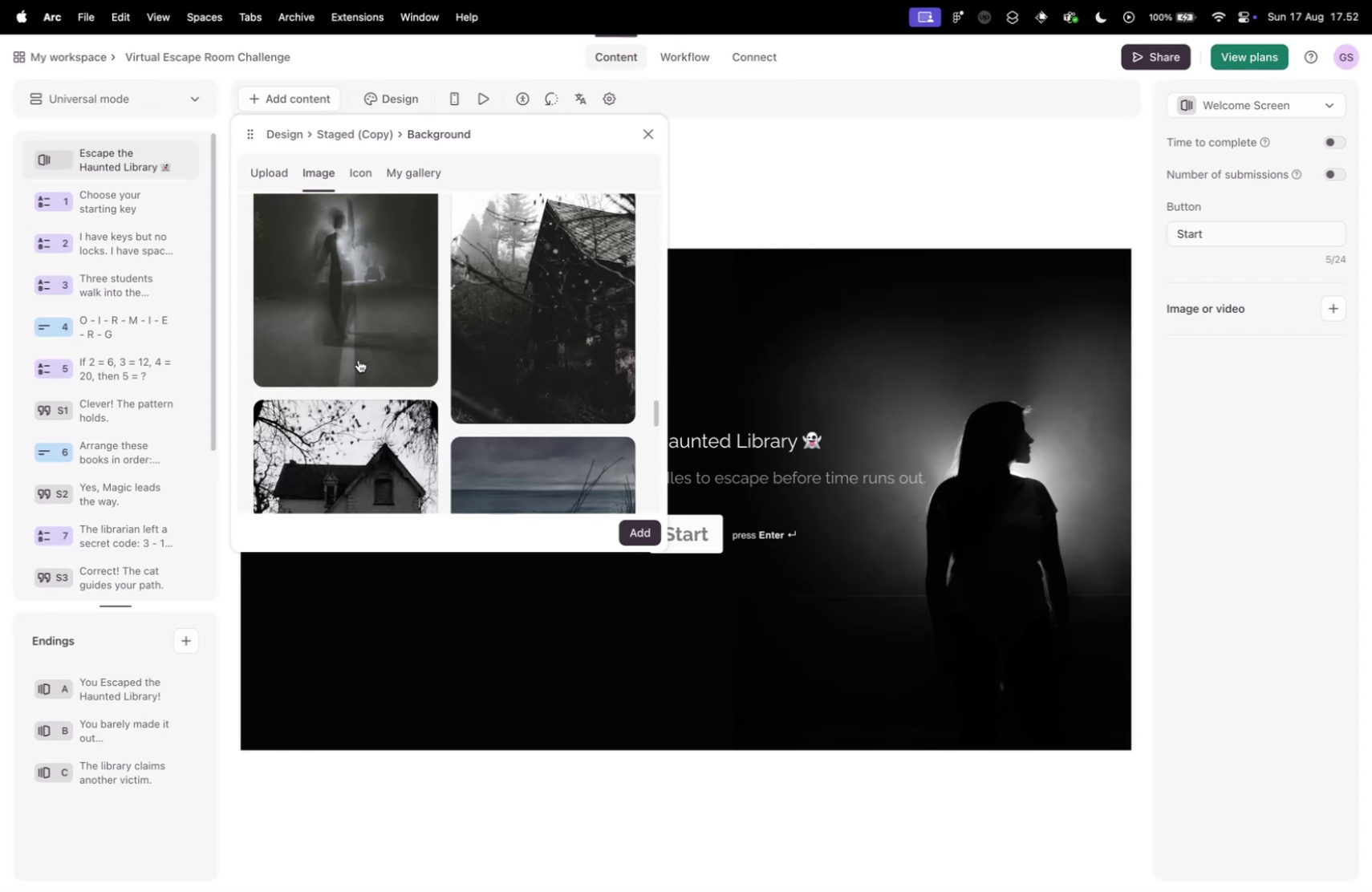 
scroll: coordinate [354, 344], scroll_direction: down, amount: 28.0
 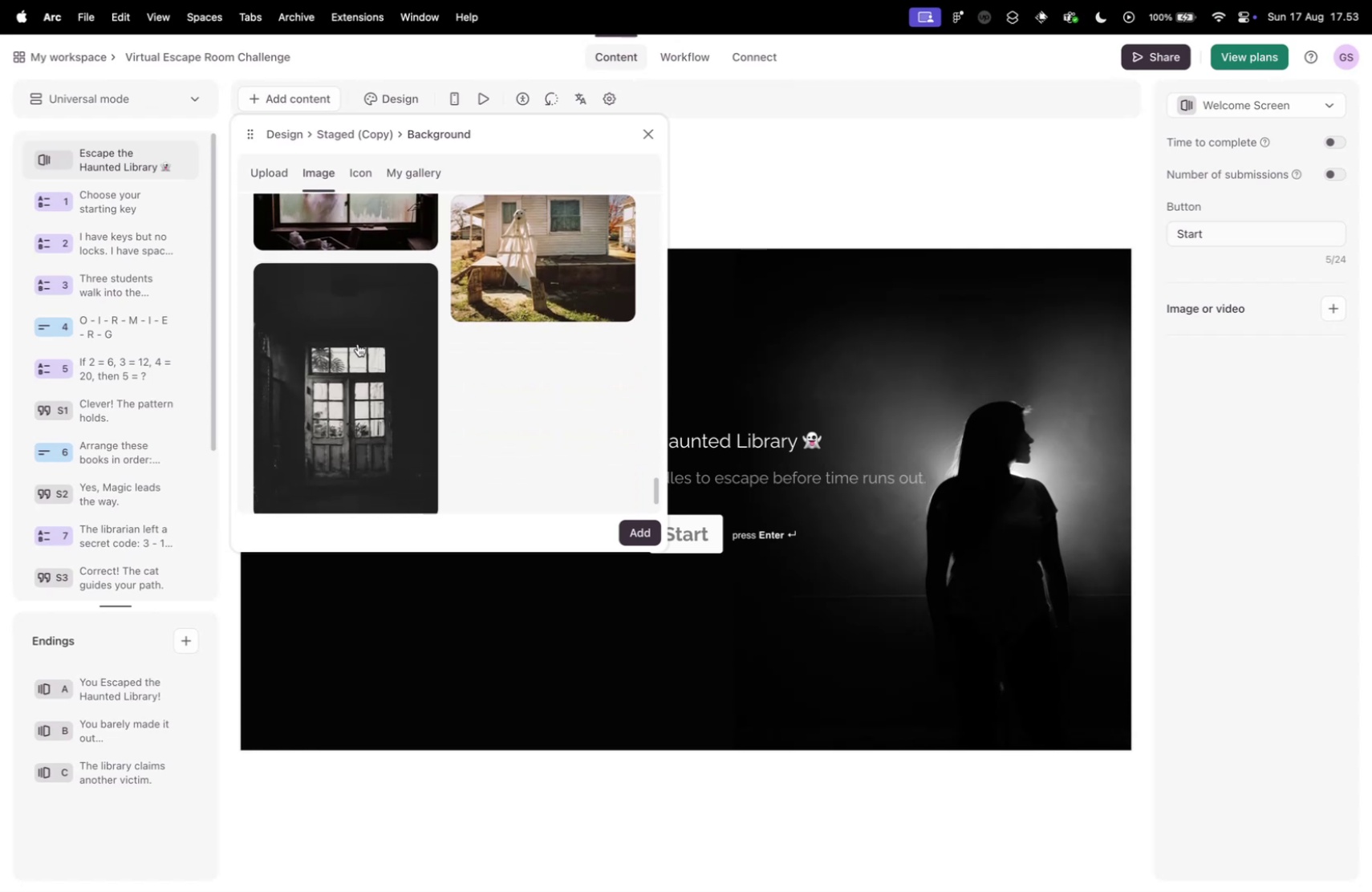 
scroll: coordinate [347, 366], scroll_direction: down, amount: 77.0
 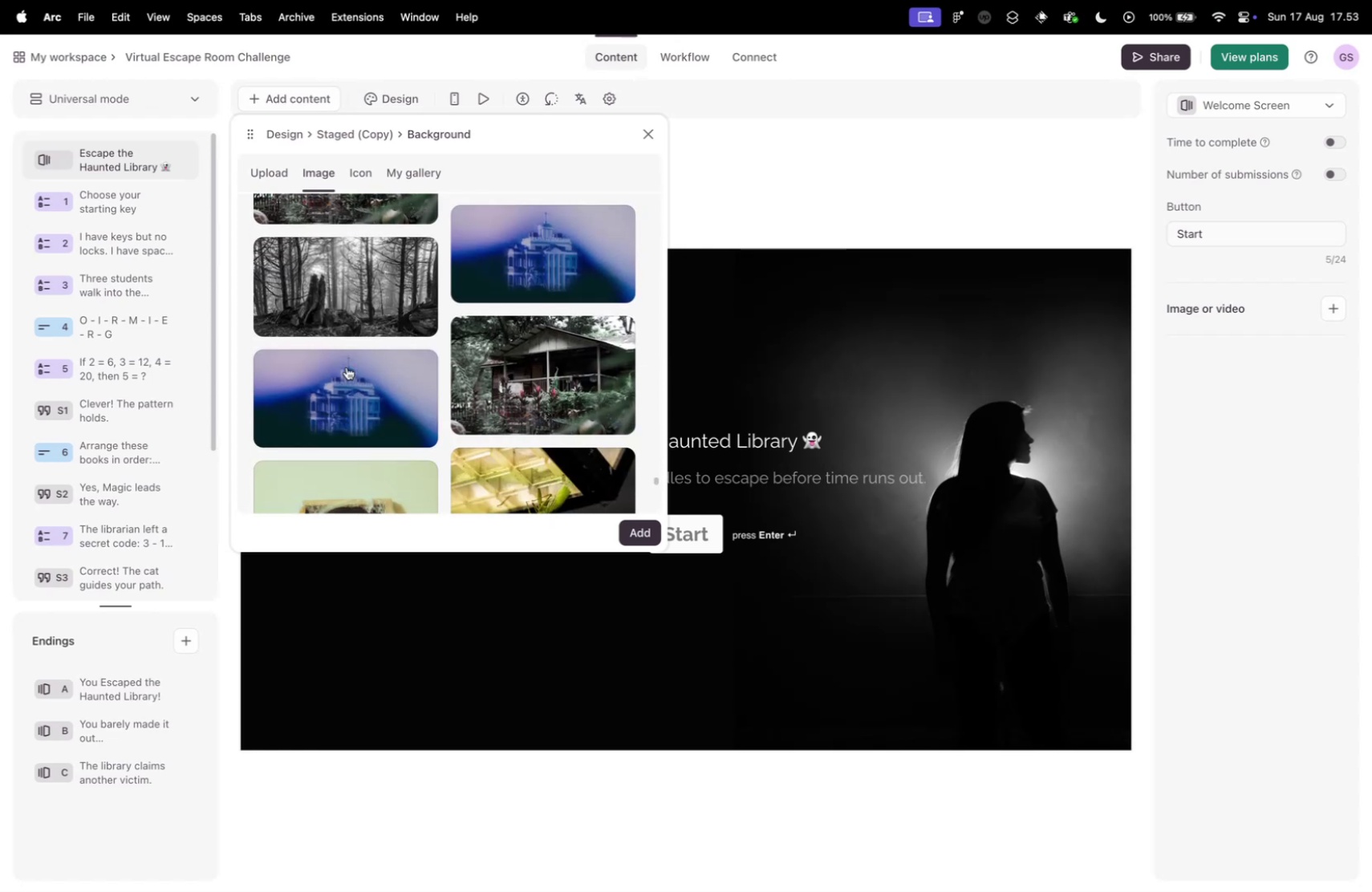 
scroll: coordinate [362, 397], scroll_direction: down, amount: 48.0
 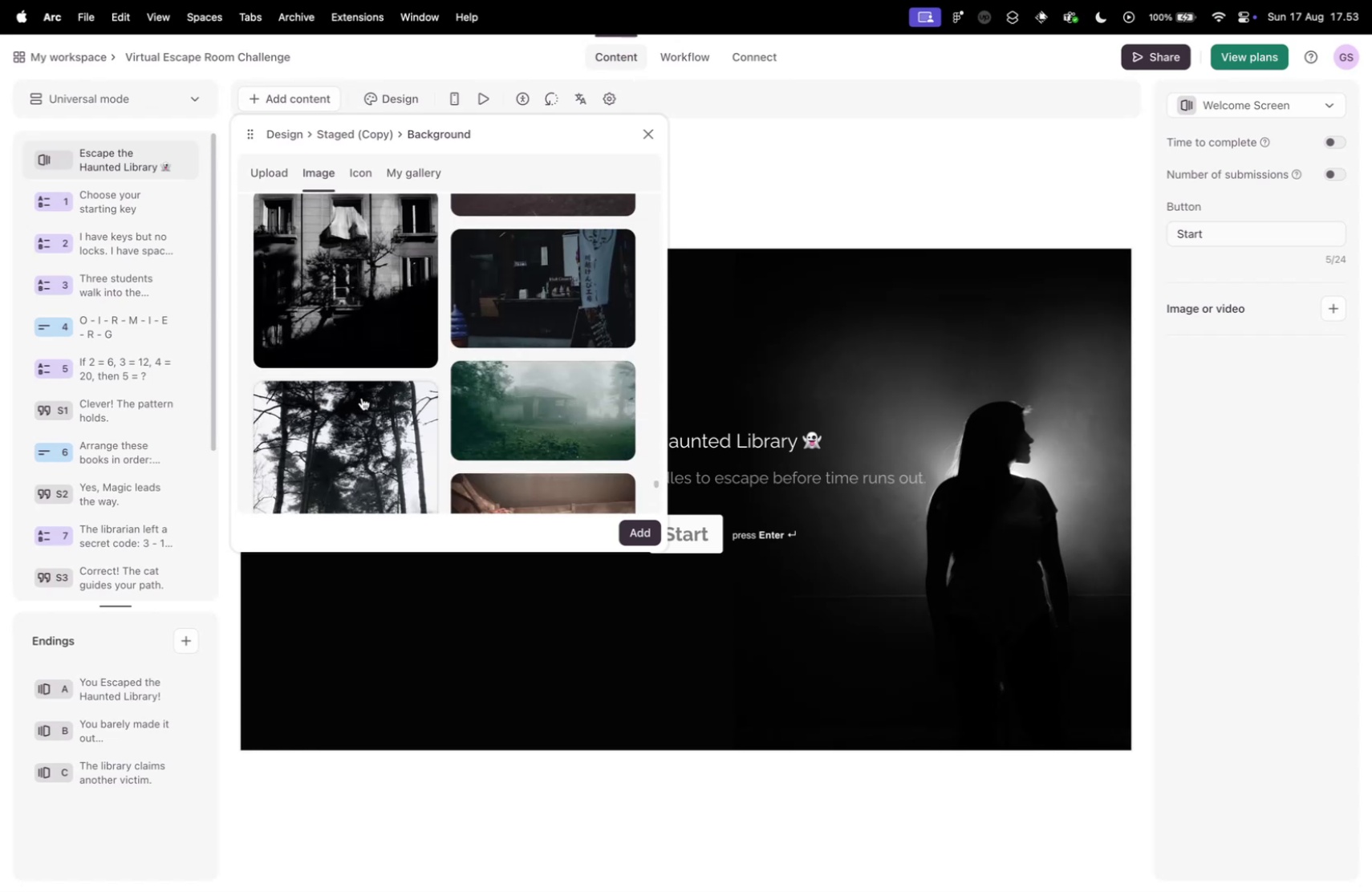 
scroll: coordinate [384, 407], scroll_direction: down, amount: 40.0
 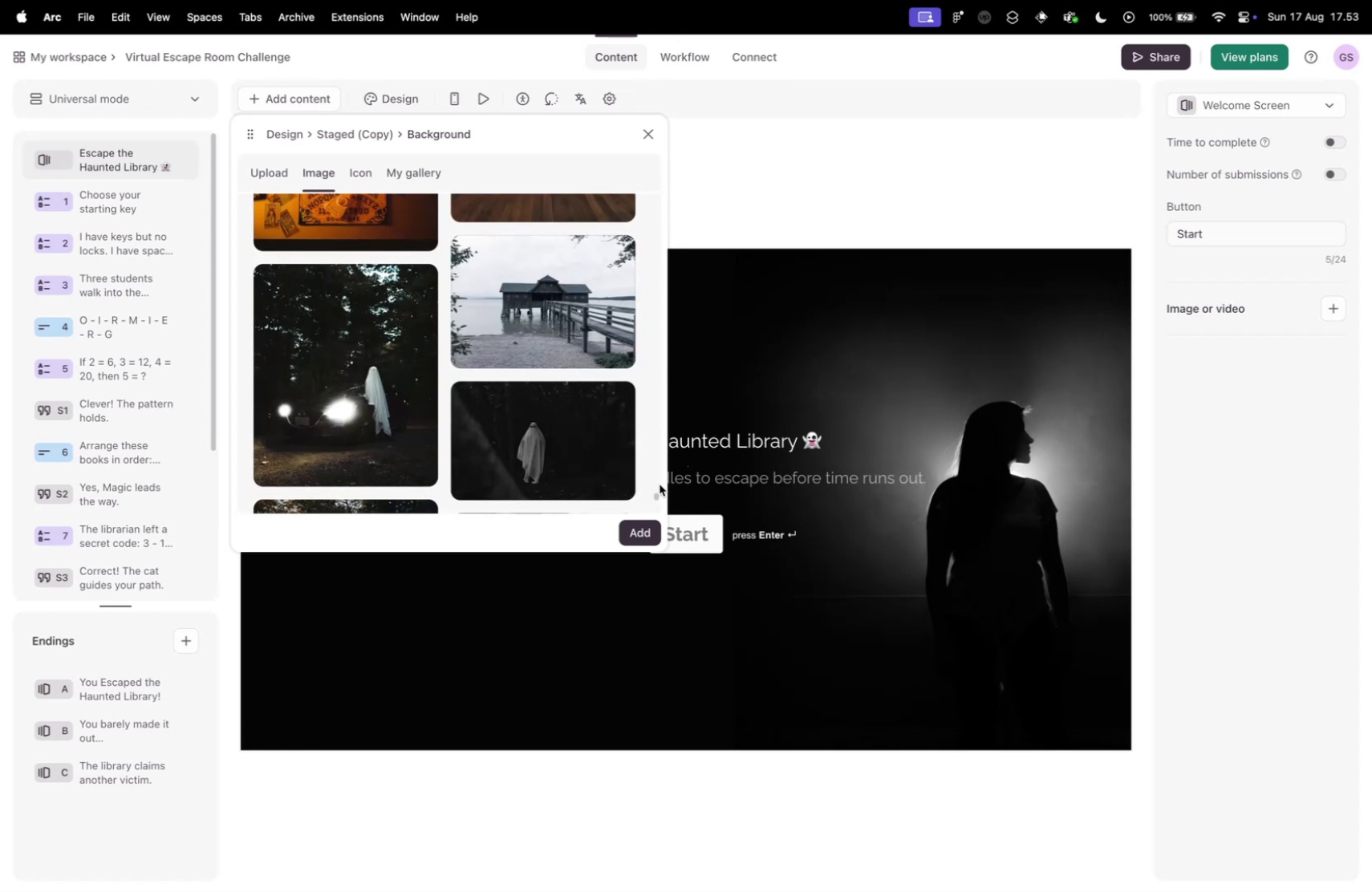 
left_click([649, 521])
 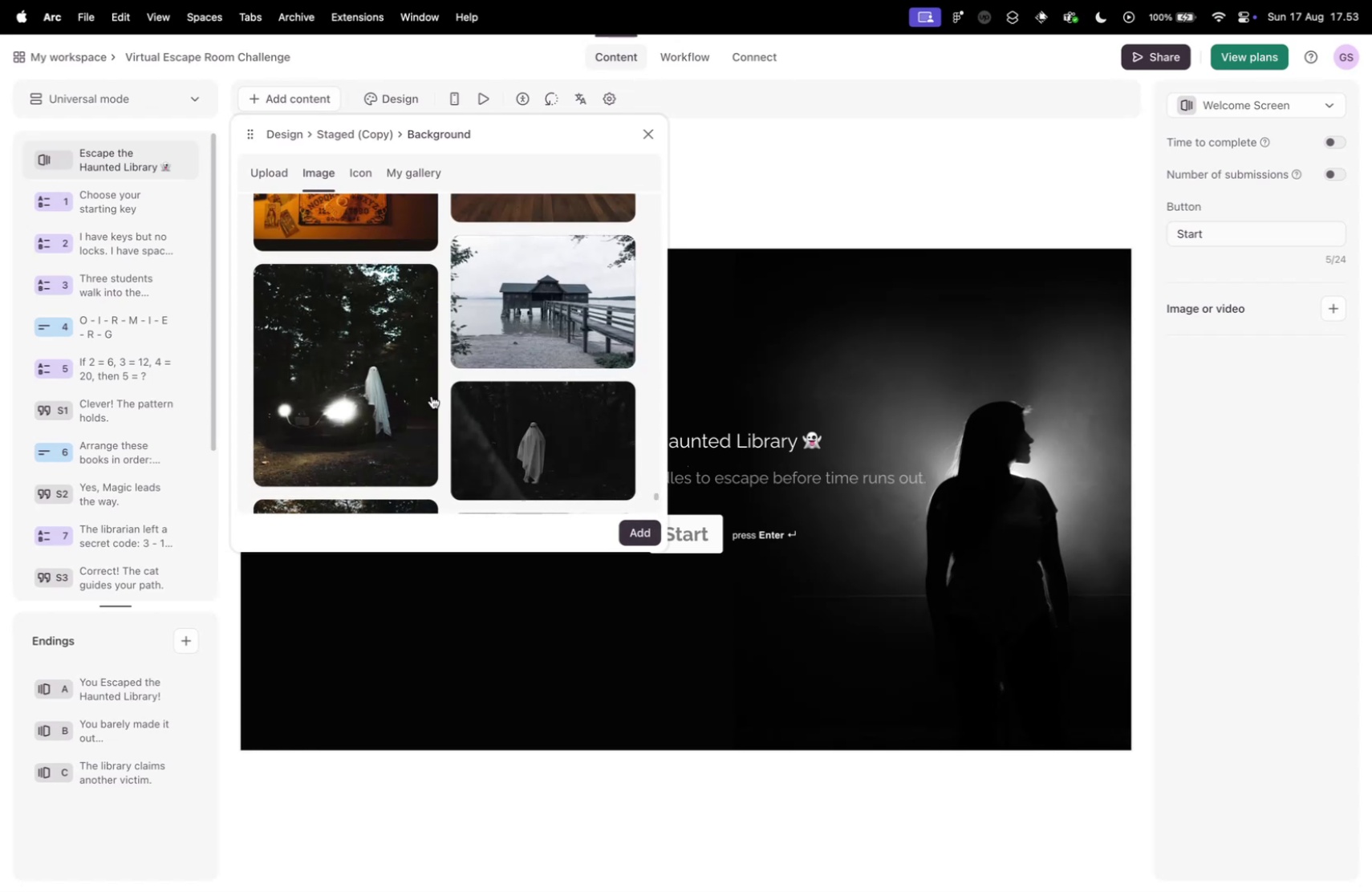 
scroll: coordinate [432, 388], scroll_direction: up, amount: 348.0
 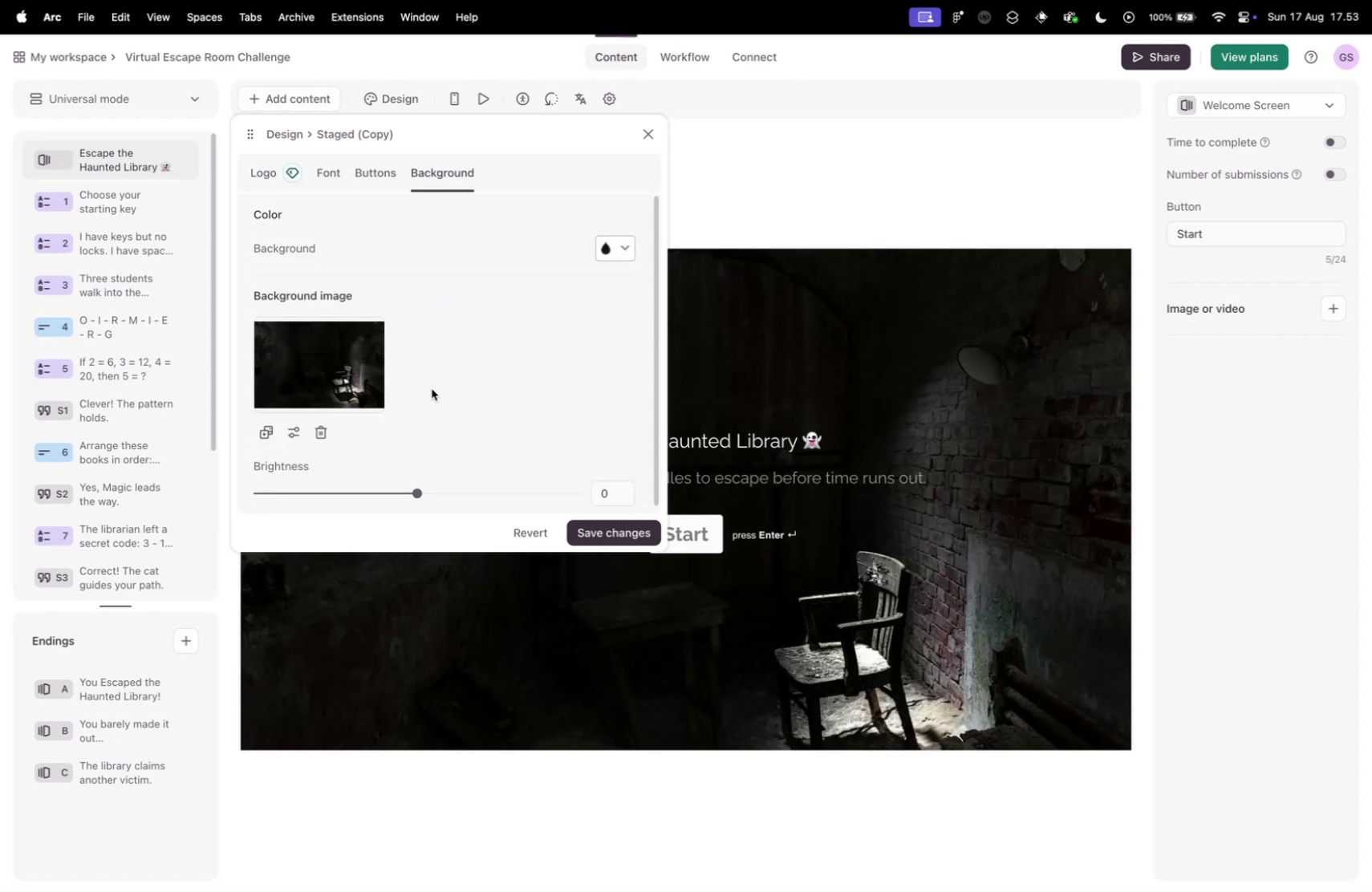 
wait(5.08)
 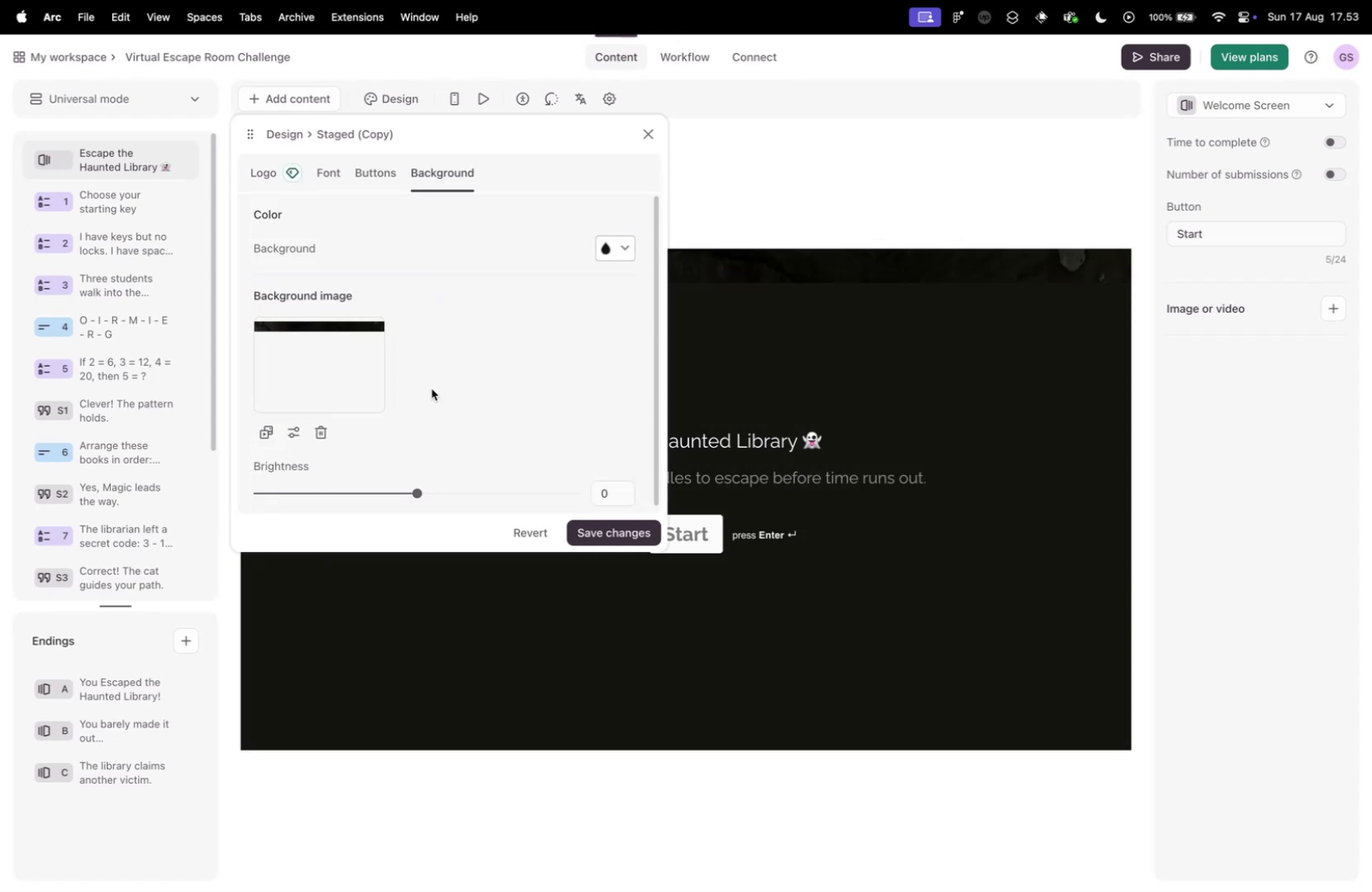 
scroll: coordinate [453, 270], scroll_direction: up, amount: 4.0
 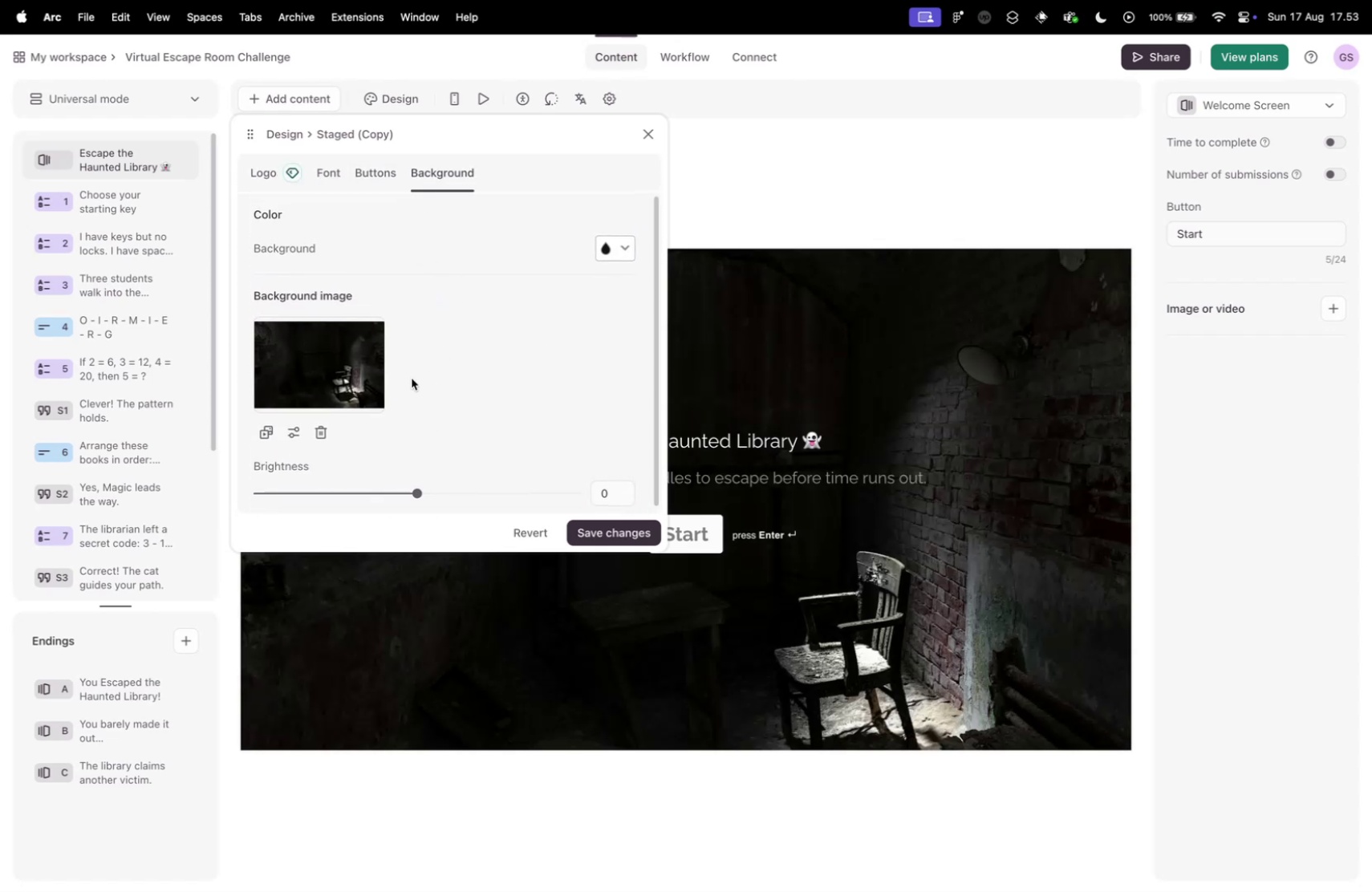 
left_click([328, 351])
 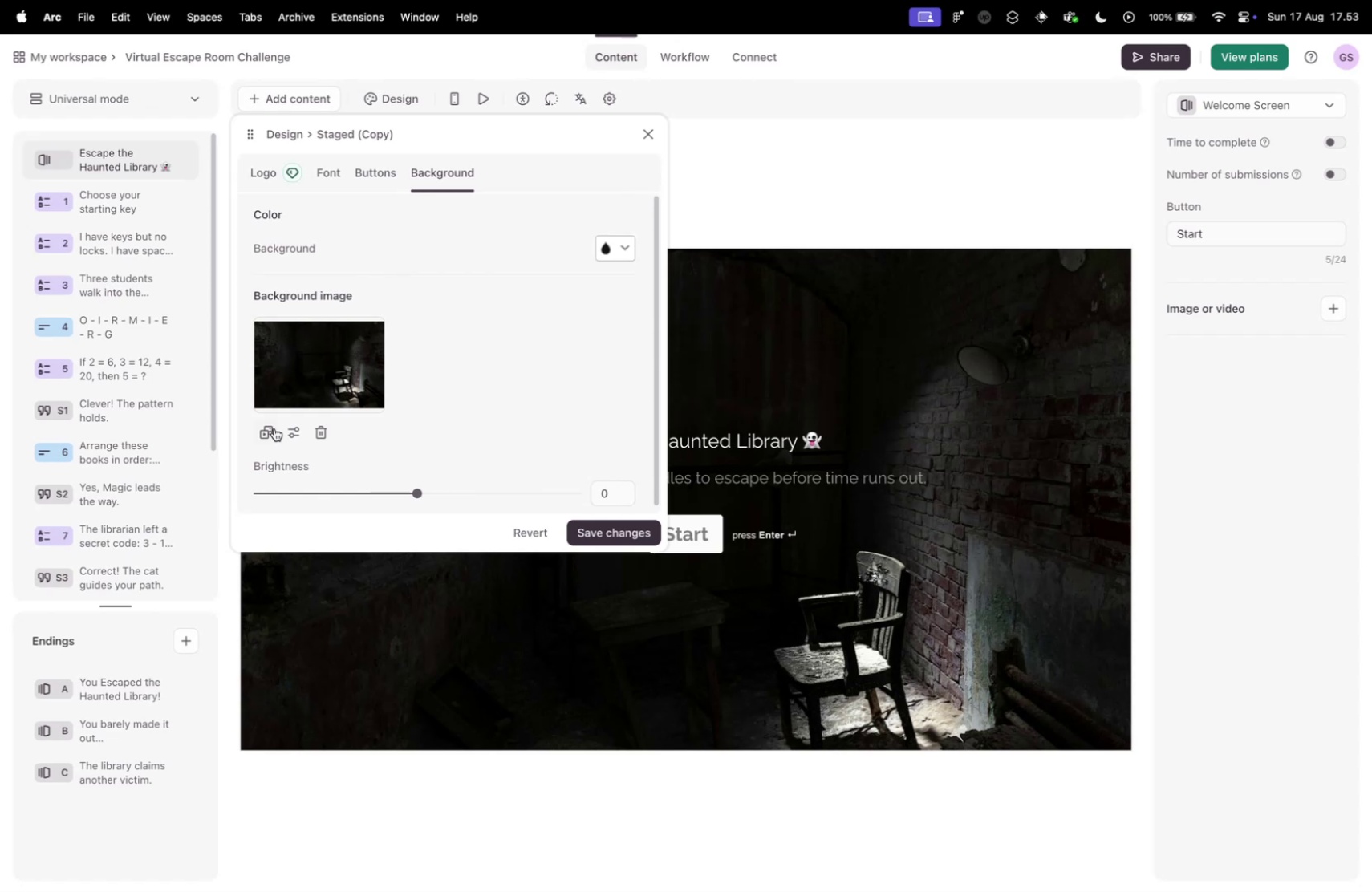 
left_click([271, 428])
 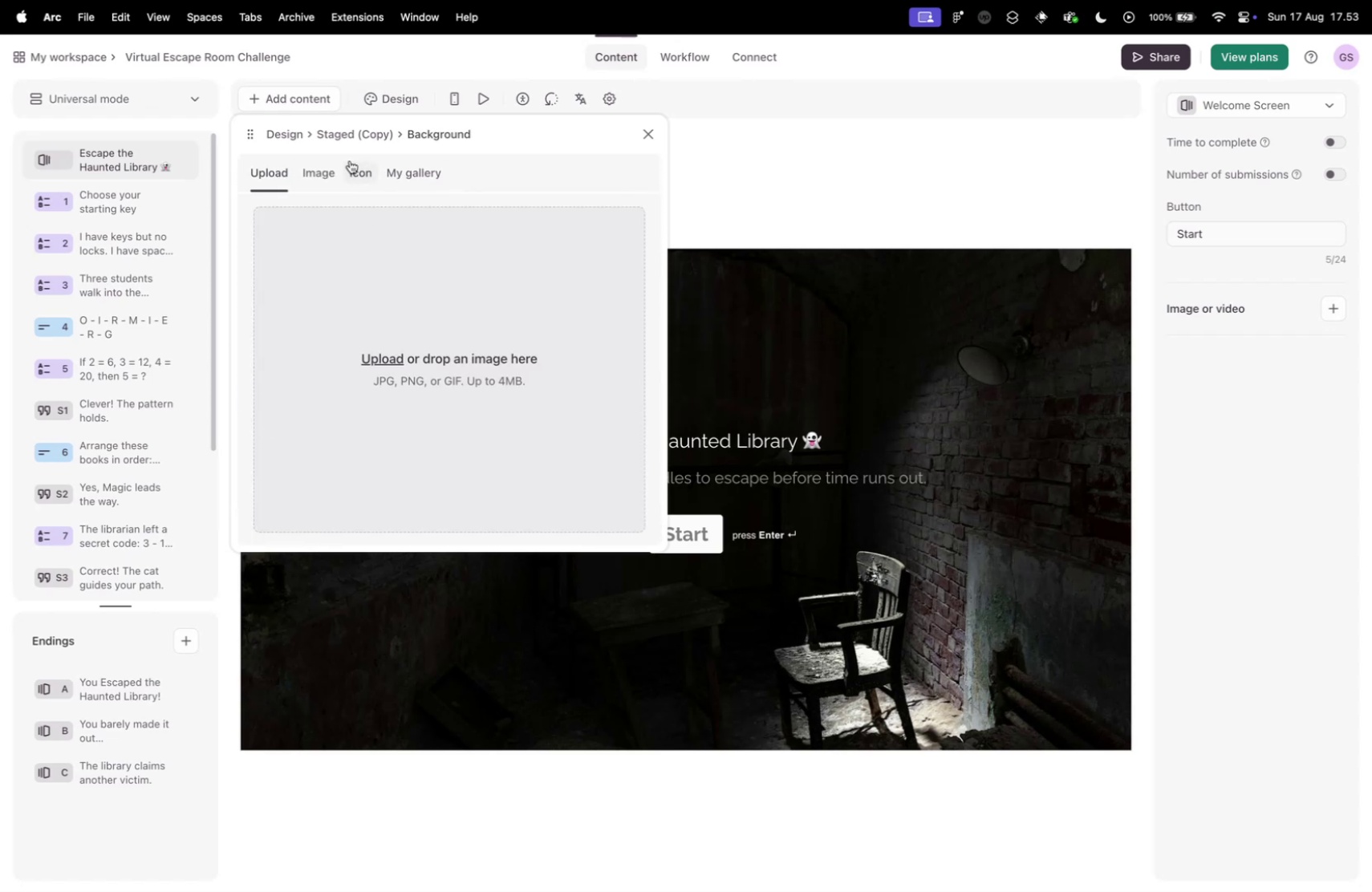 
left_click([325, 172])
 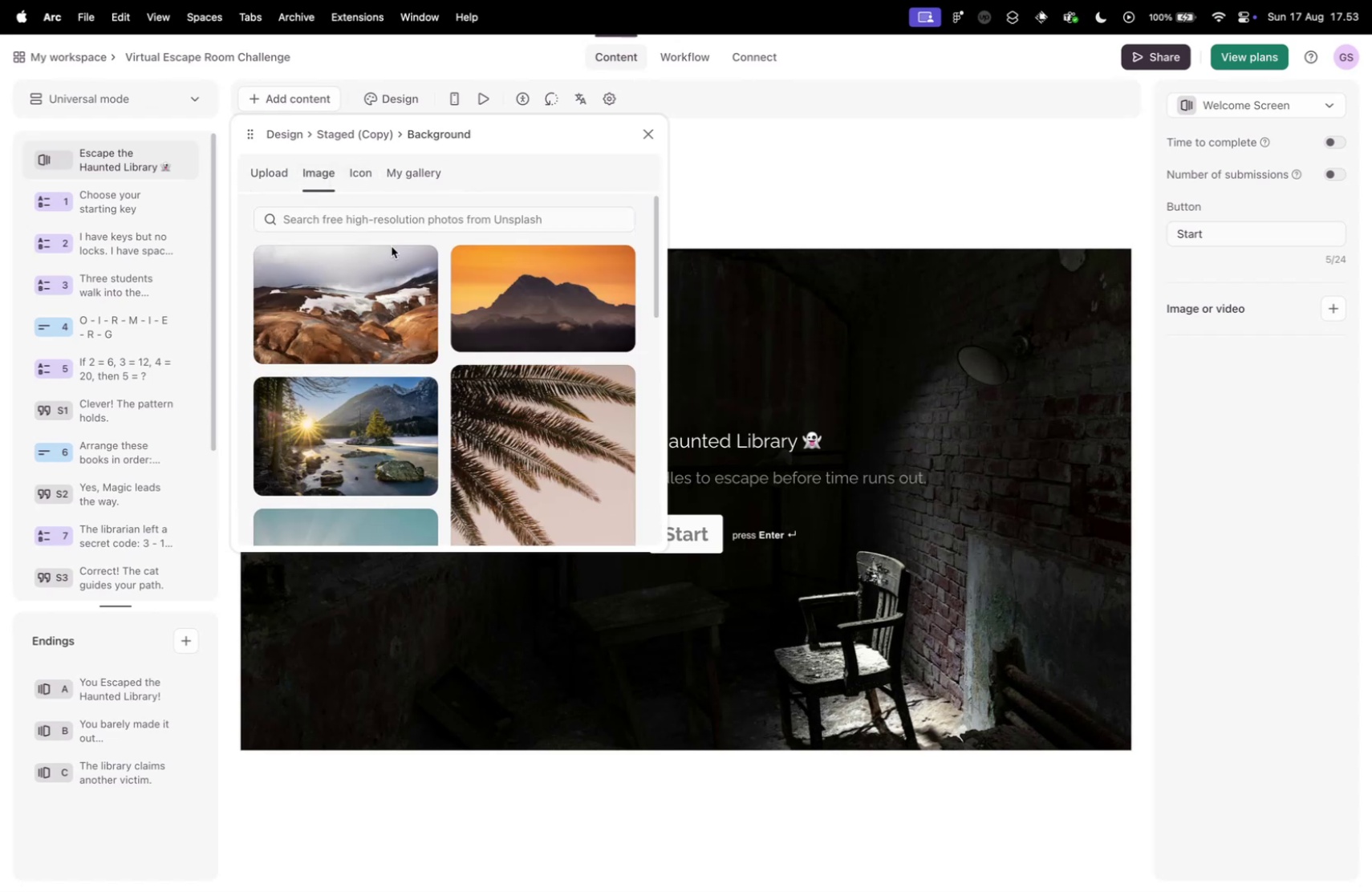 
scroll: coordinate [456, 308], scroll_direction: down, amount: 36.0
 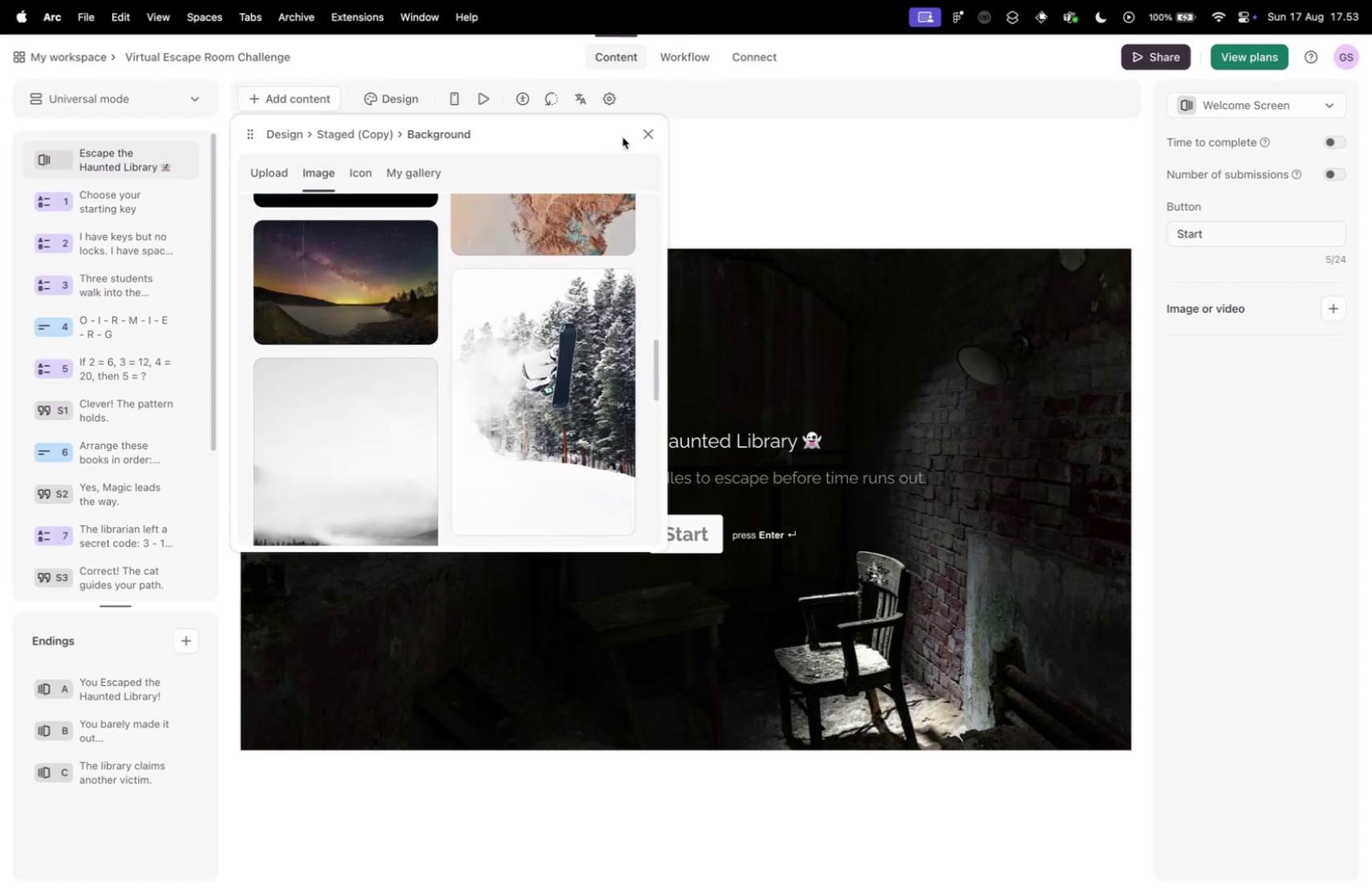 
left_click([654, 133])
 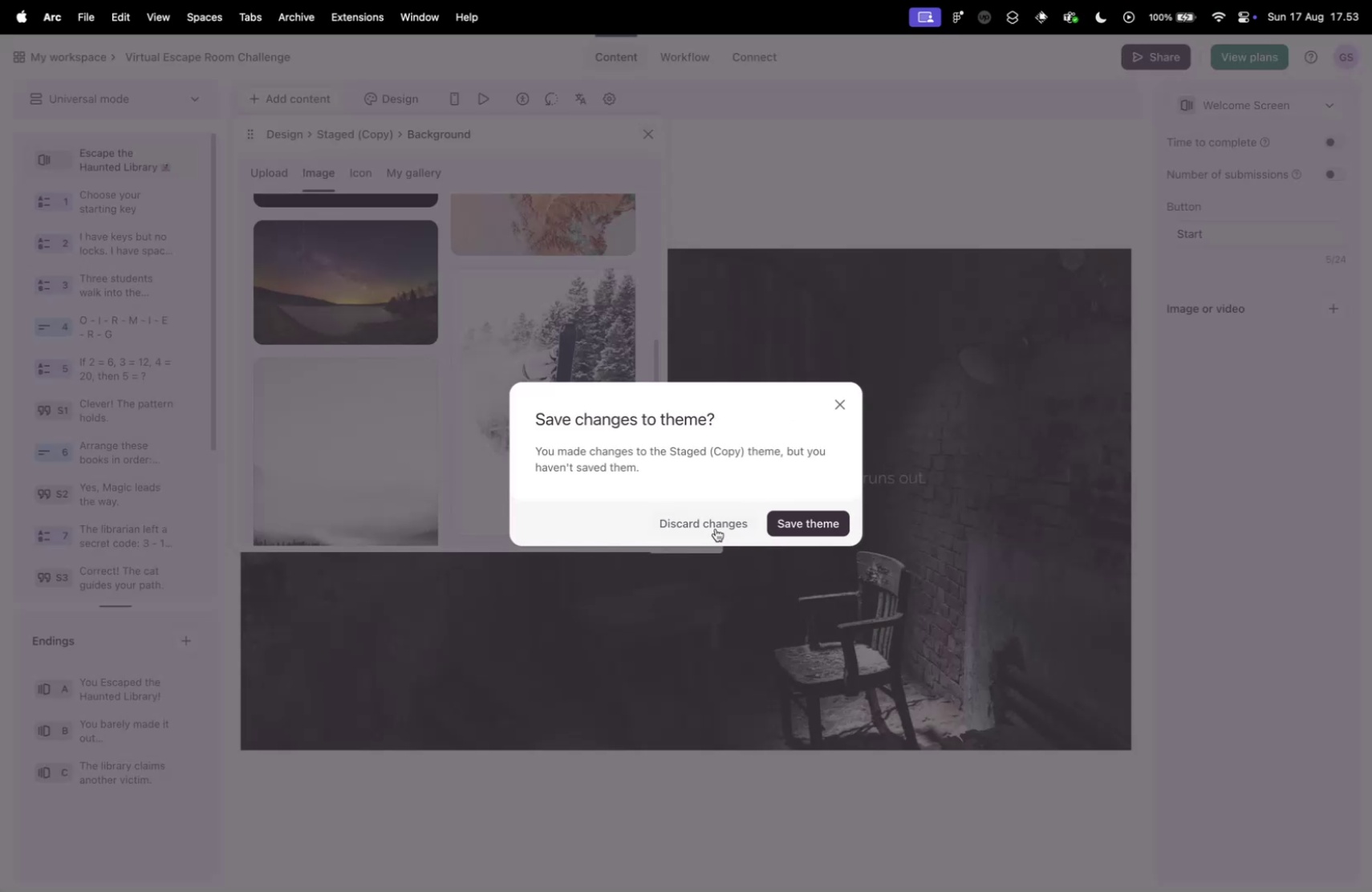 
left_click([834, 407])
 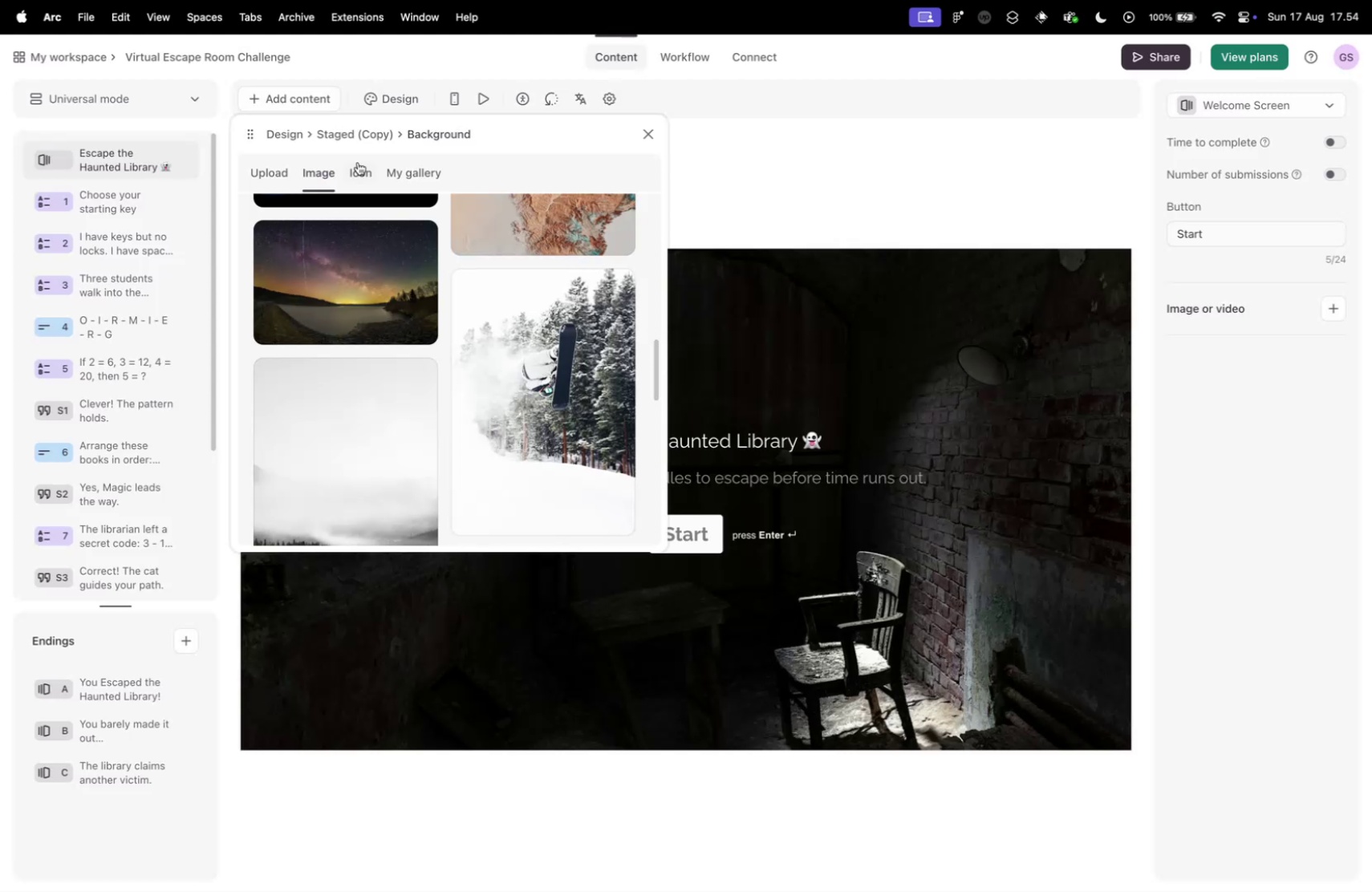 
left_click([363, 170])
 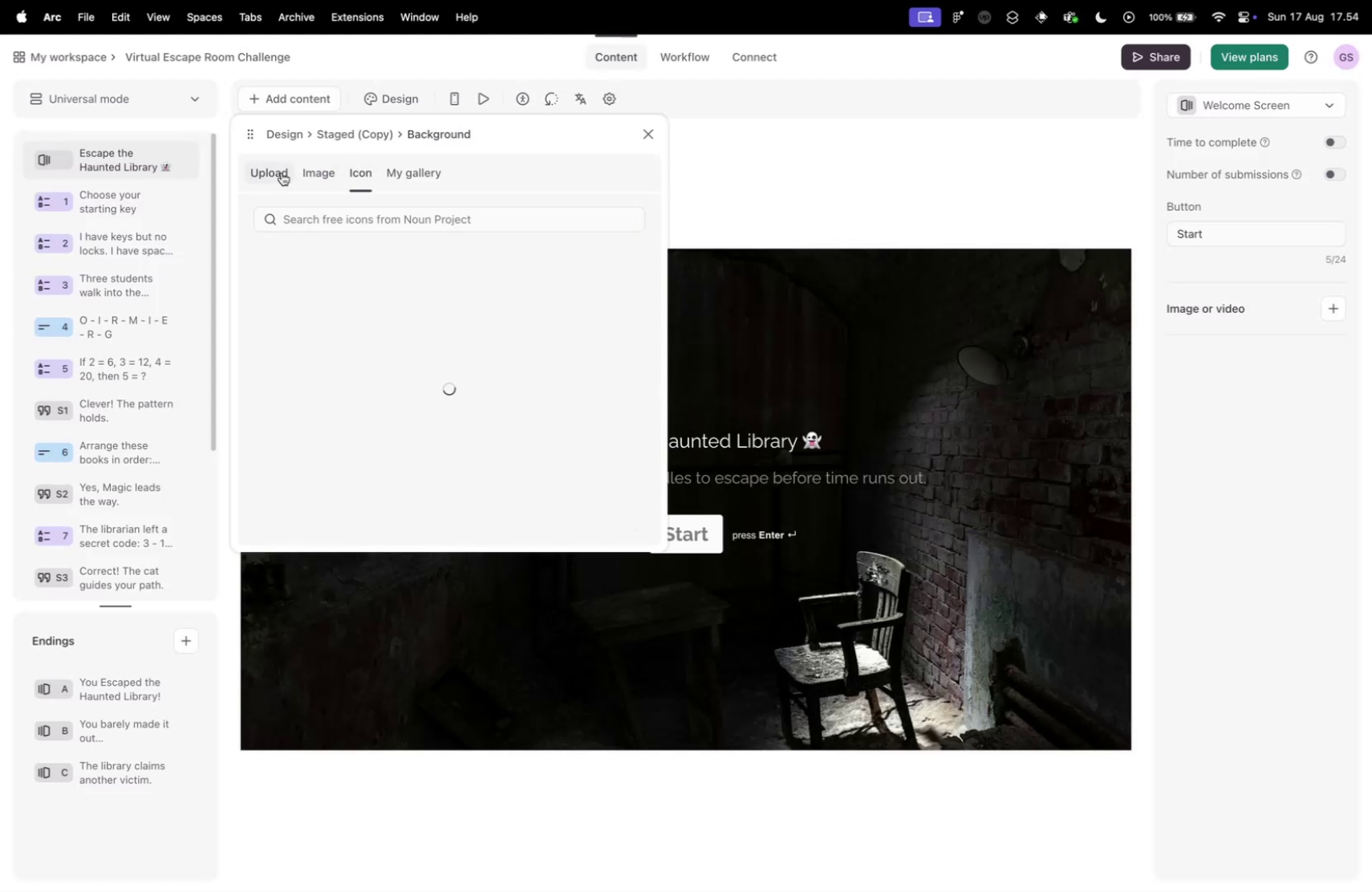 
left_click([272, 172])
 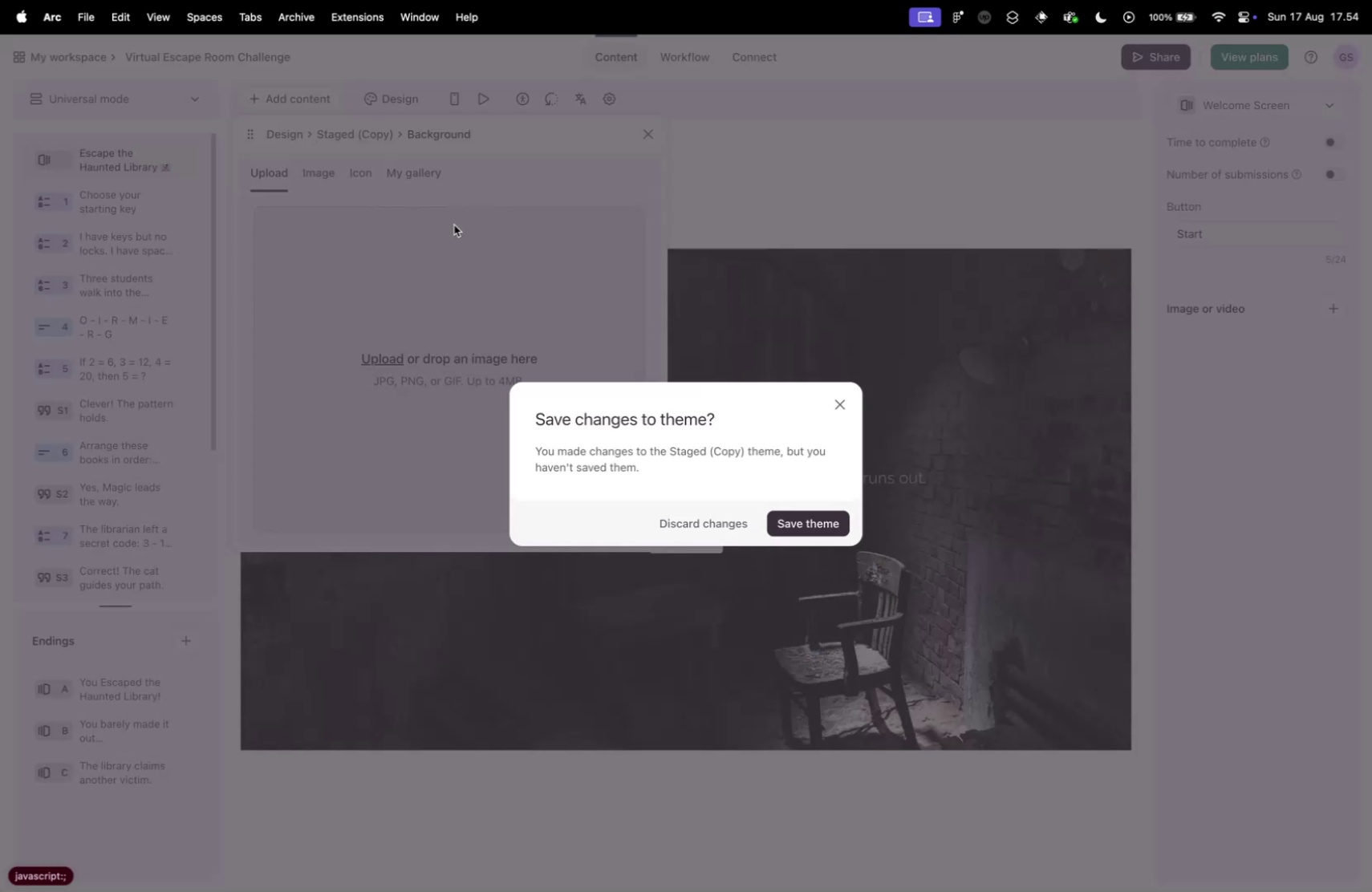 
left_click([825, 518])
 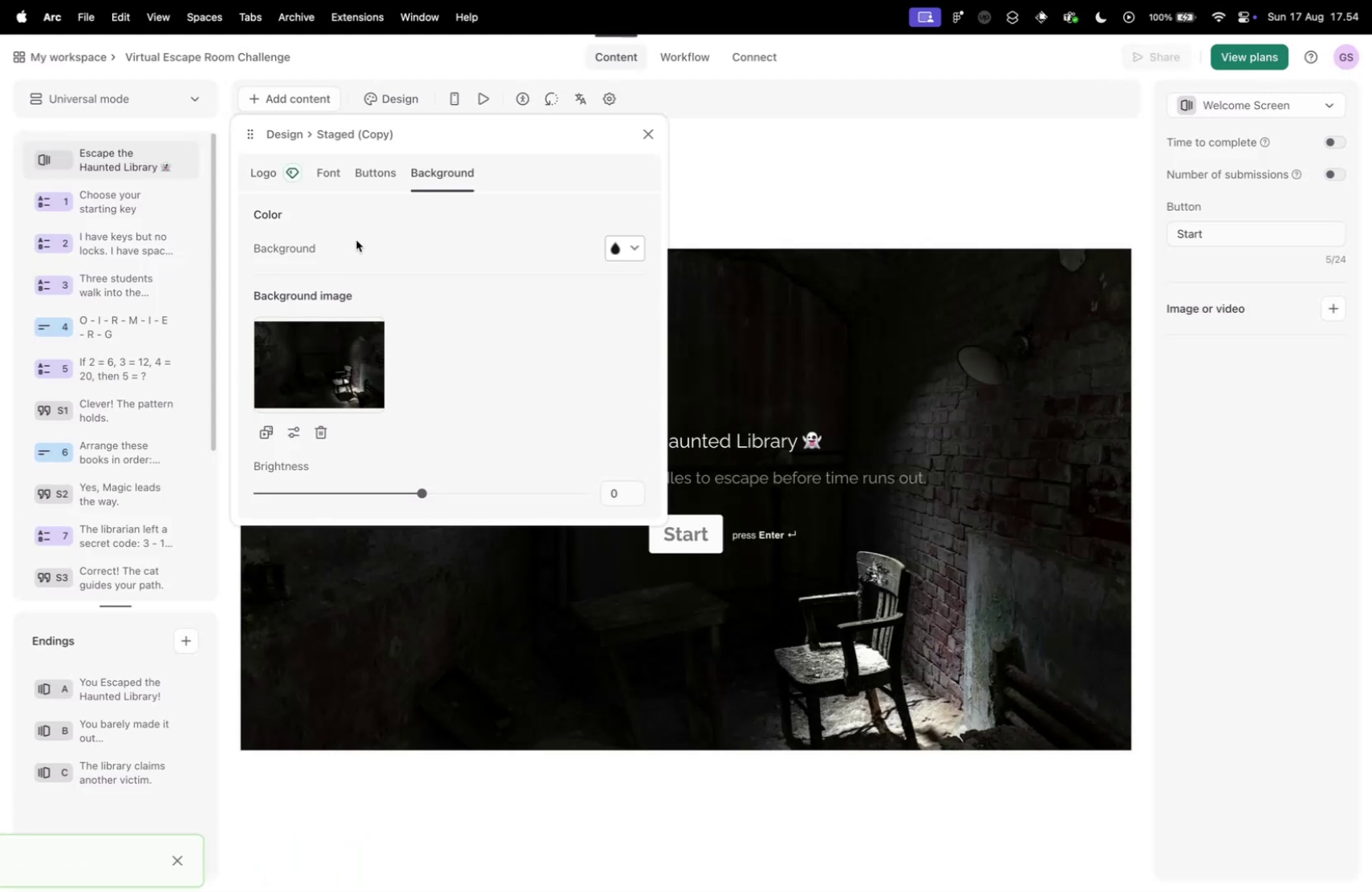 
wait(5.61)
 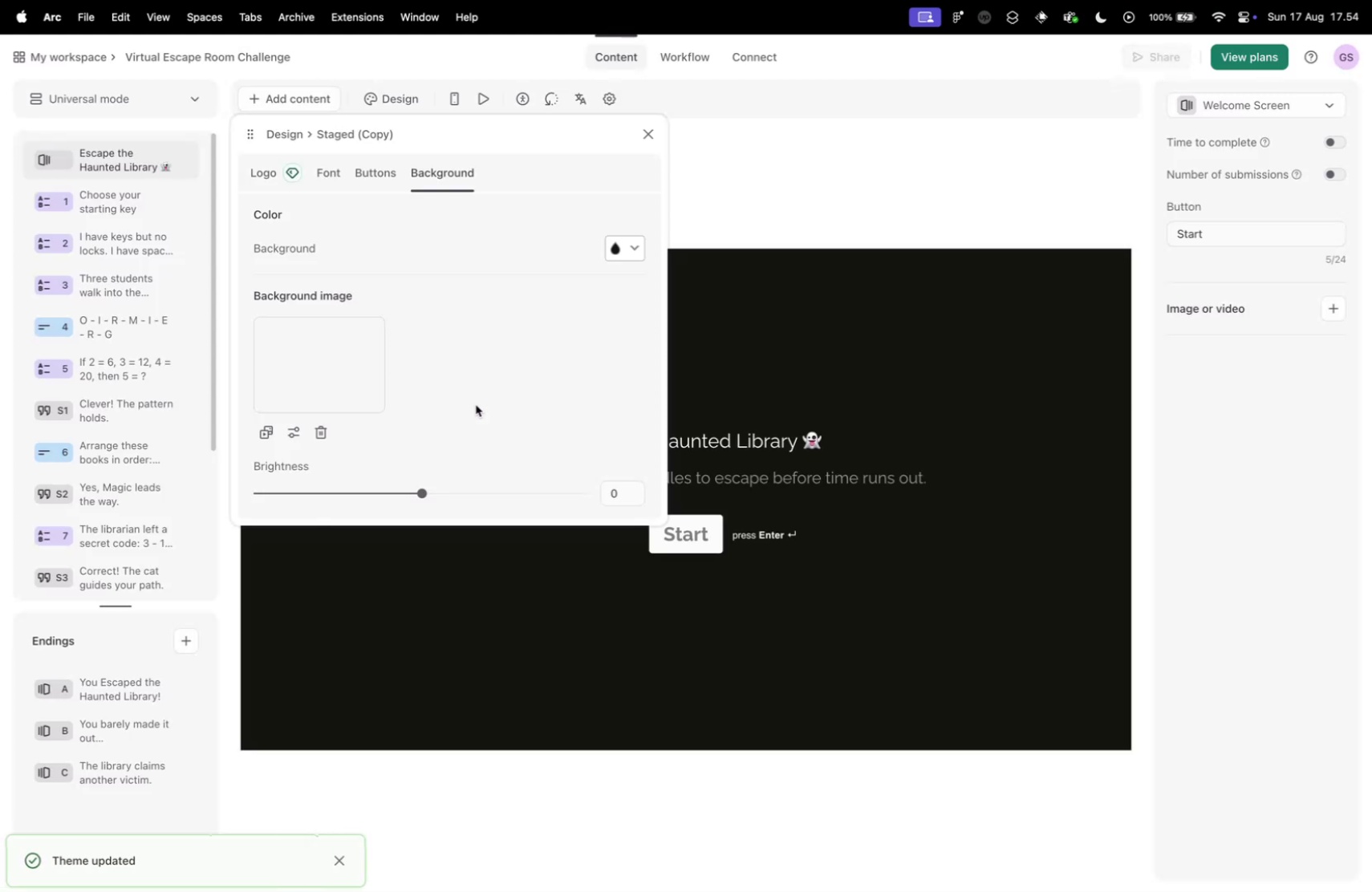 
left_click_drag(start_coordinate=[420, 492], to_coordinate=[342, 493])
 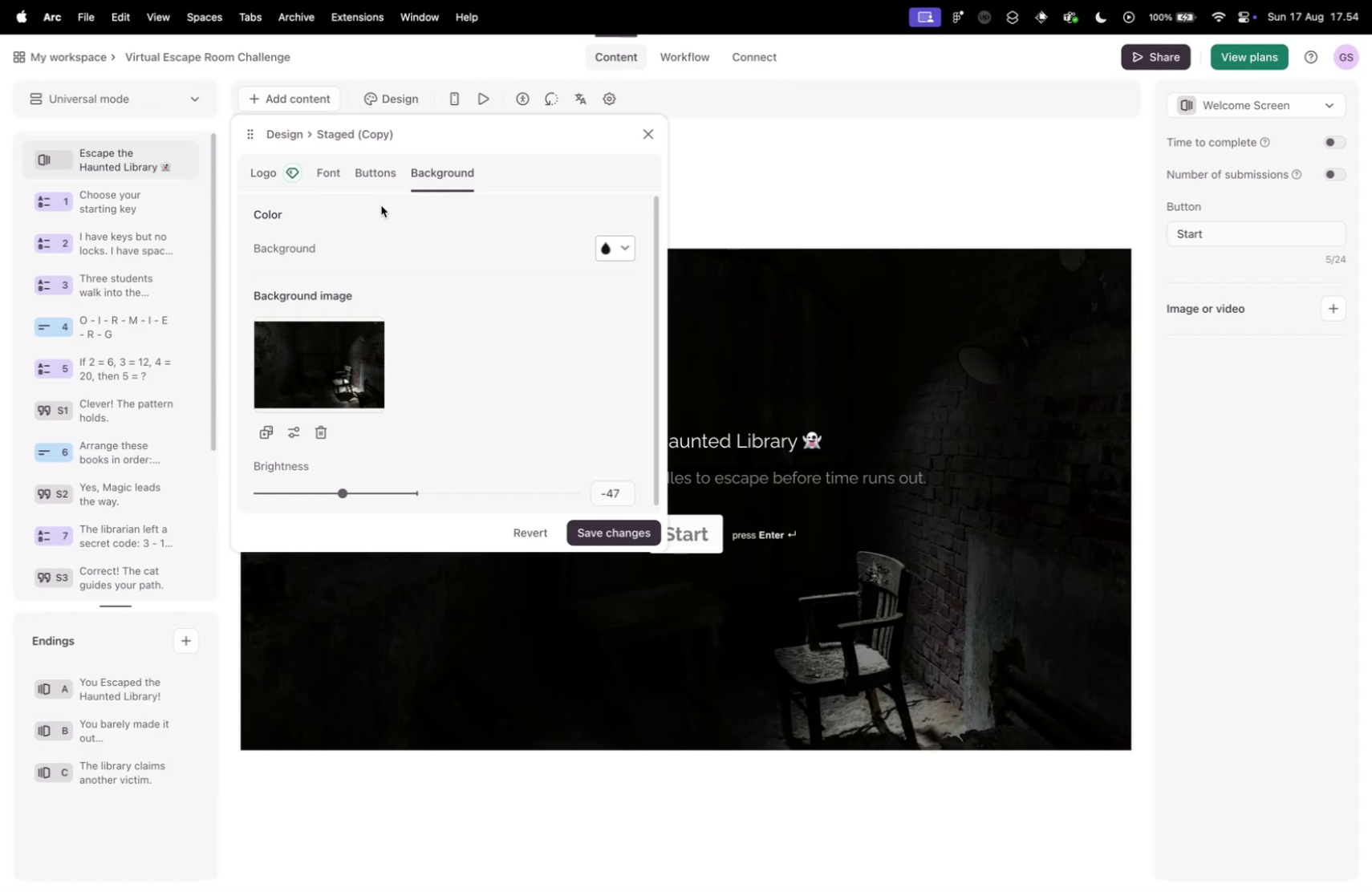 
left_click([267, 428])
 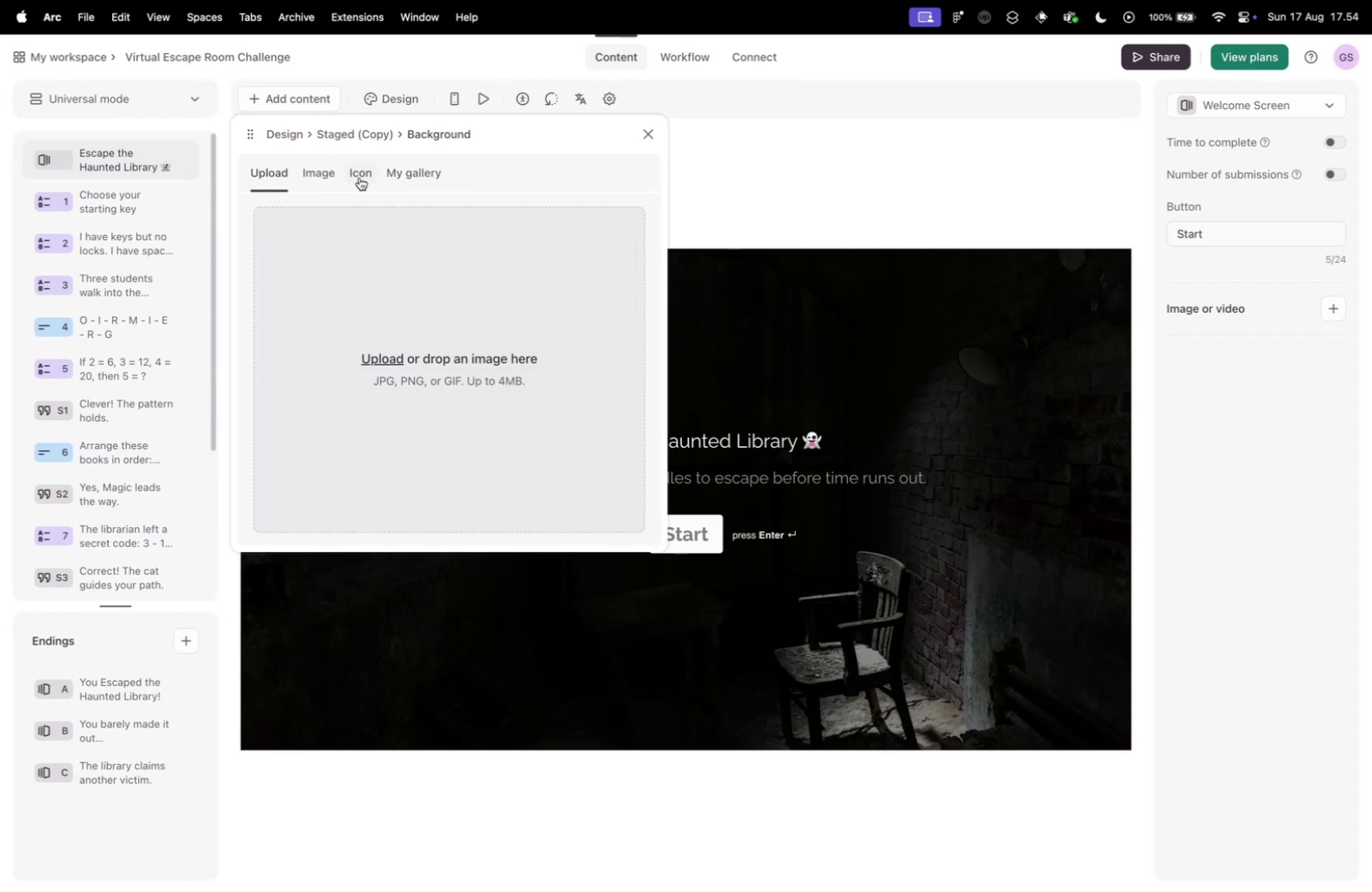 
left_click([311, 176])
 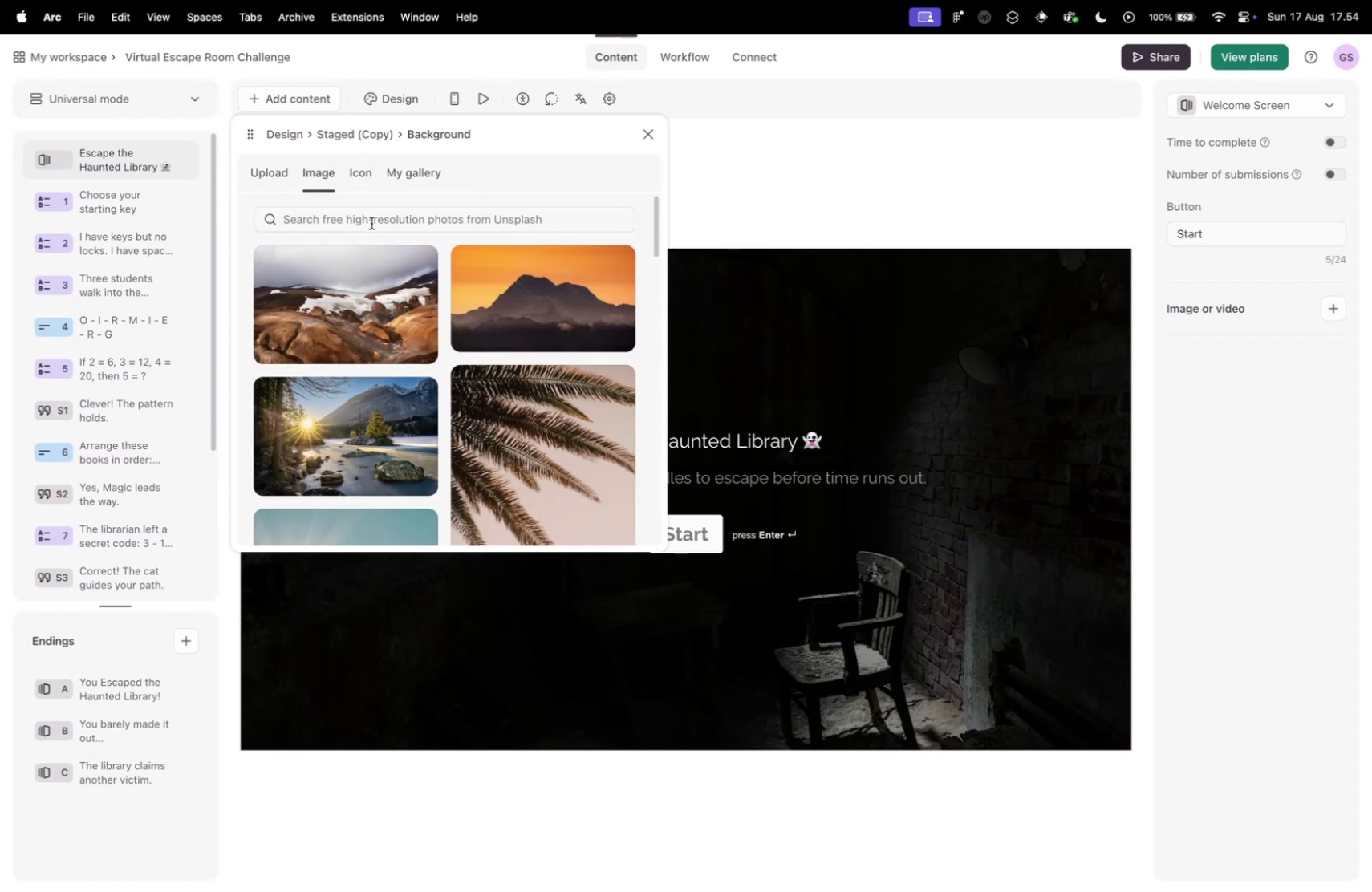 
left_click([363, 217])
 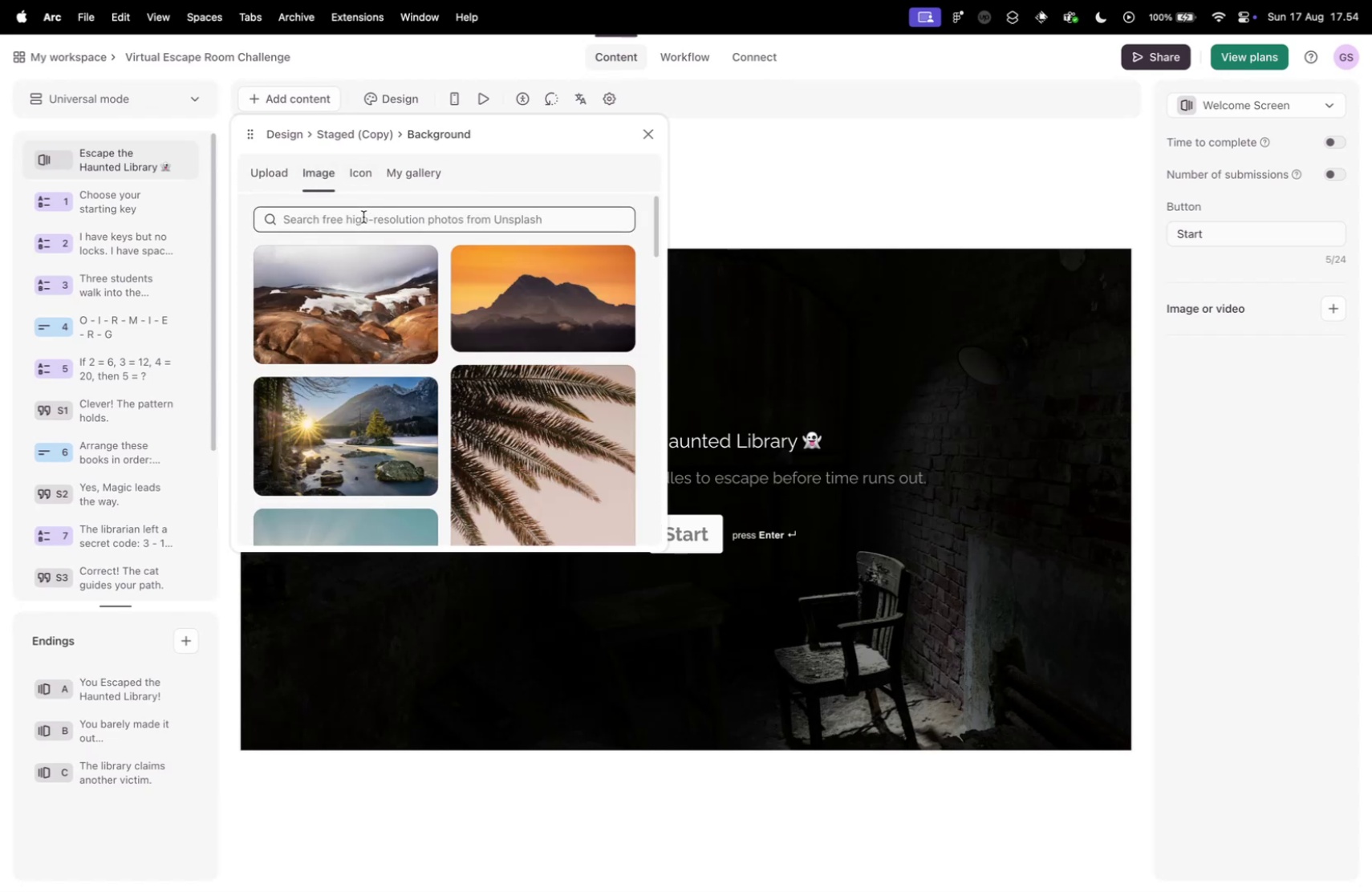 
type(libraray)
key(Backspace)
key(Backspace)
type(y)
 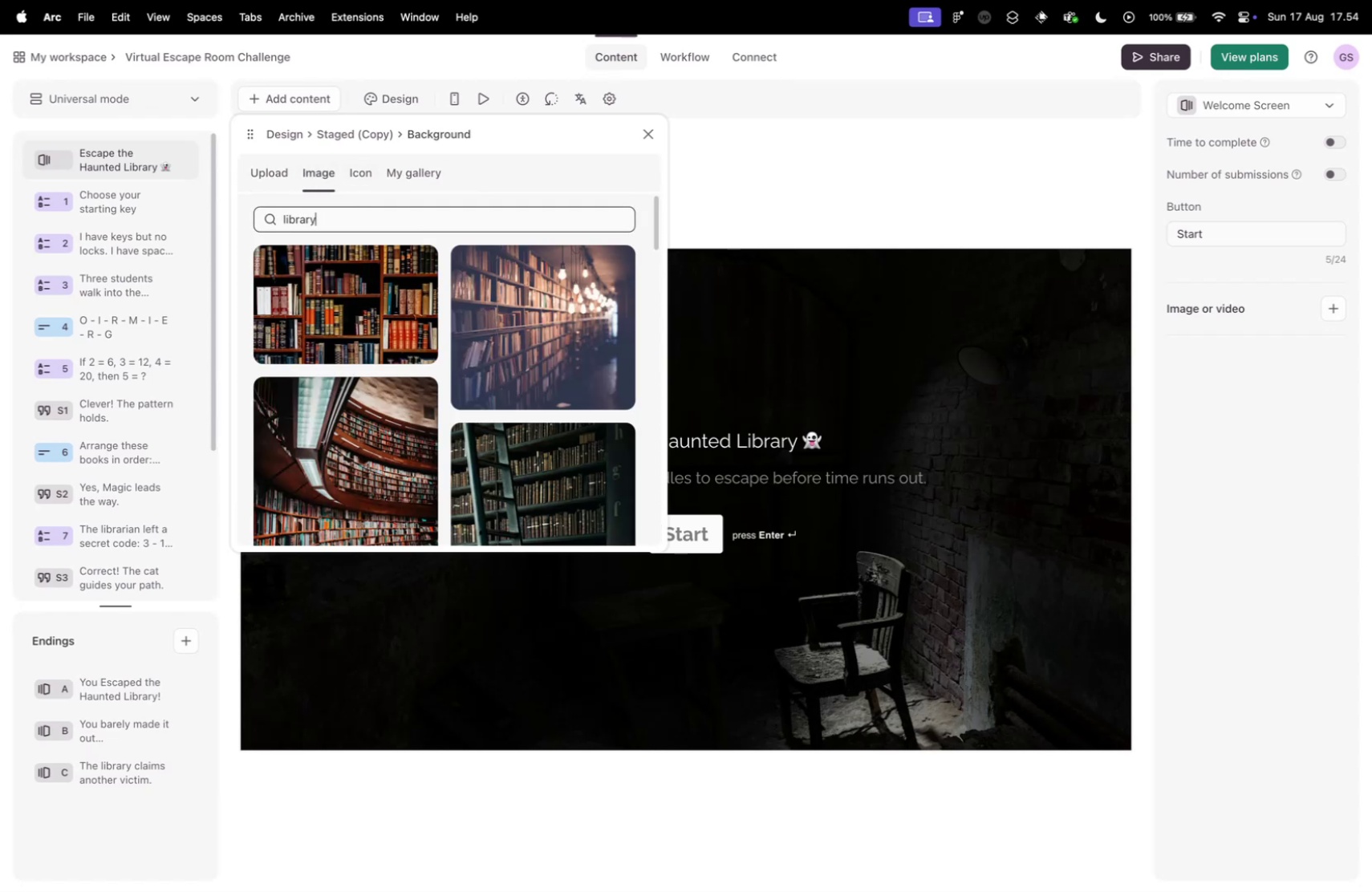 
scroll: coordinate [449, 444], scroll_direction: down, amount: 86.0
 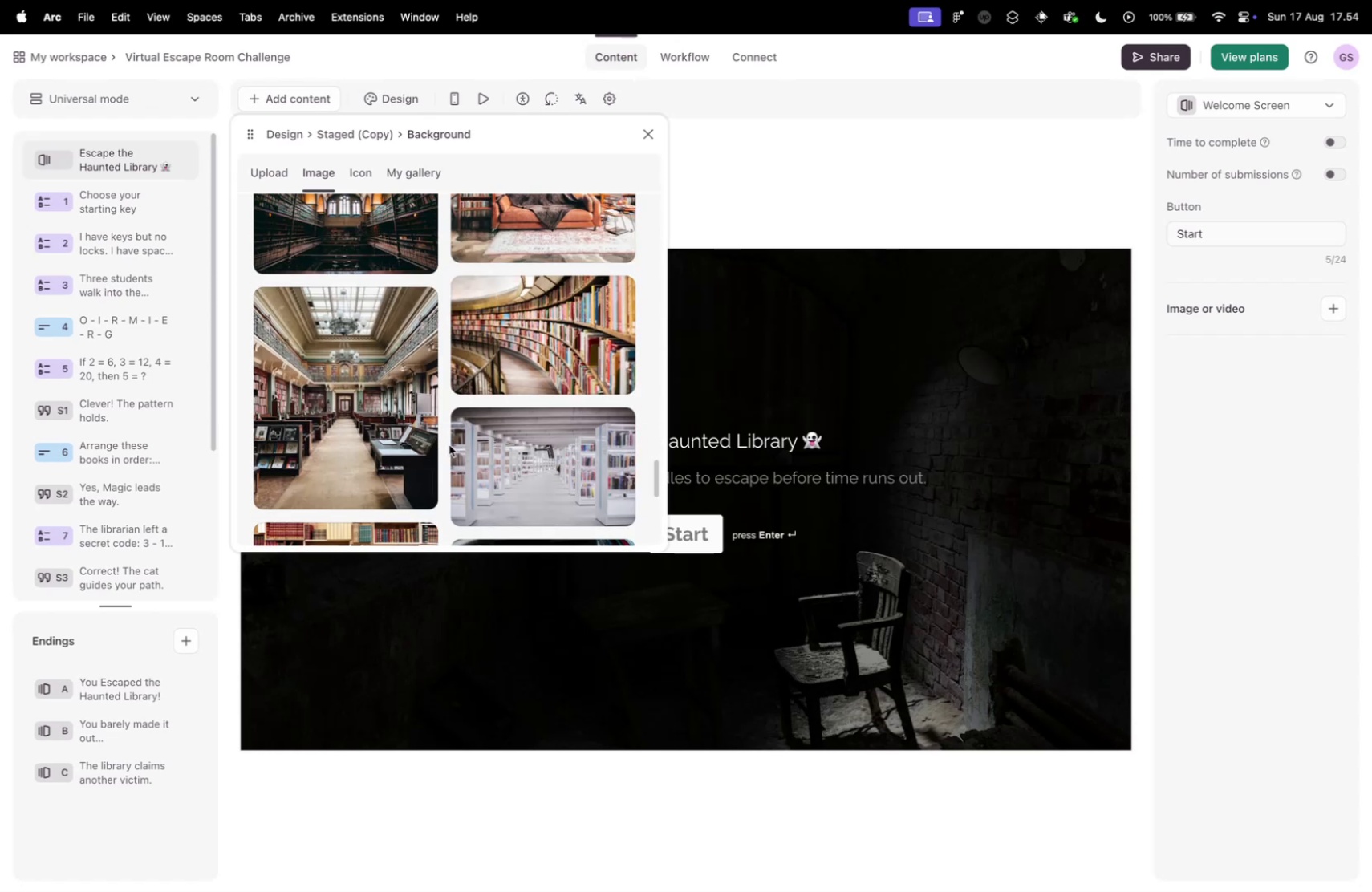 
scroll: coordinate [445, 446], scroll_direction: down, amount: 69.0
 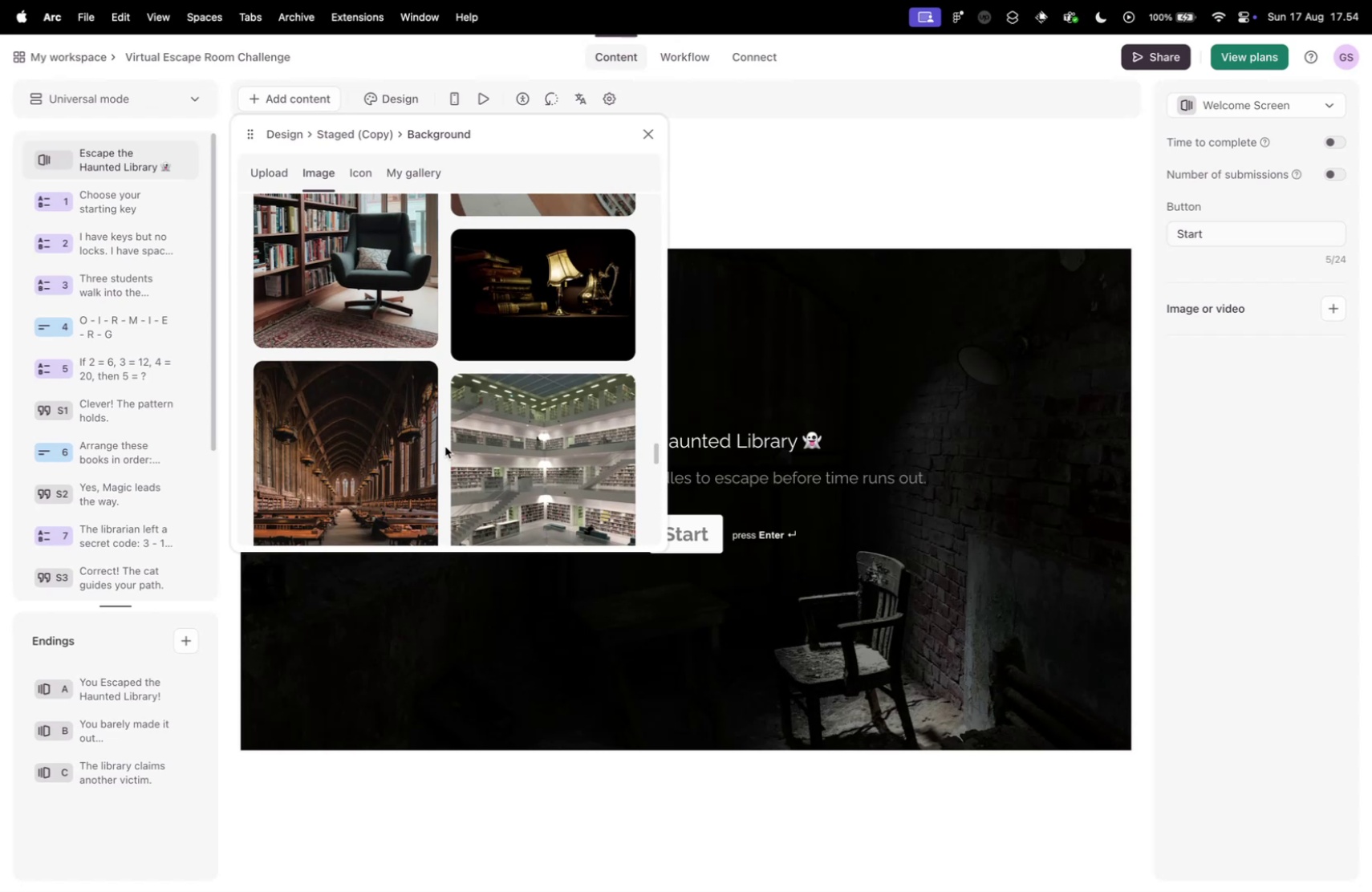 
scroll: coordinate [445, 446], scroll_direction: down, amount: 14.0
 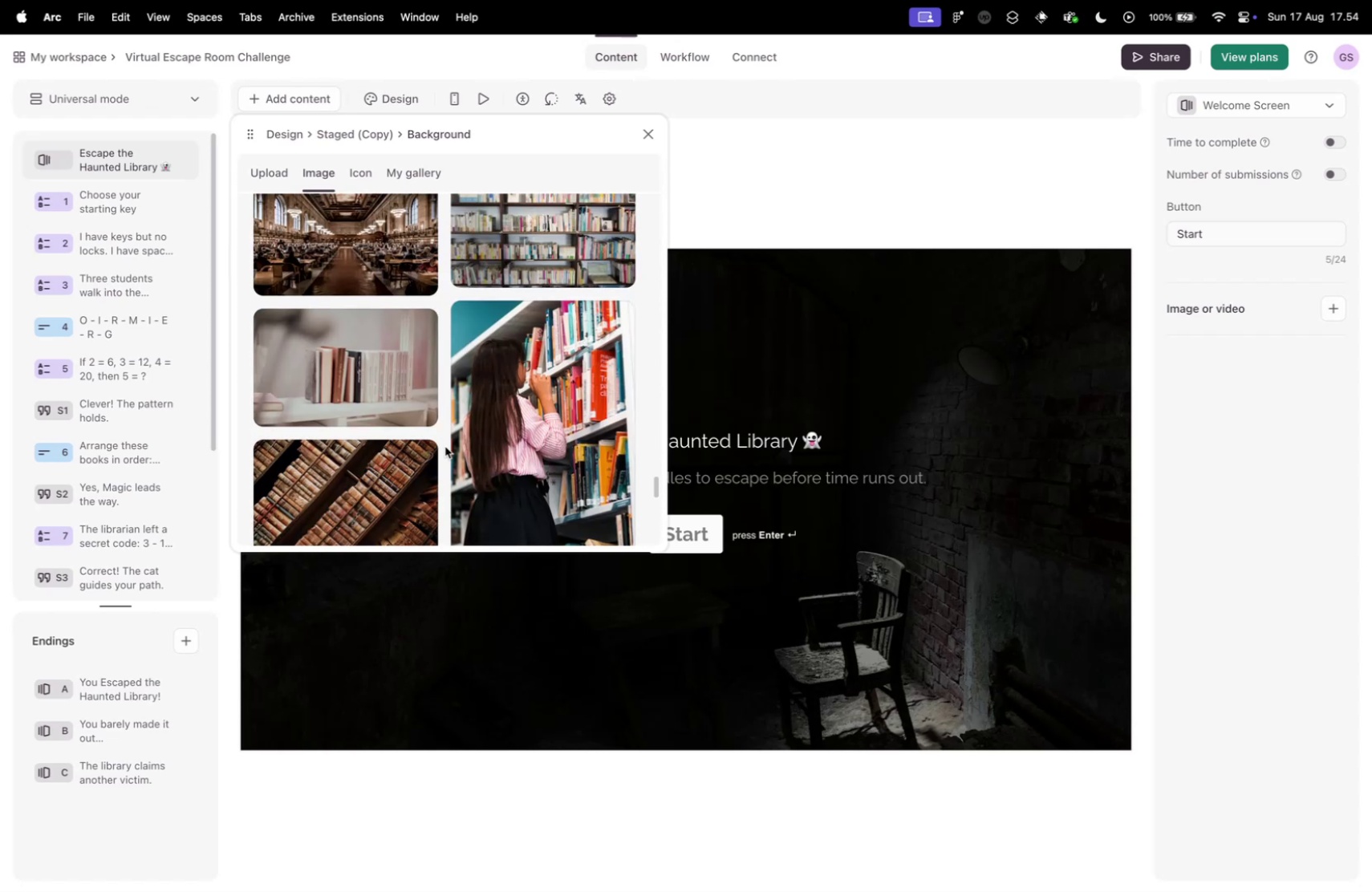 
scroll: coordinate [442, 448], scroll_direction: up, amount: 23.0
 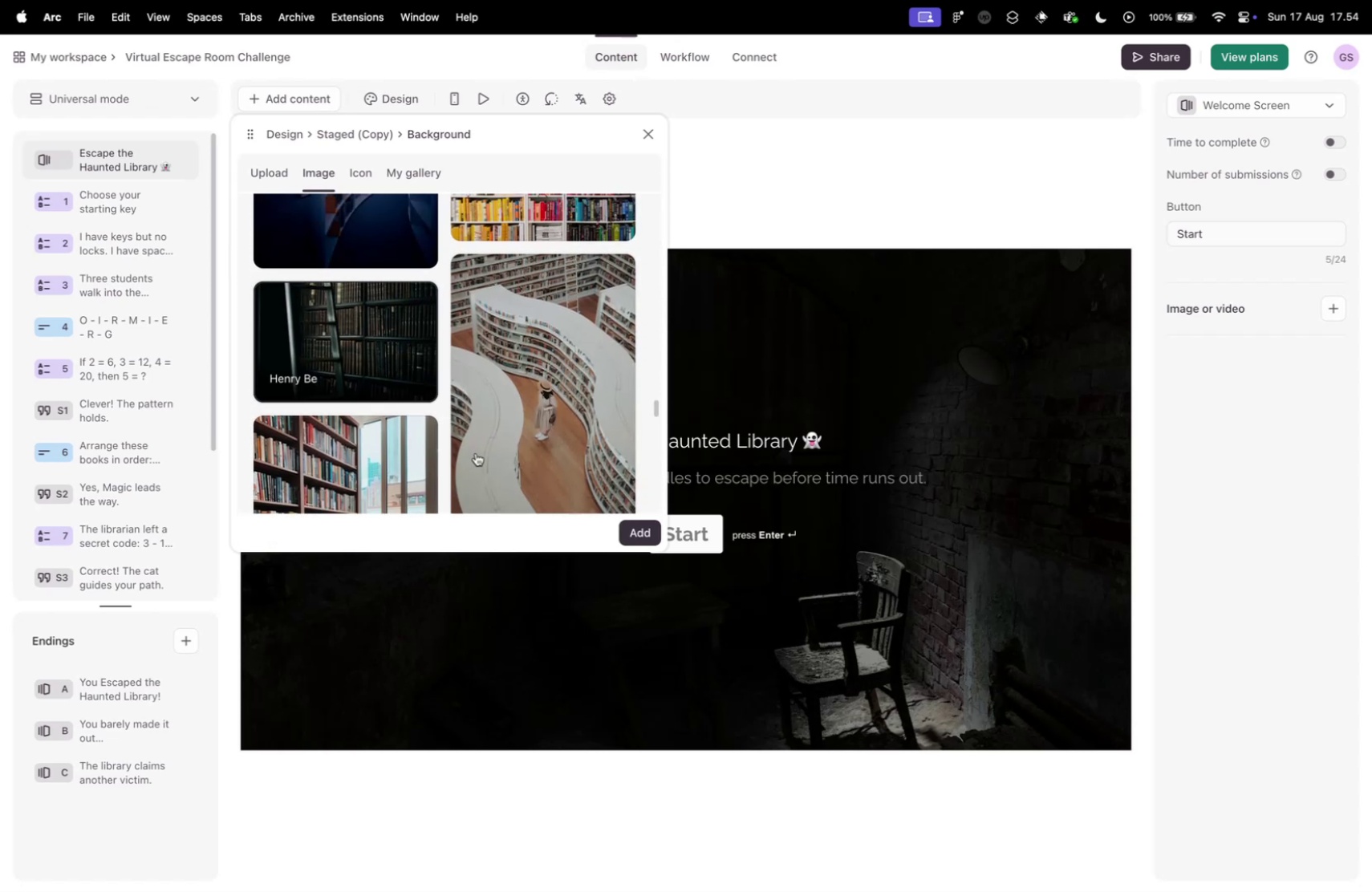 
left_click([636, 530])
 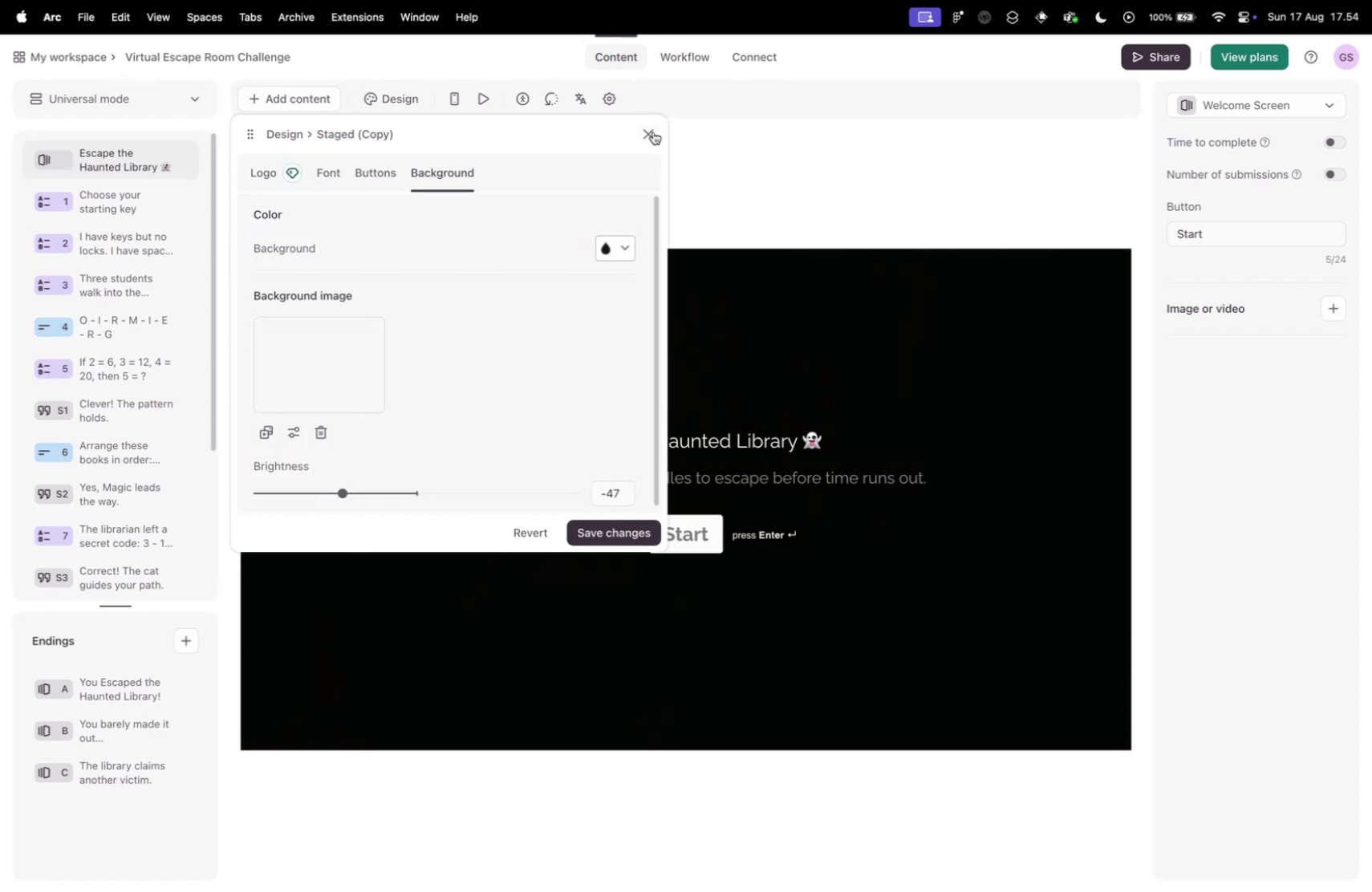 
wait(5.89)
 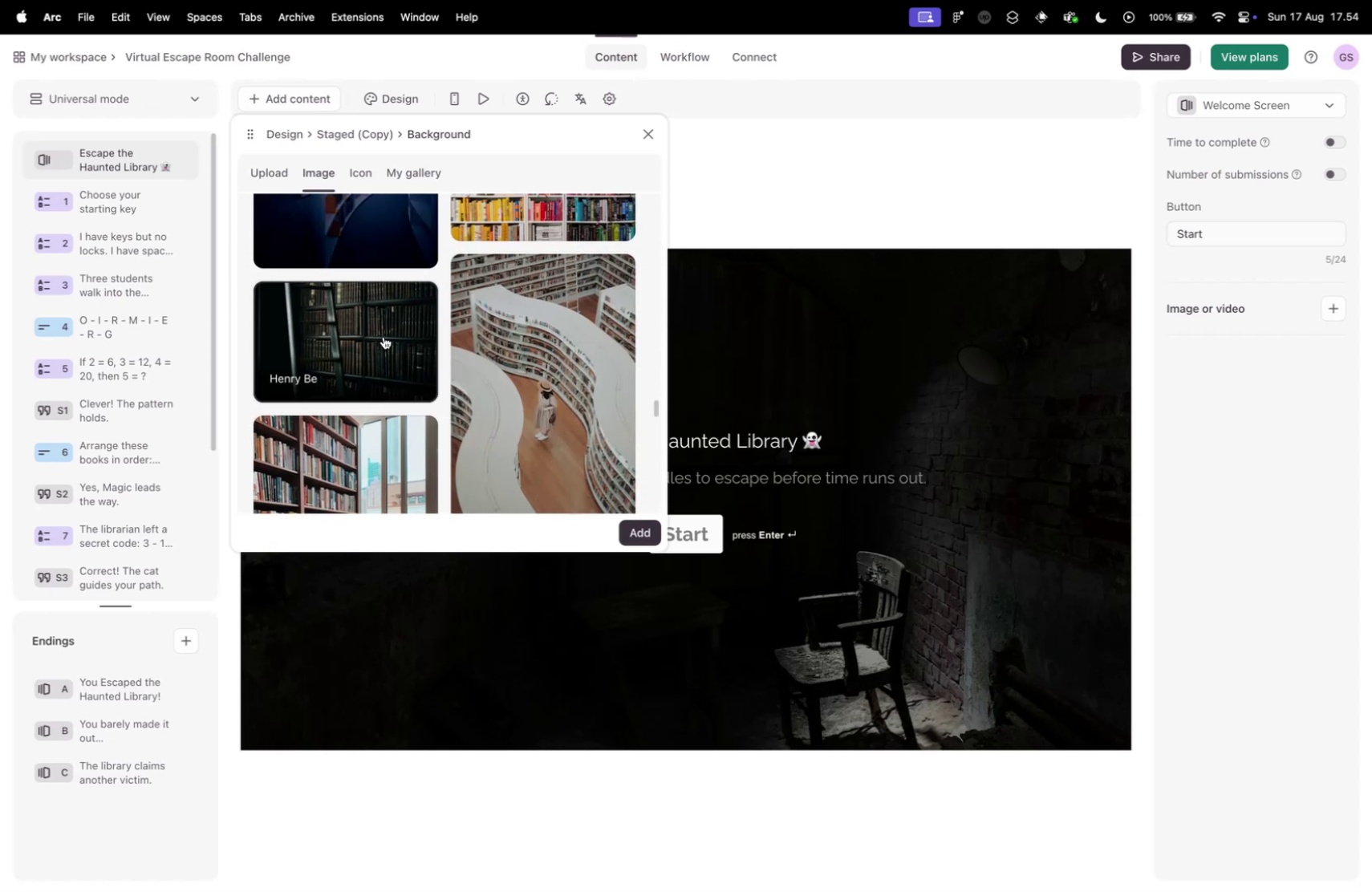 
left_click([650, 133])
 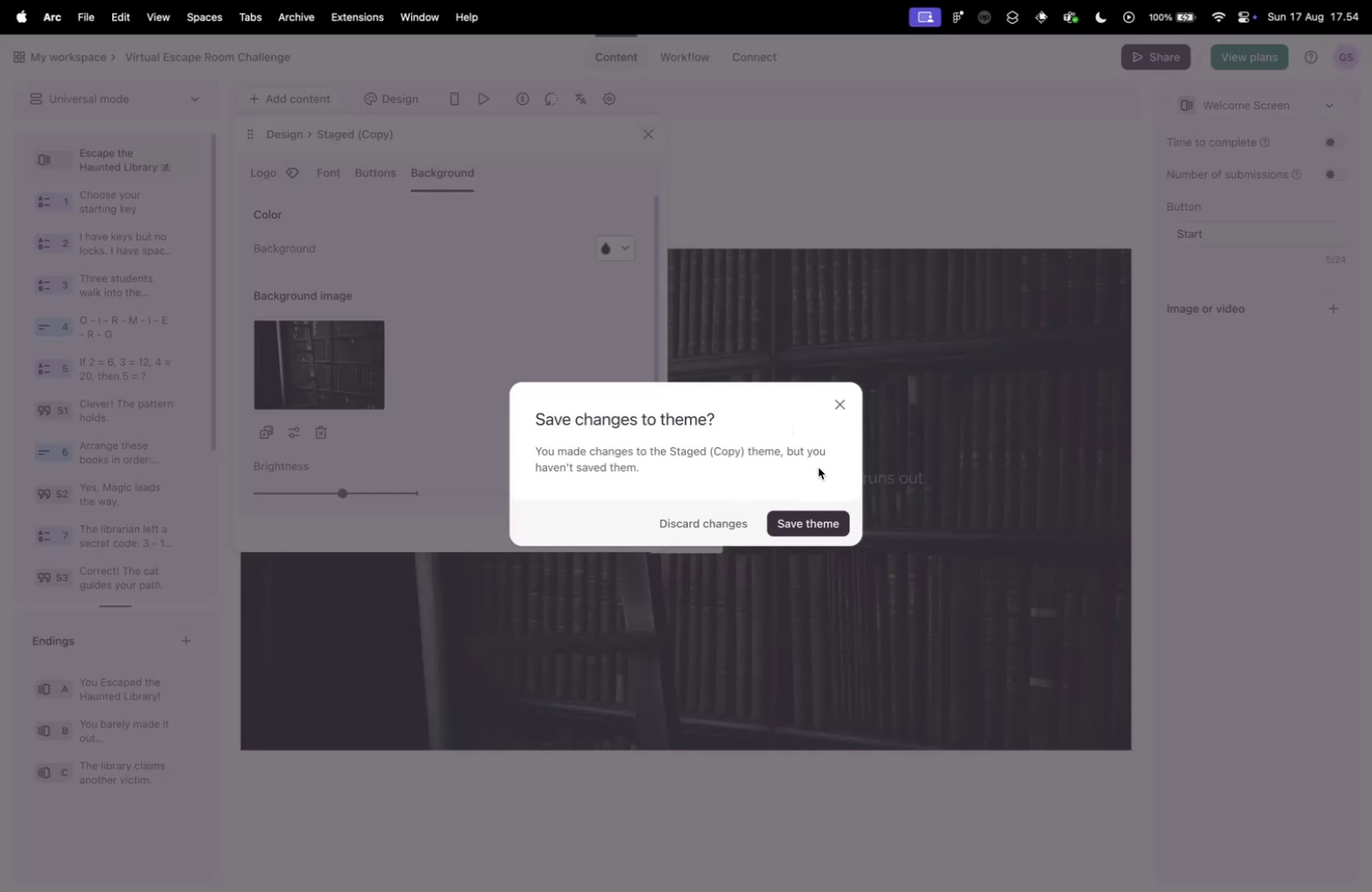 
left_click([840, 407])
 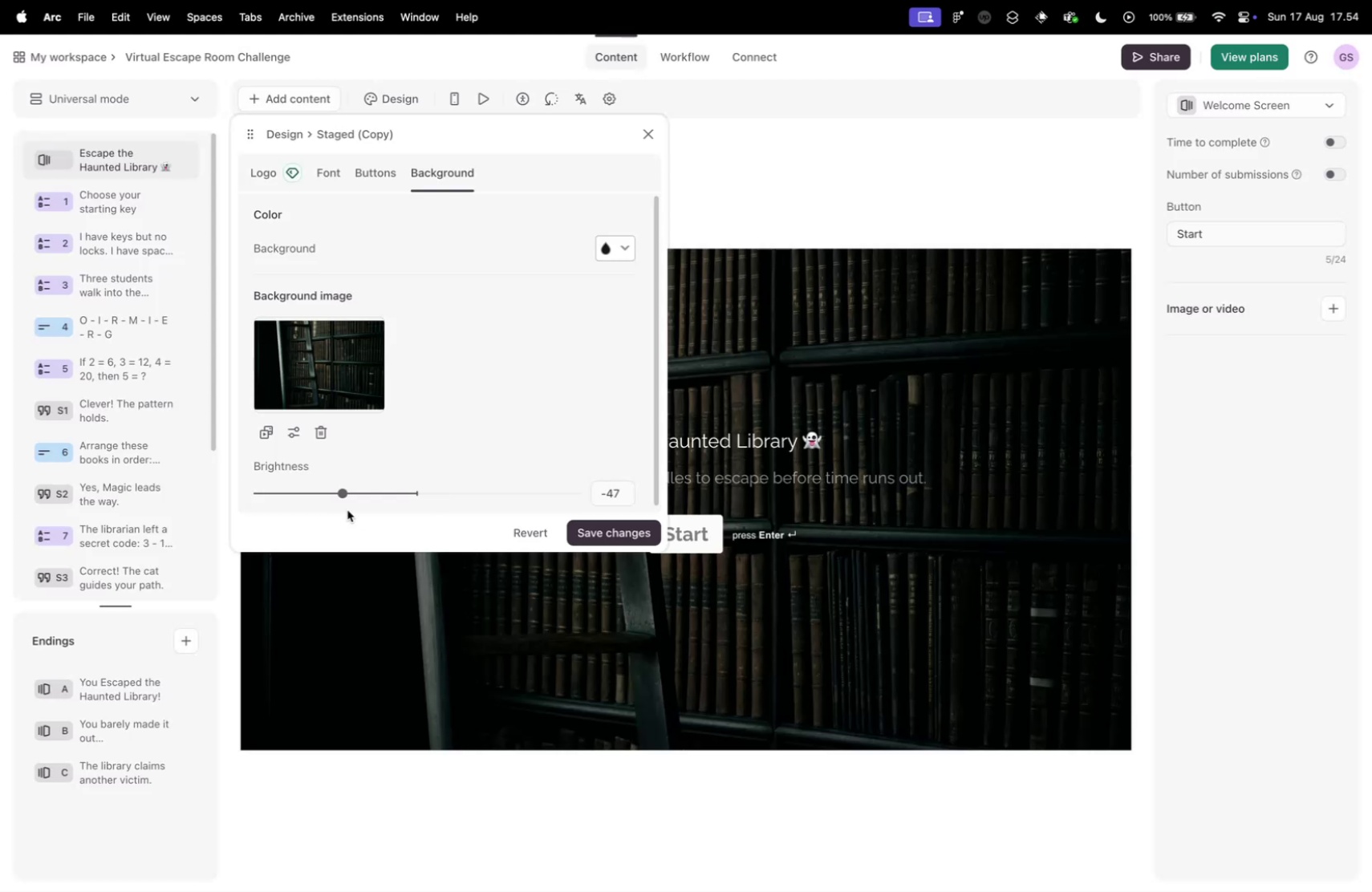 
left_click_drag(start_coordinate=[339, 495], to_coordinate=[305, 495])
 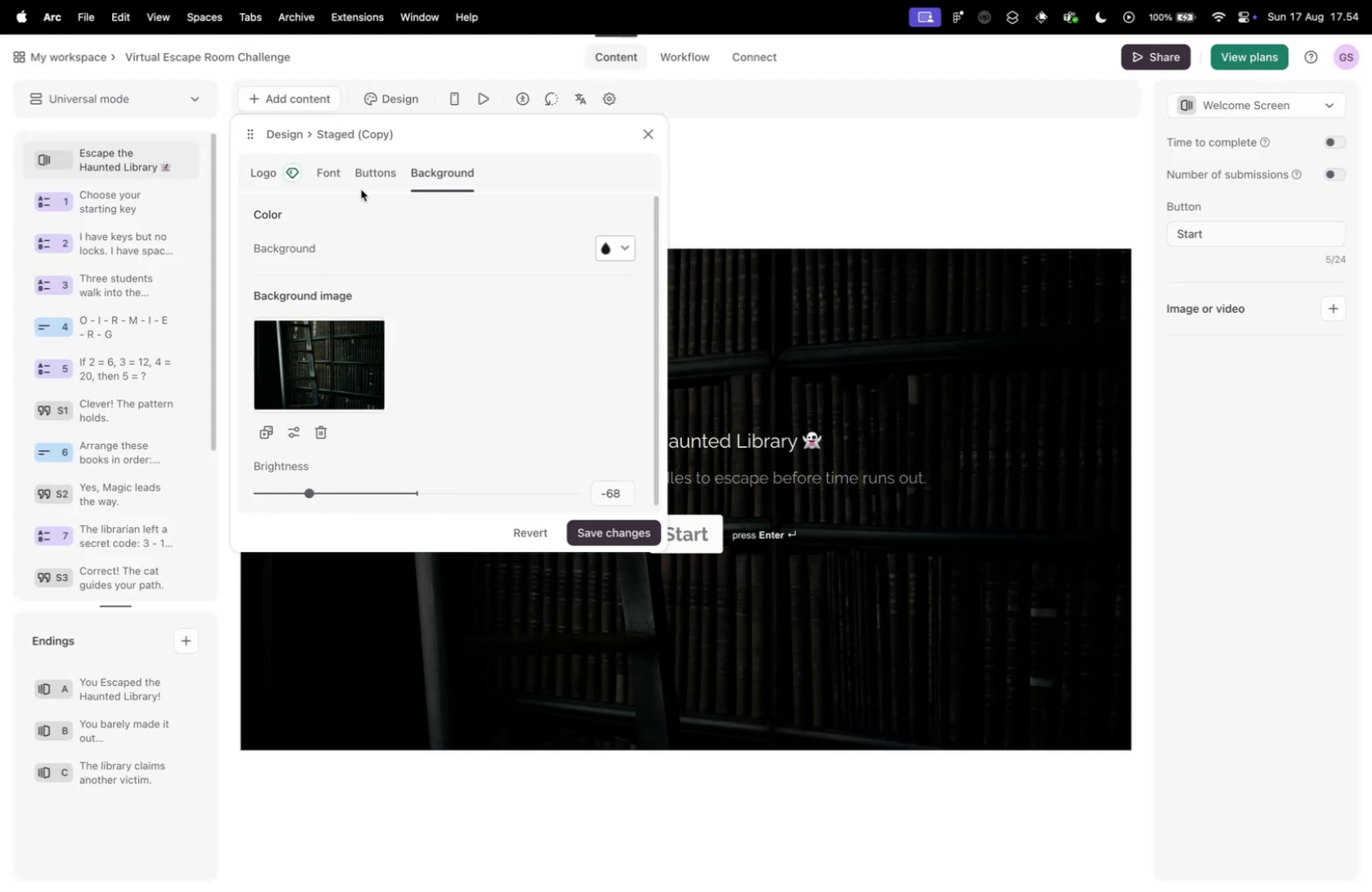 
left_click([362, 179])
 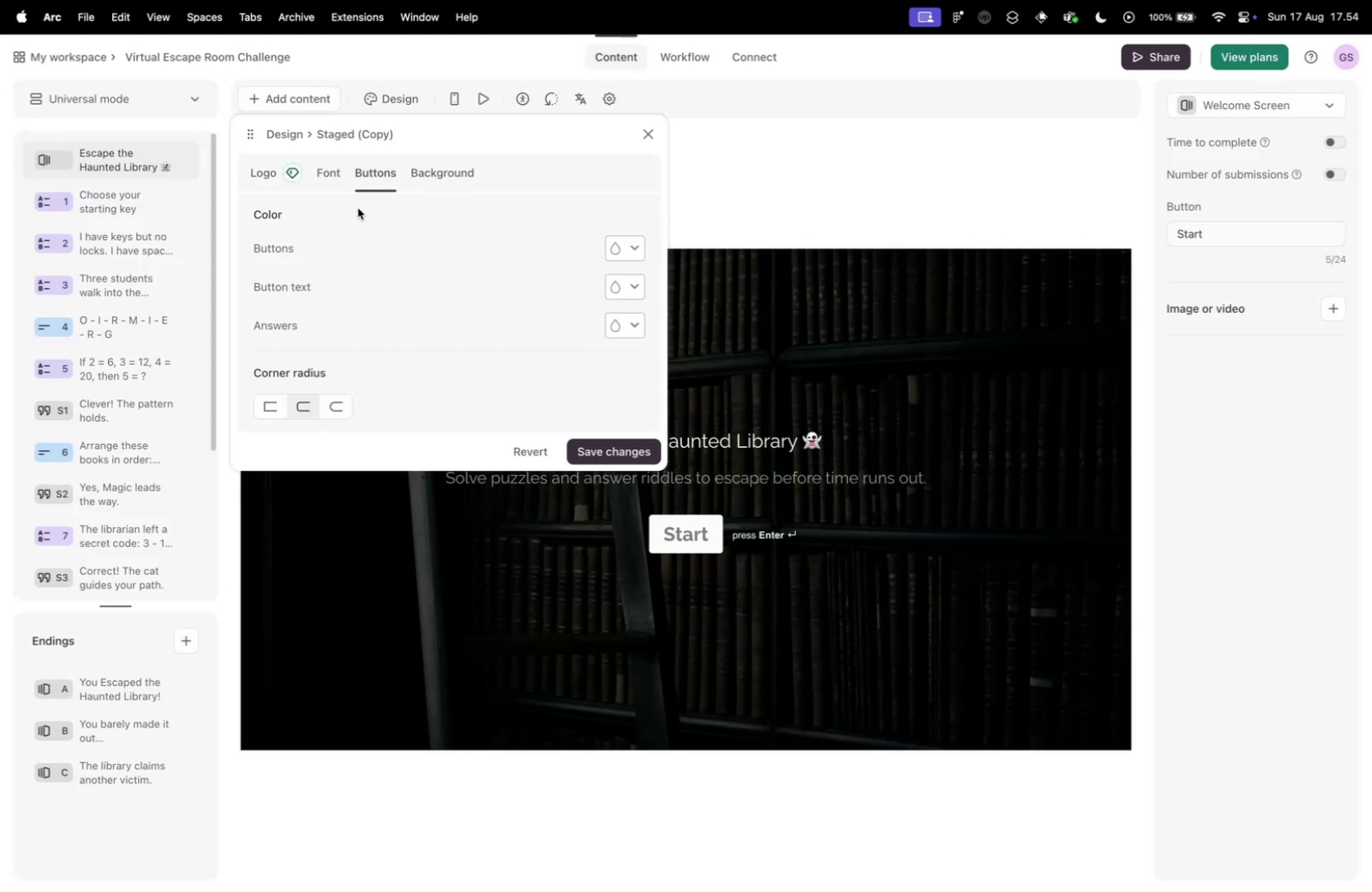 
left_click([412, 162])
 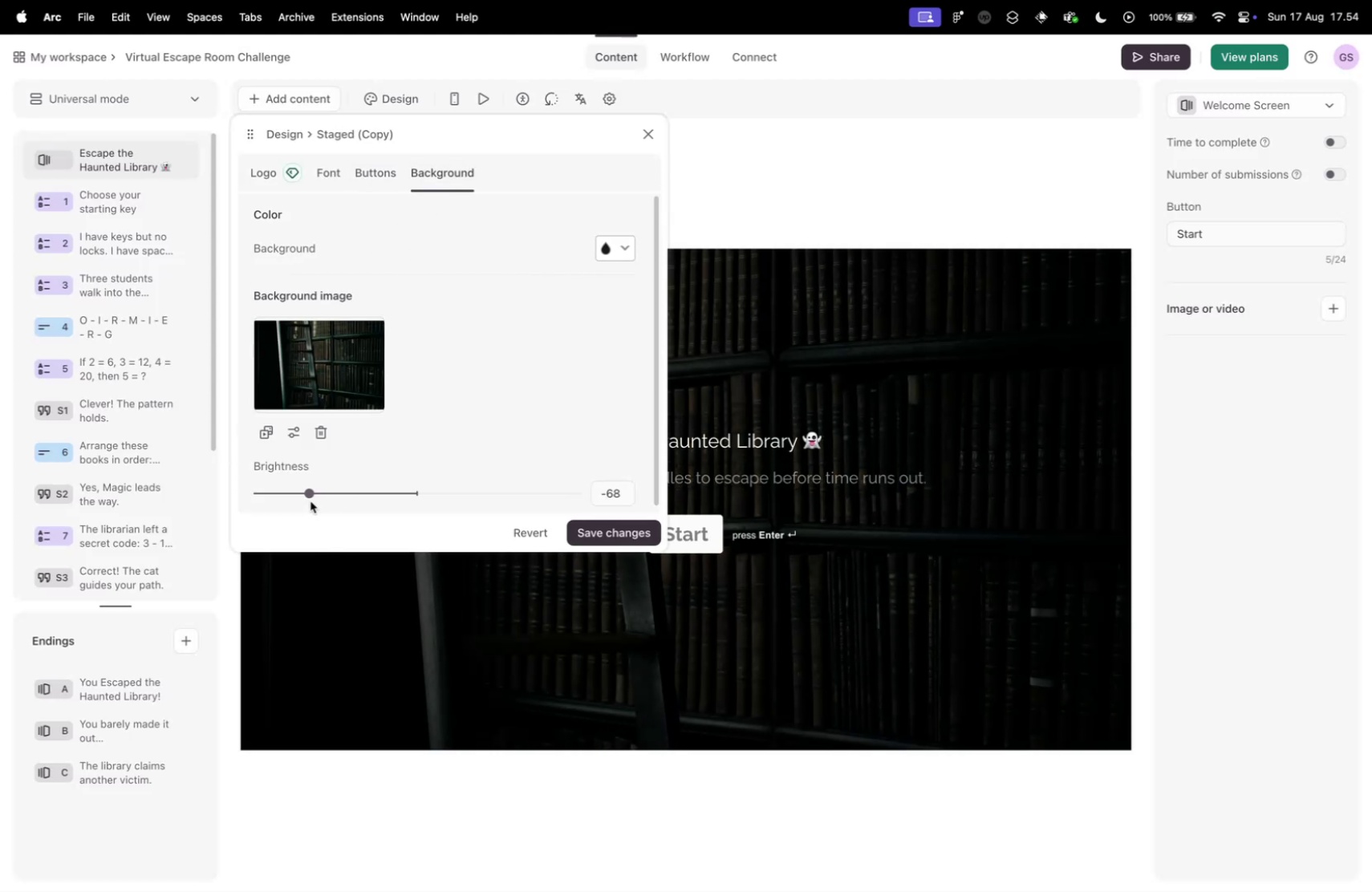 
left_click_drag(start_coordinate=[310, 492], to_coordinate=[327, 495])
 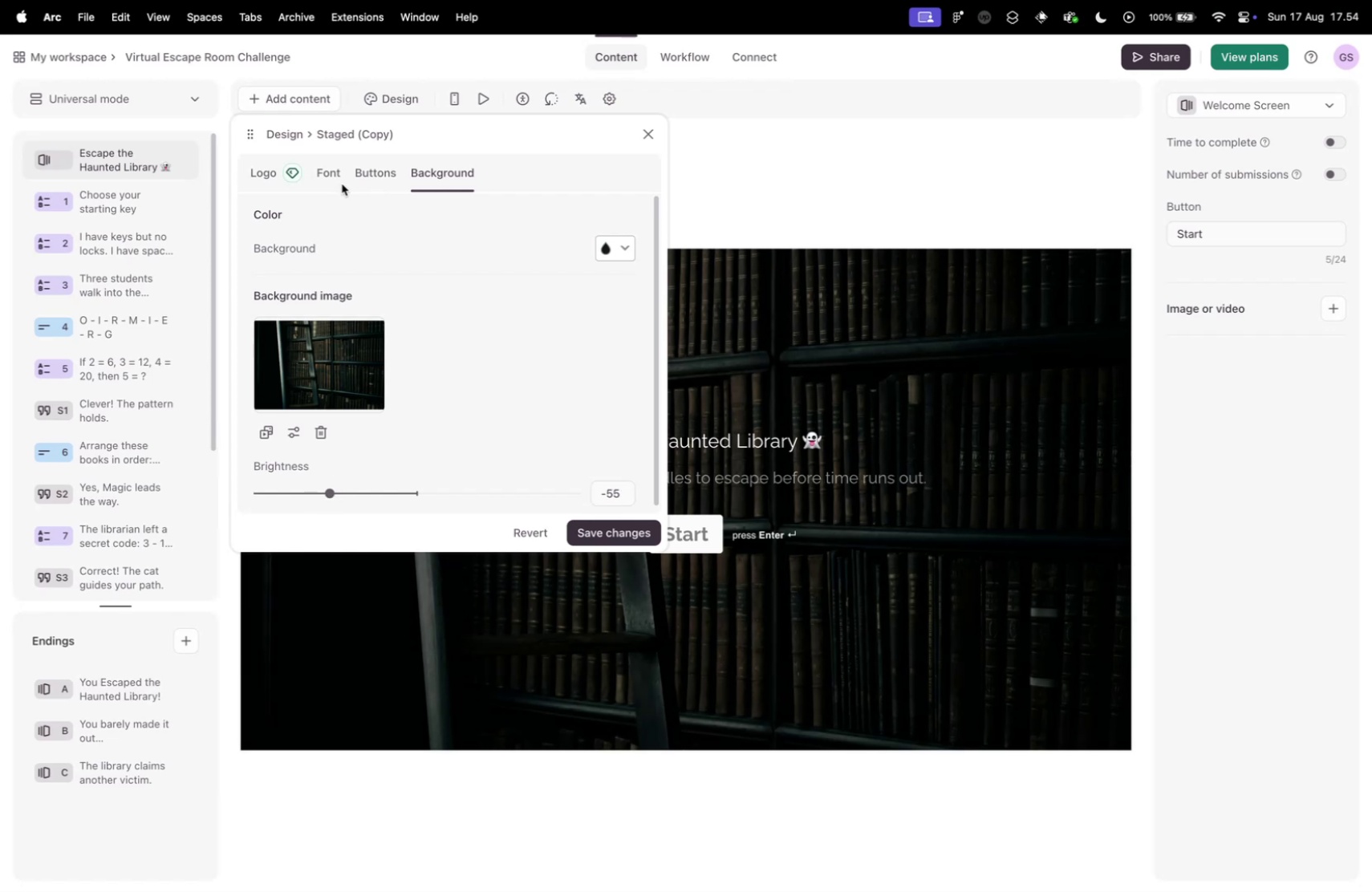 
left_click([363, 172])
 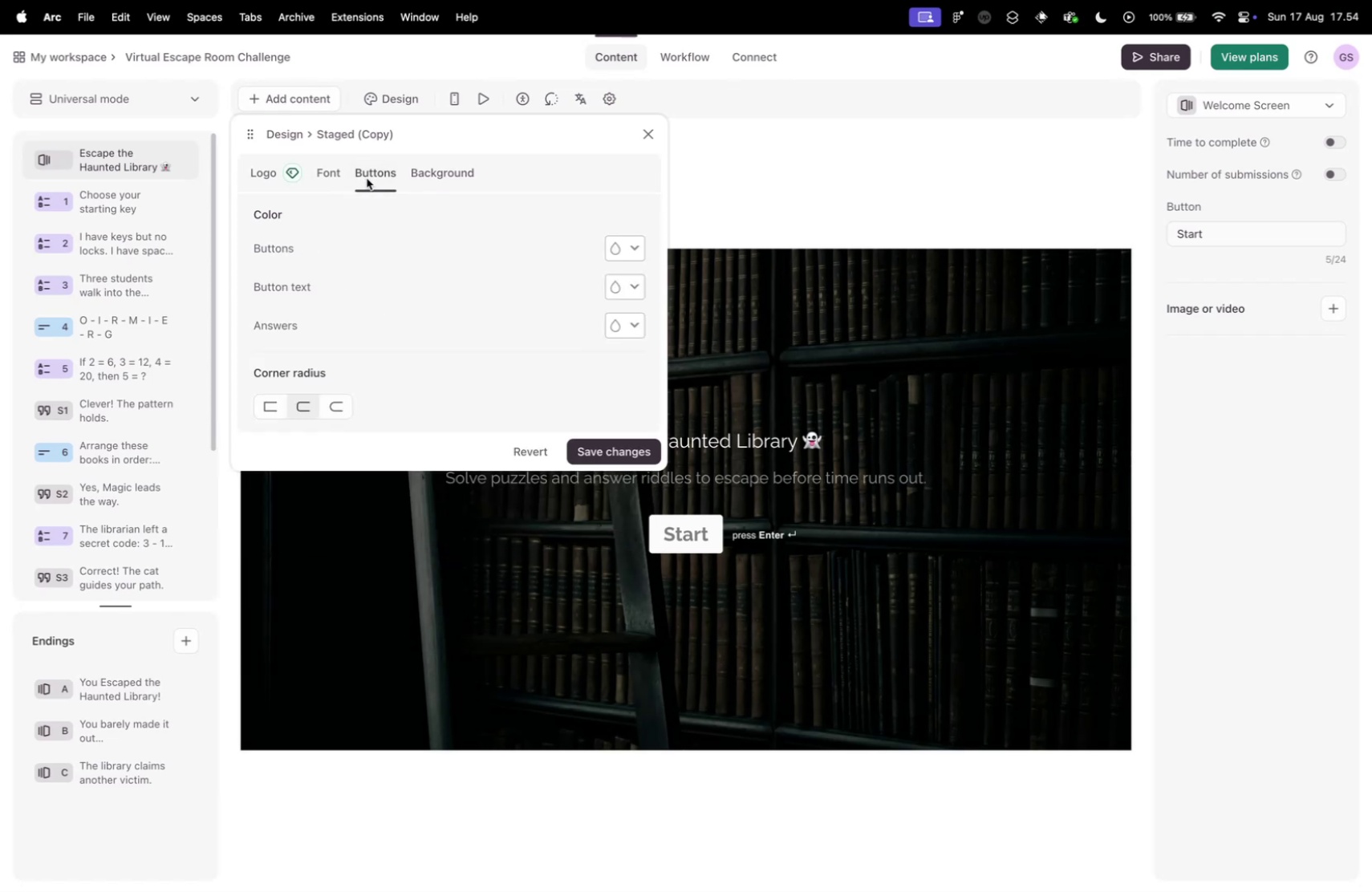 
left_click([412, 164])
 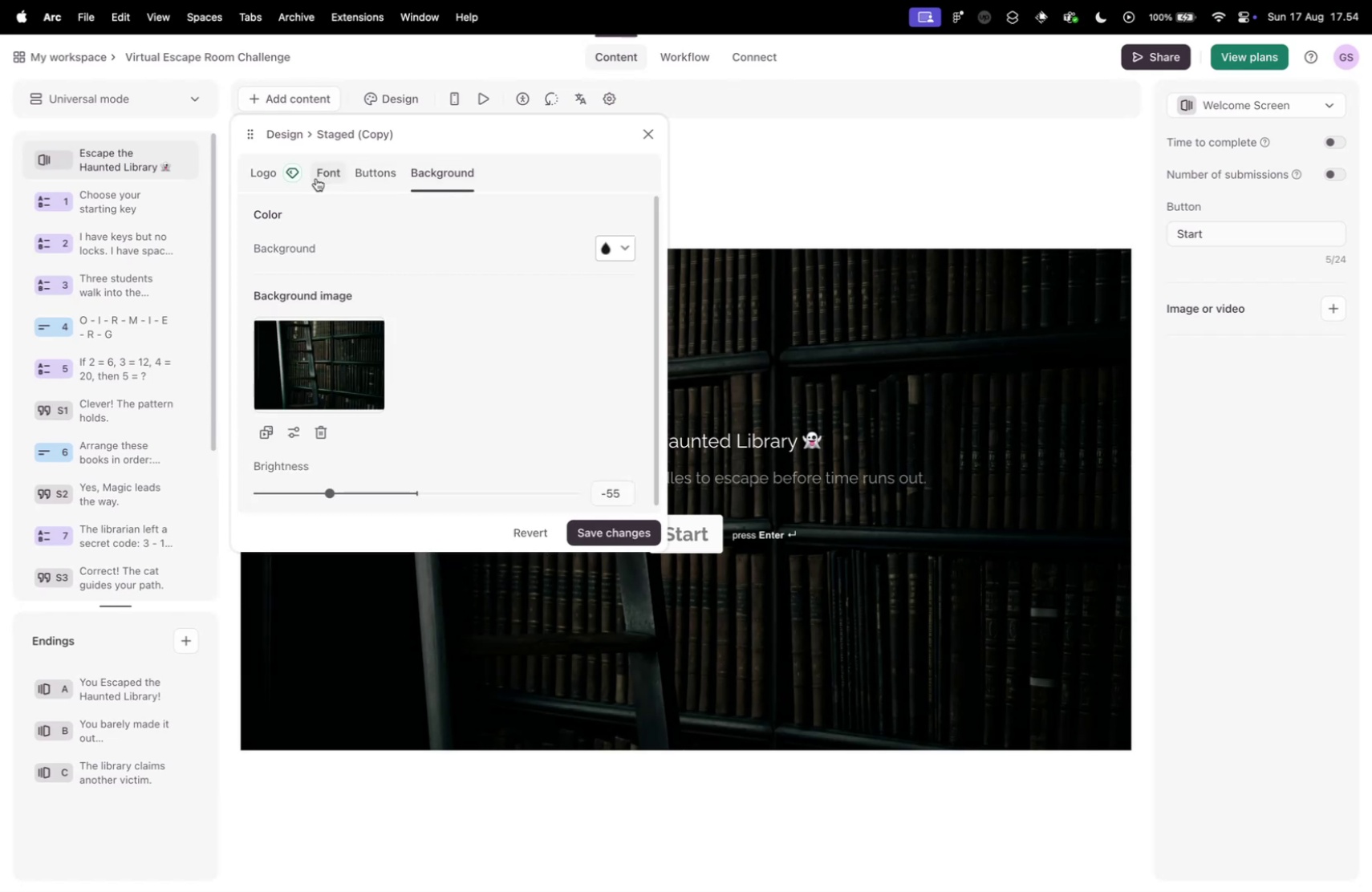 
left_click([323, 173])
 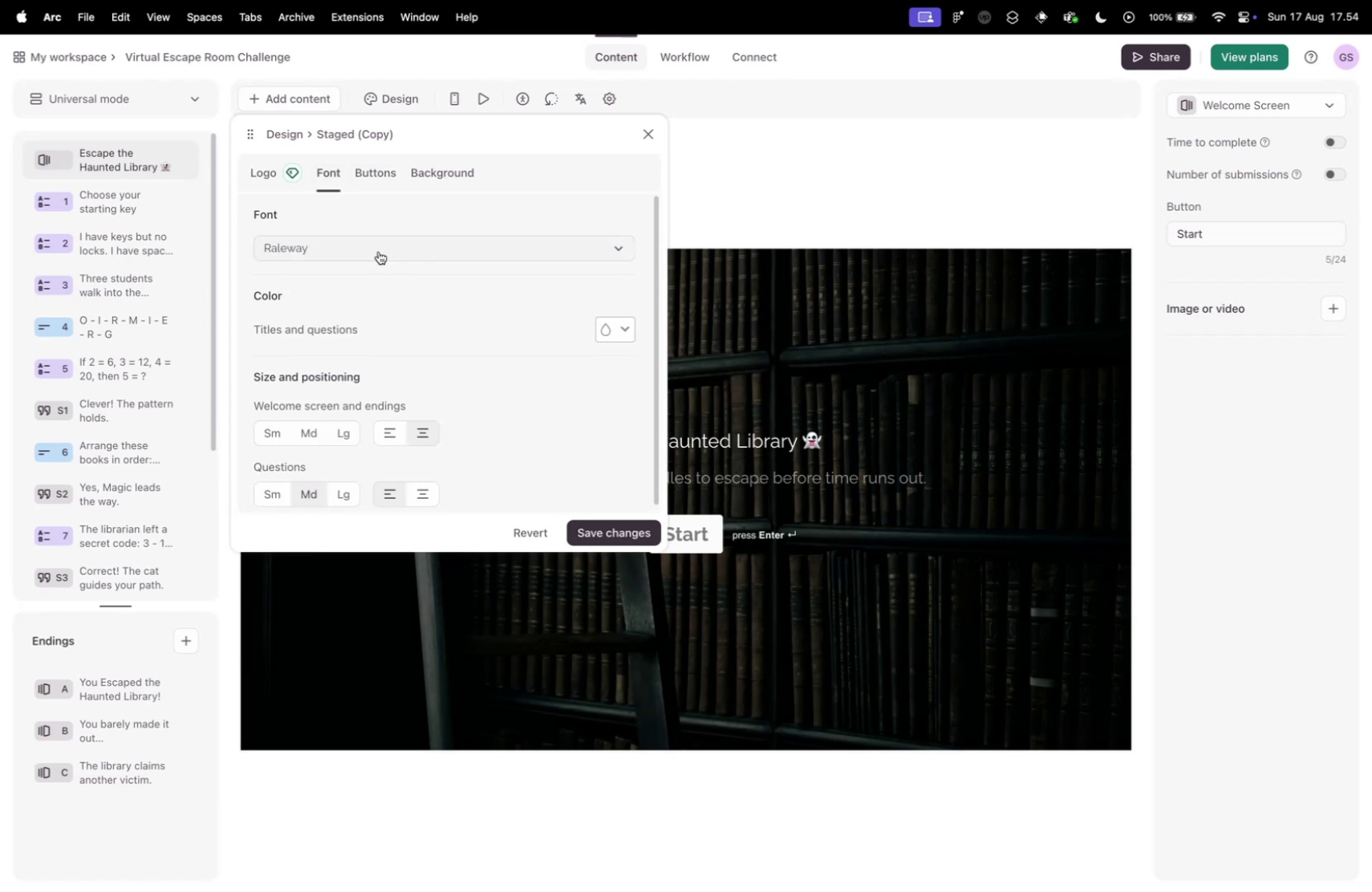 
left_click([376, 249])
 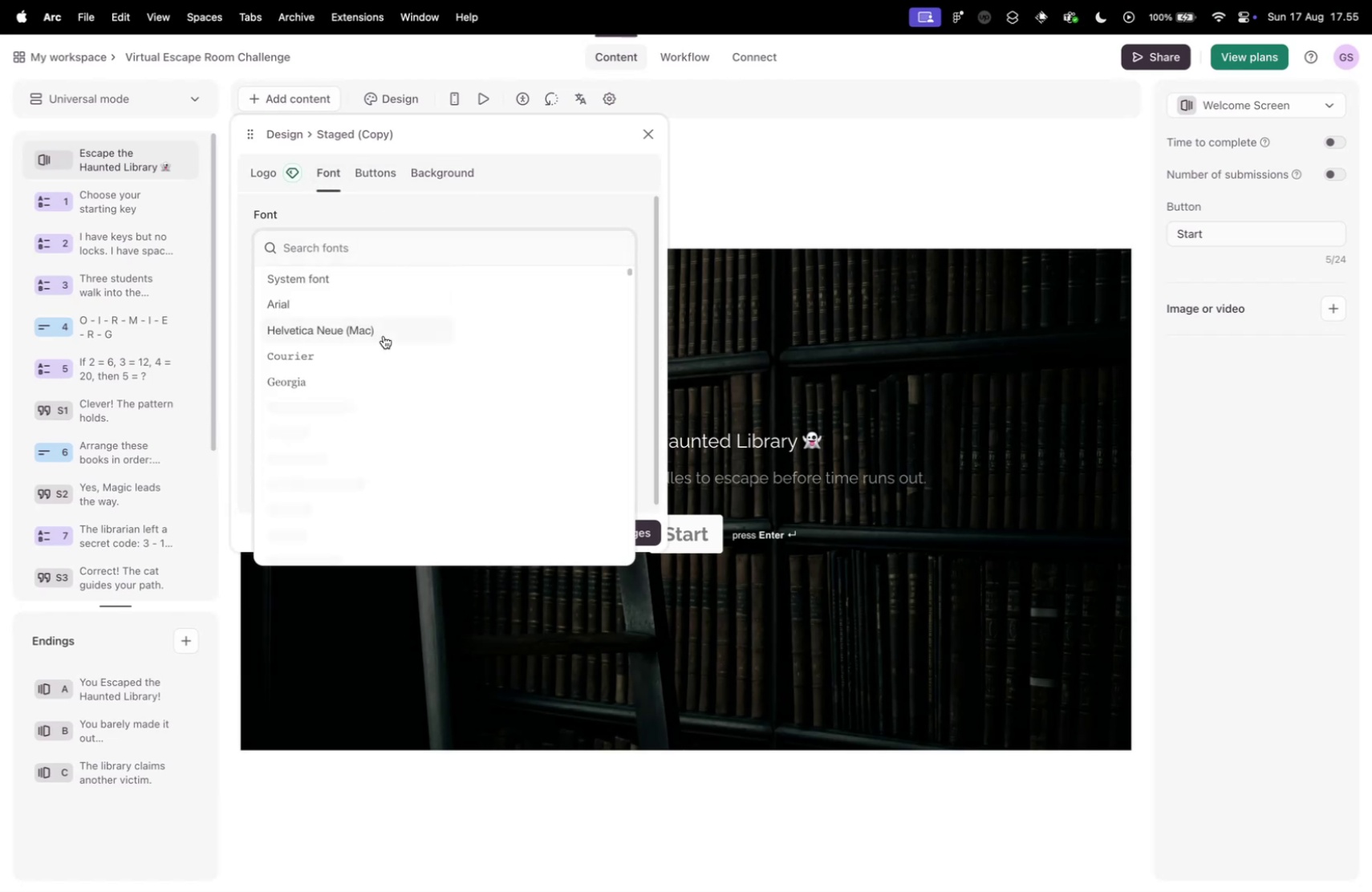 
scroll: coordinate [336, 403], scroll_direction: down, amount: 9.0
 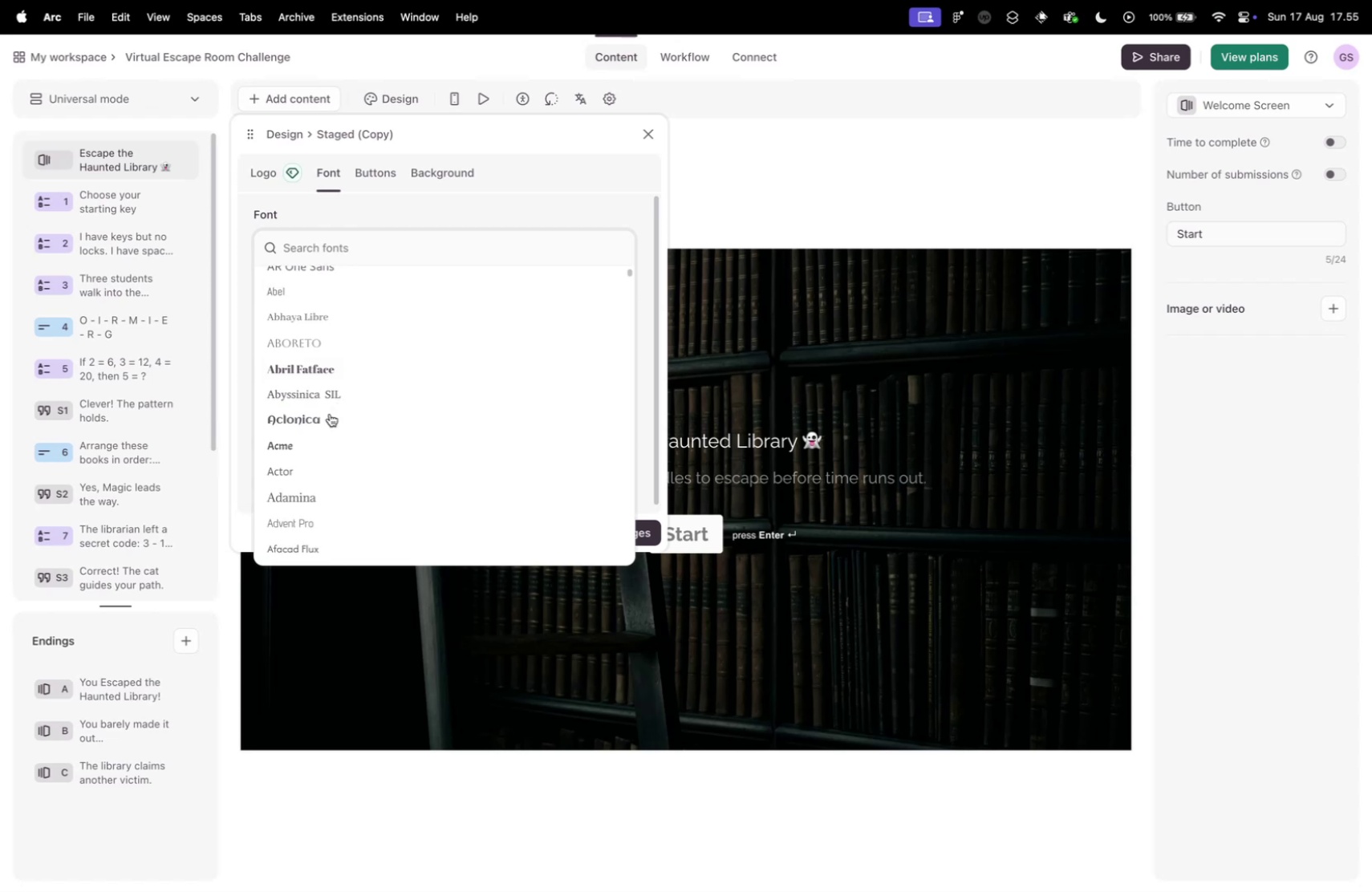 
left_click([328, 415])
 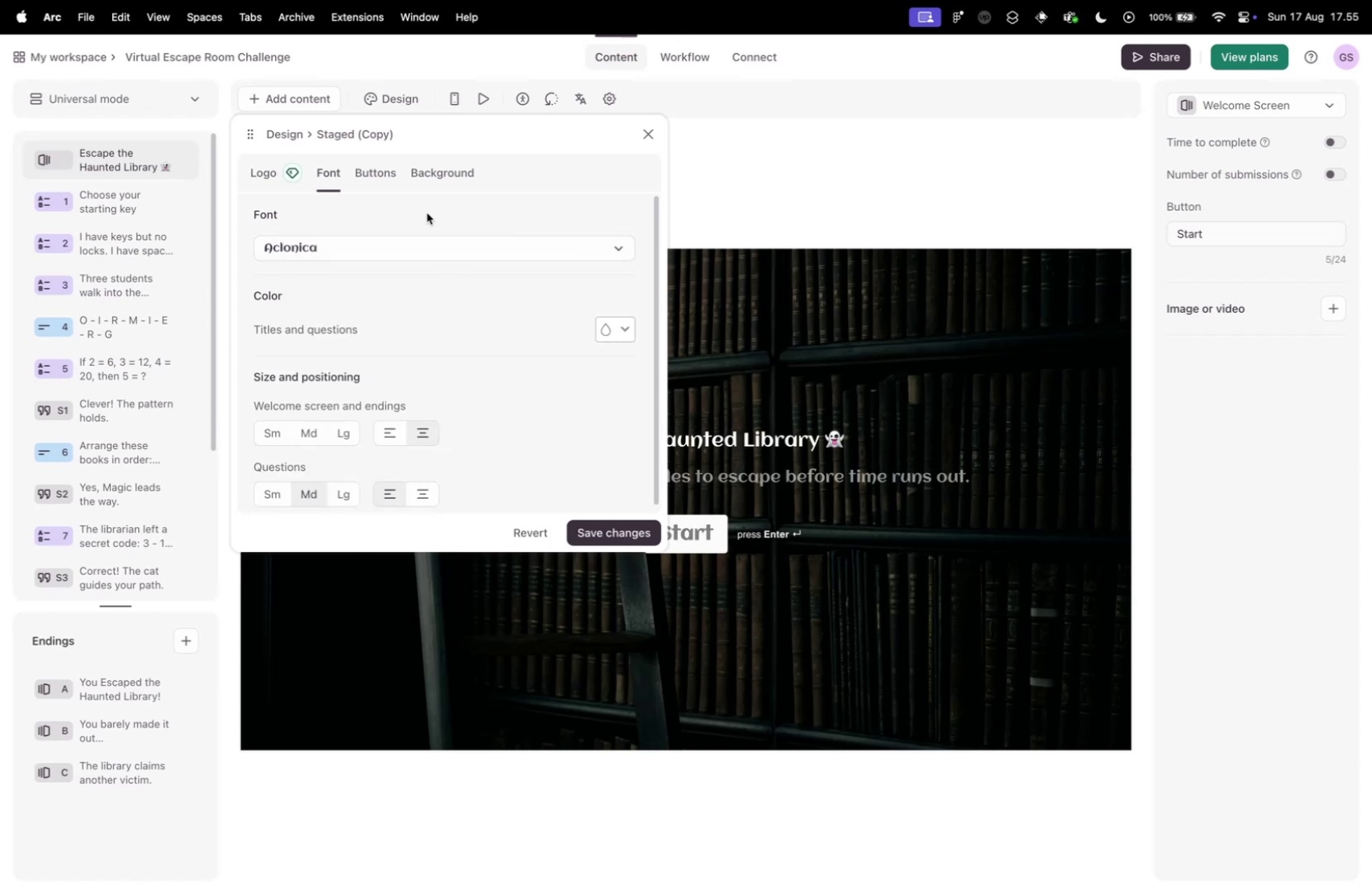 
left_click([355, 249])
 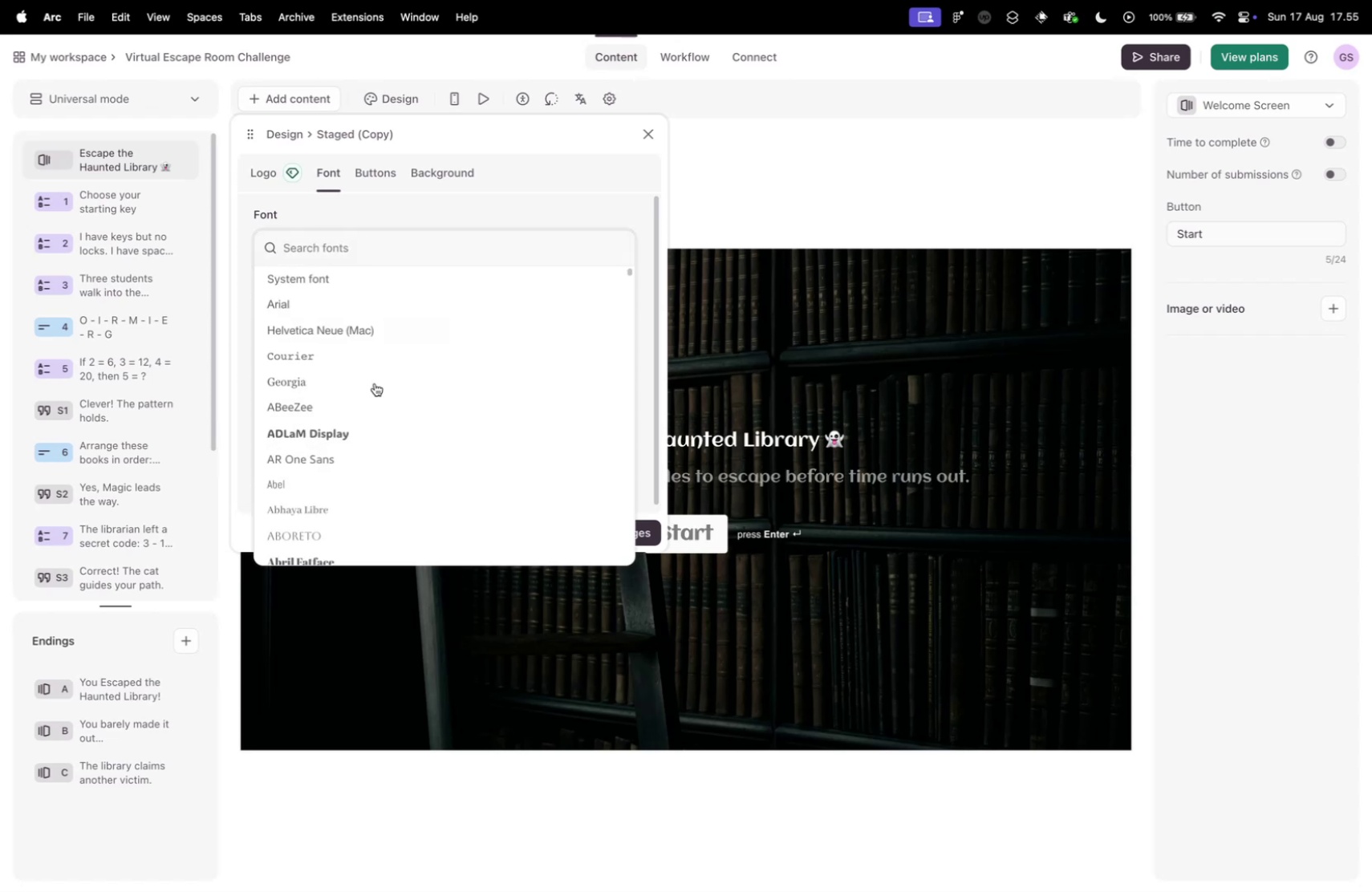 
scroll: coordinate [324, 359], scroll_direction: down, amount: 40.0
 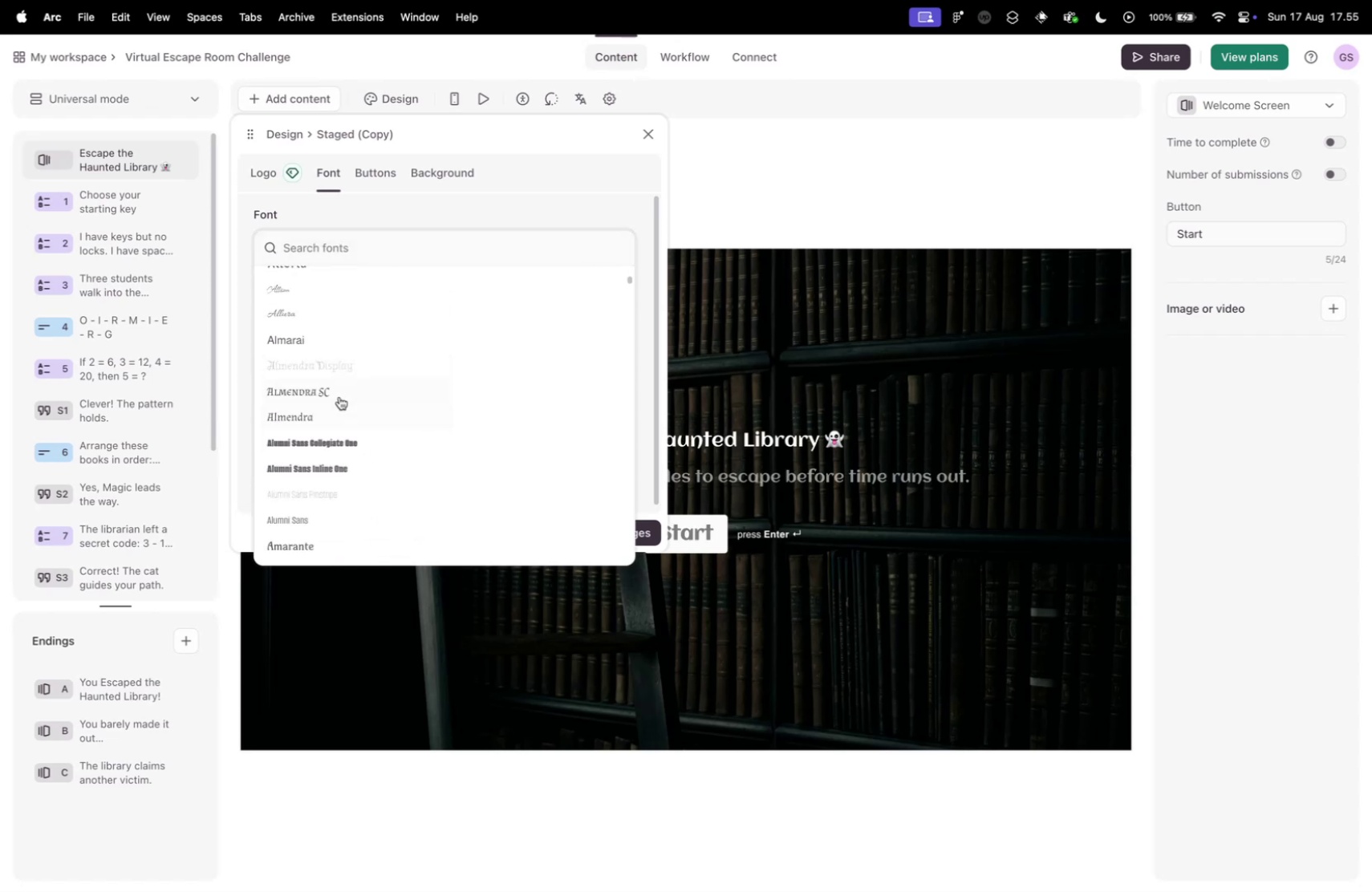 
left_click([339, 390])
 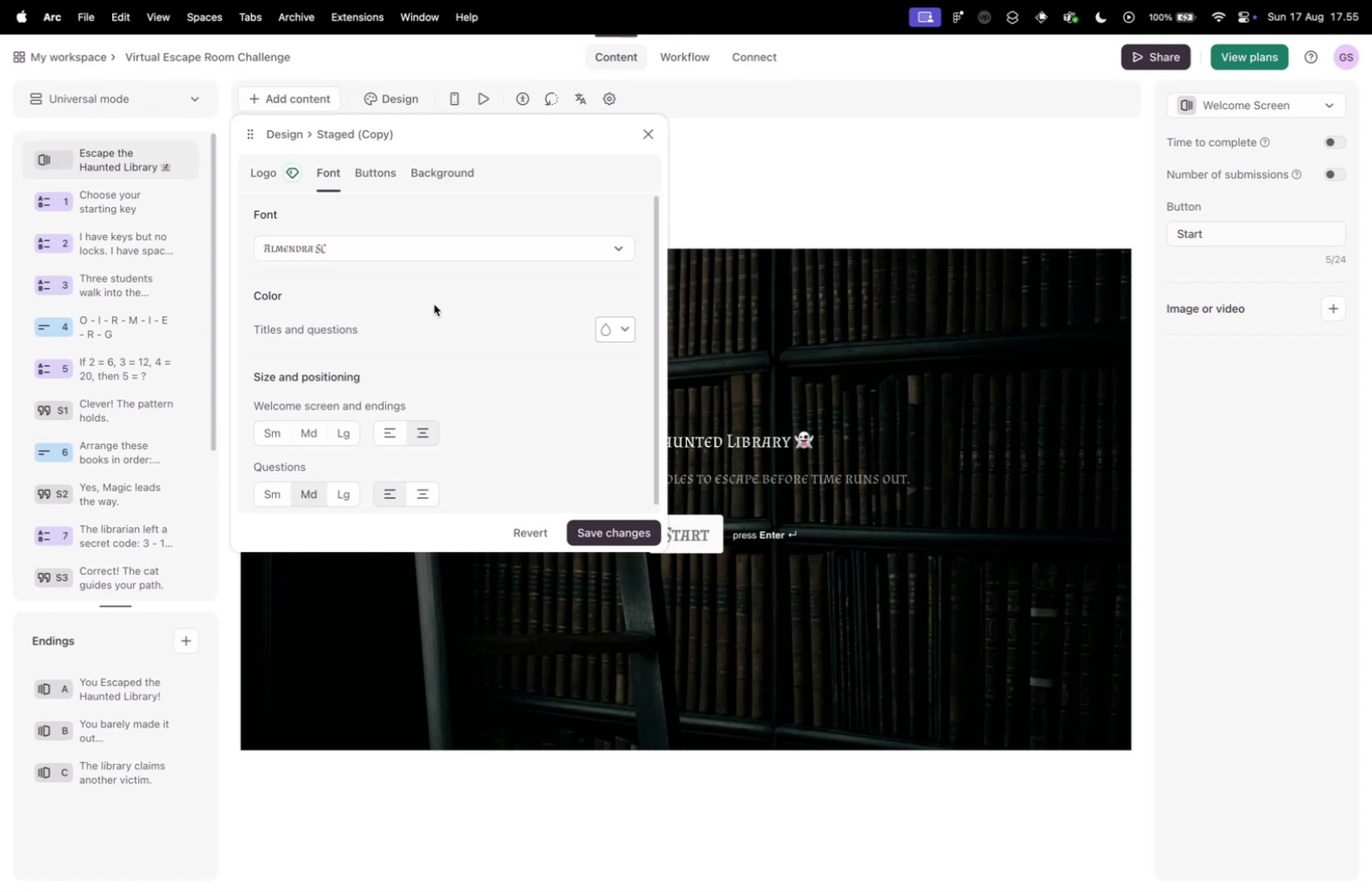 
left_click([413, 253])
 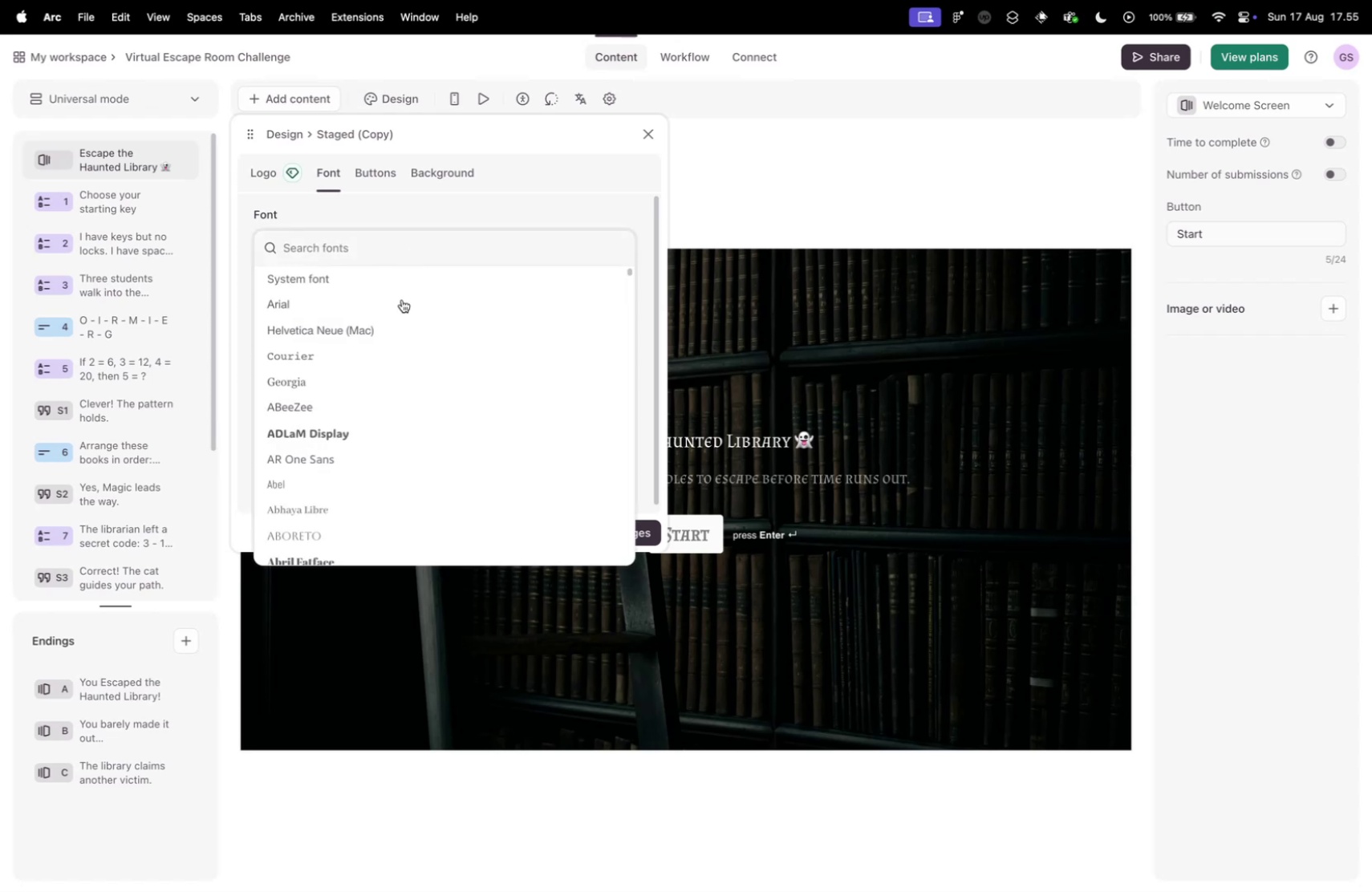 
scroll: coordinate [348, 497], scroll_direction: down, amount: 62.0
 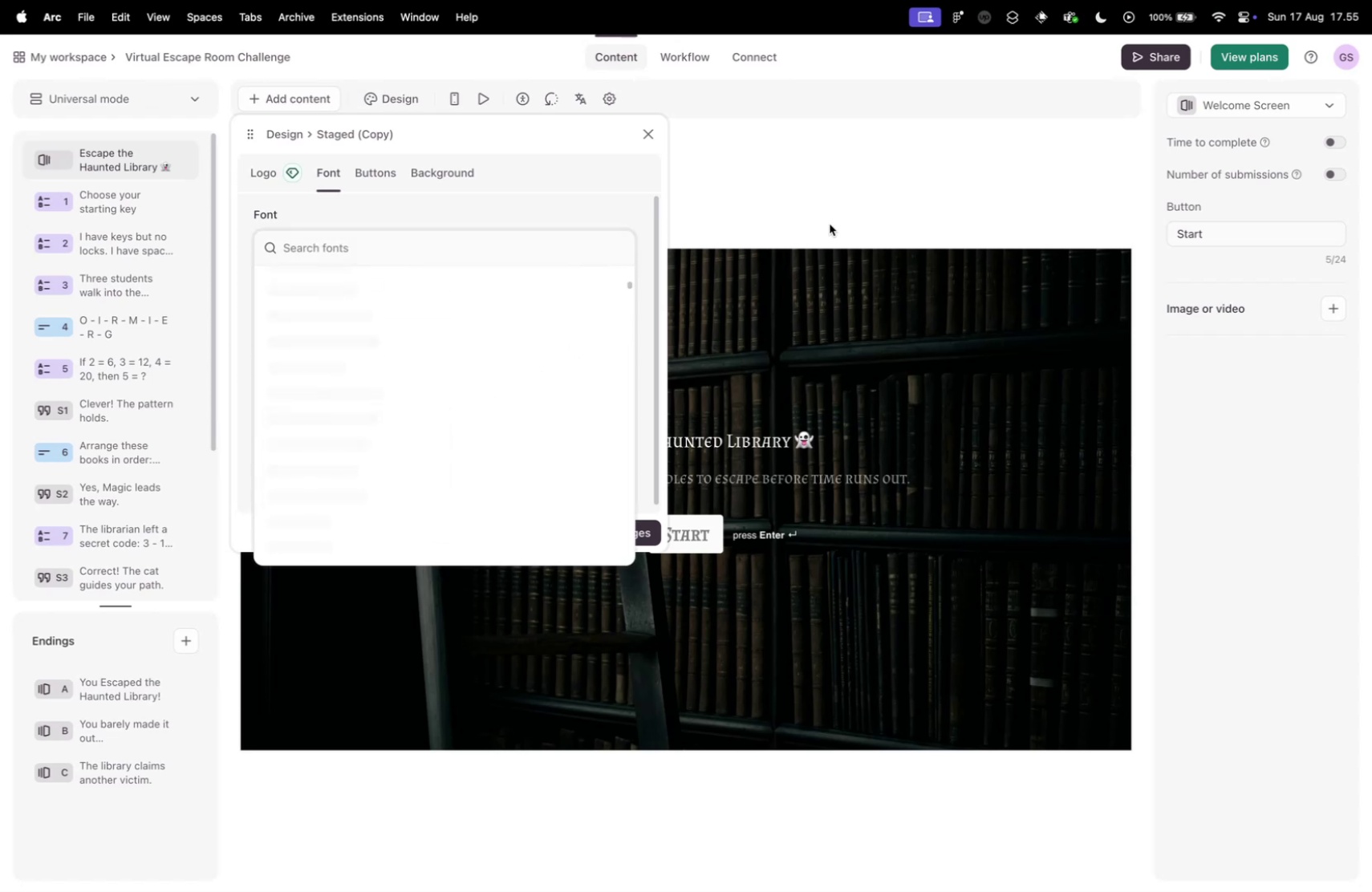 
key(Meta+T)
 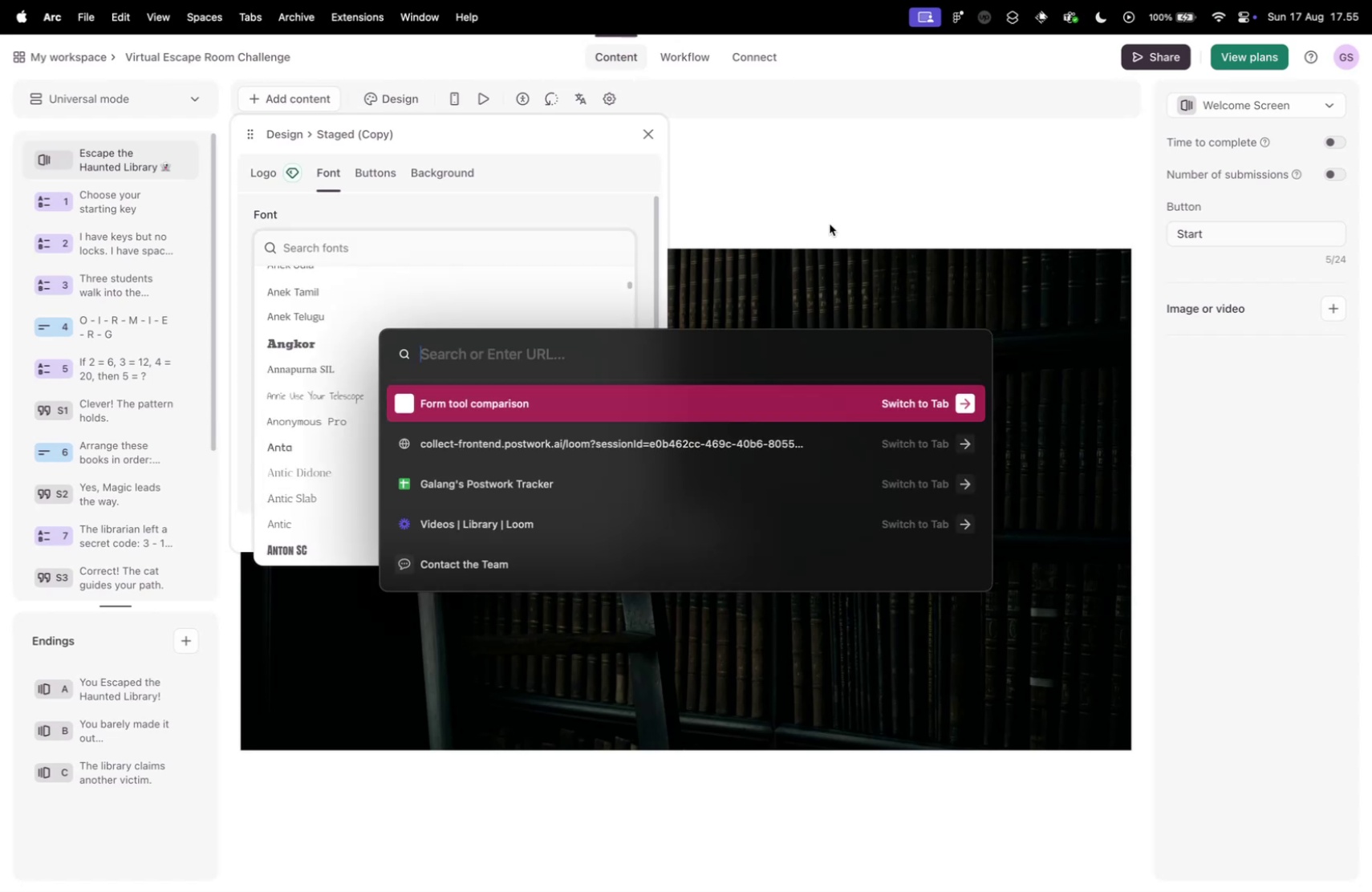 
type(haunted free font)
 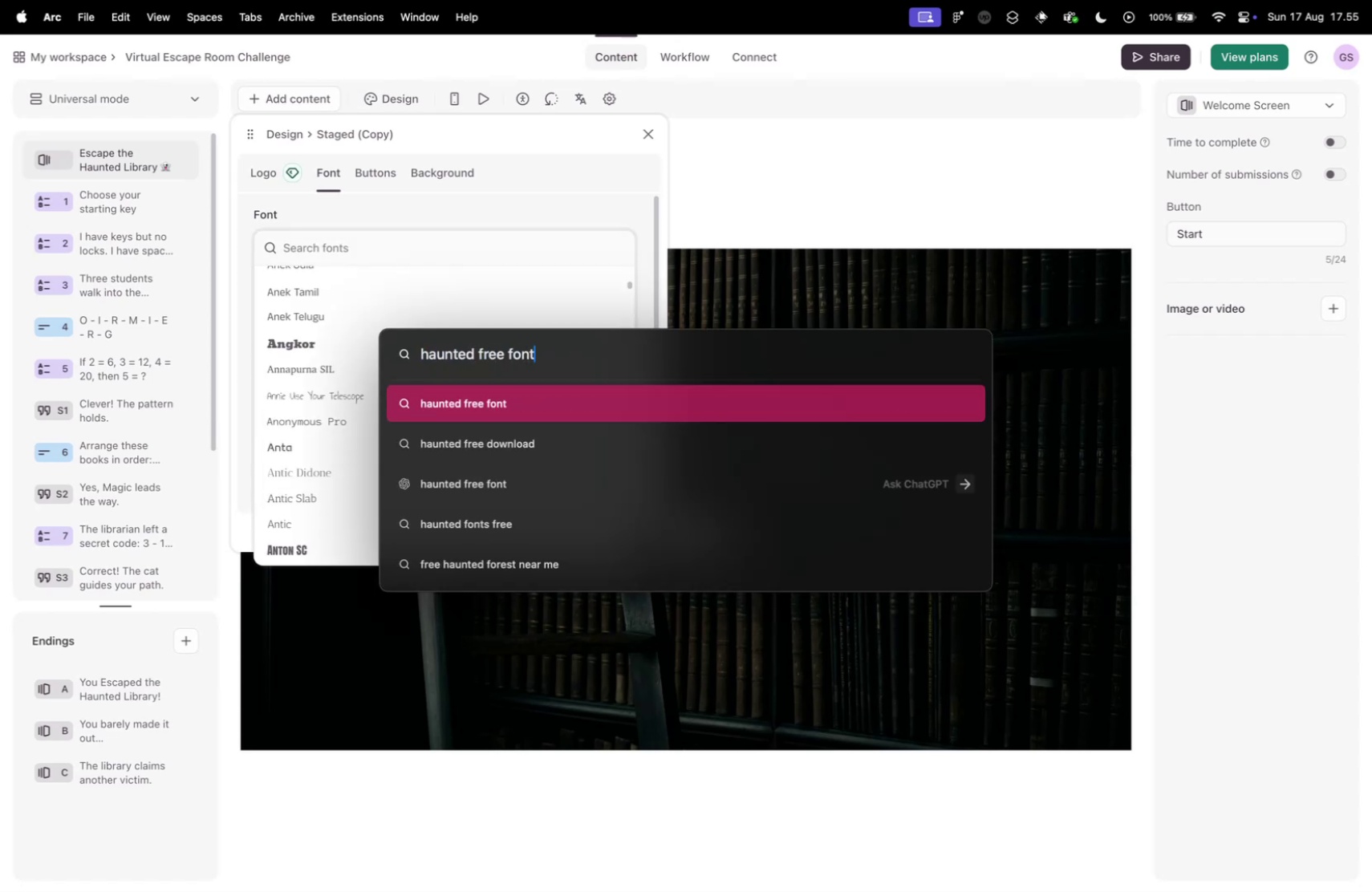 
key(Enter)
 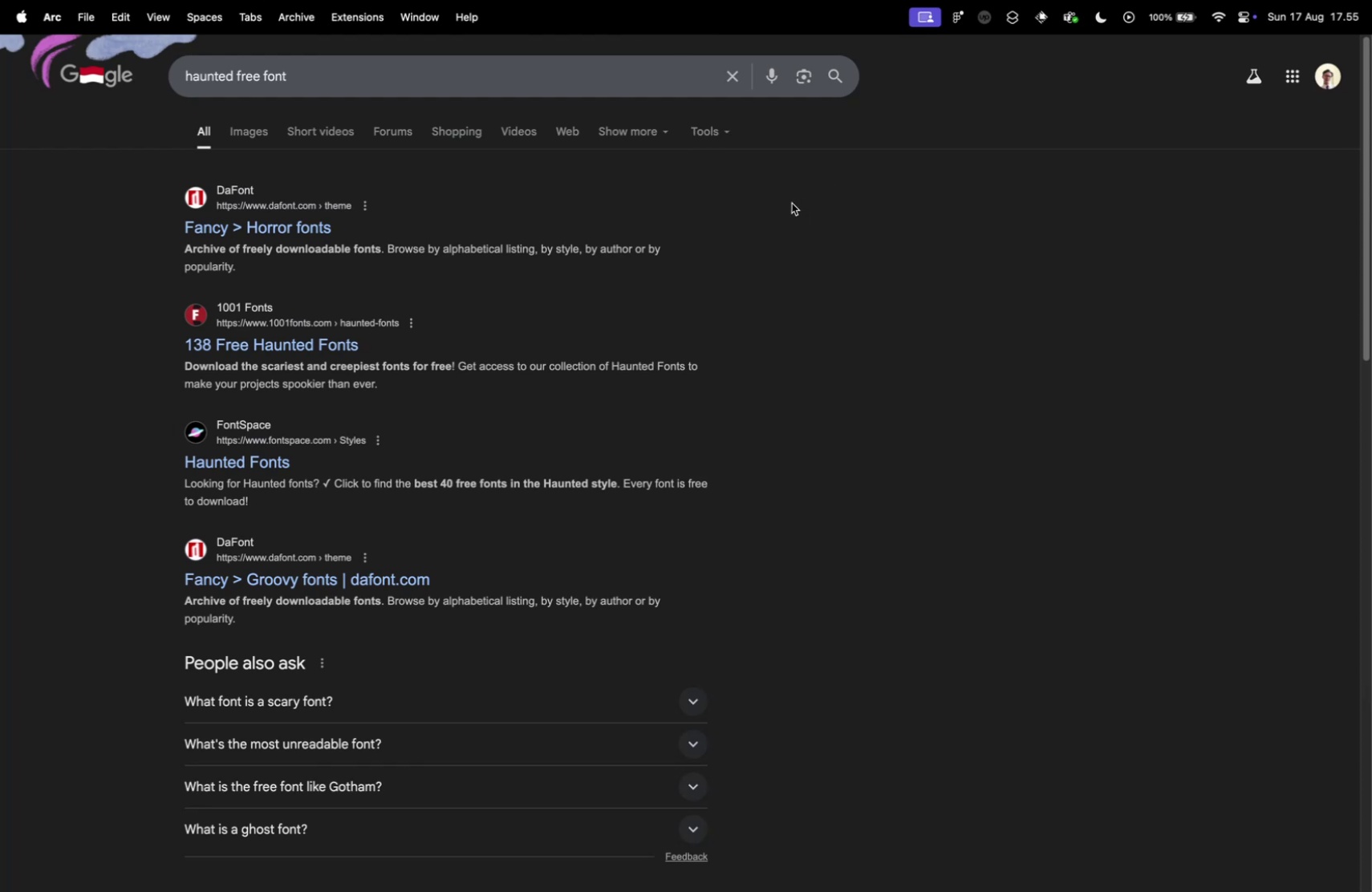 
wait(9.07)
 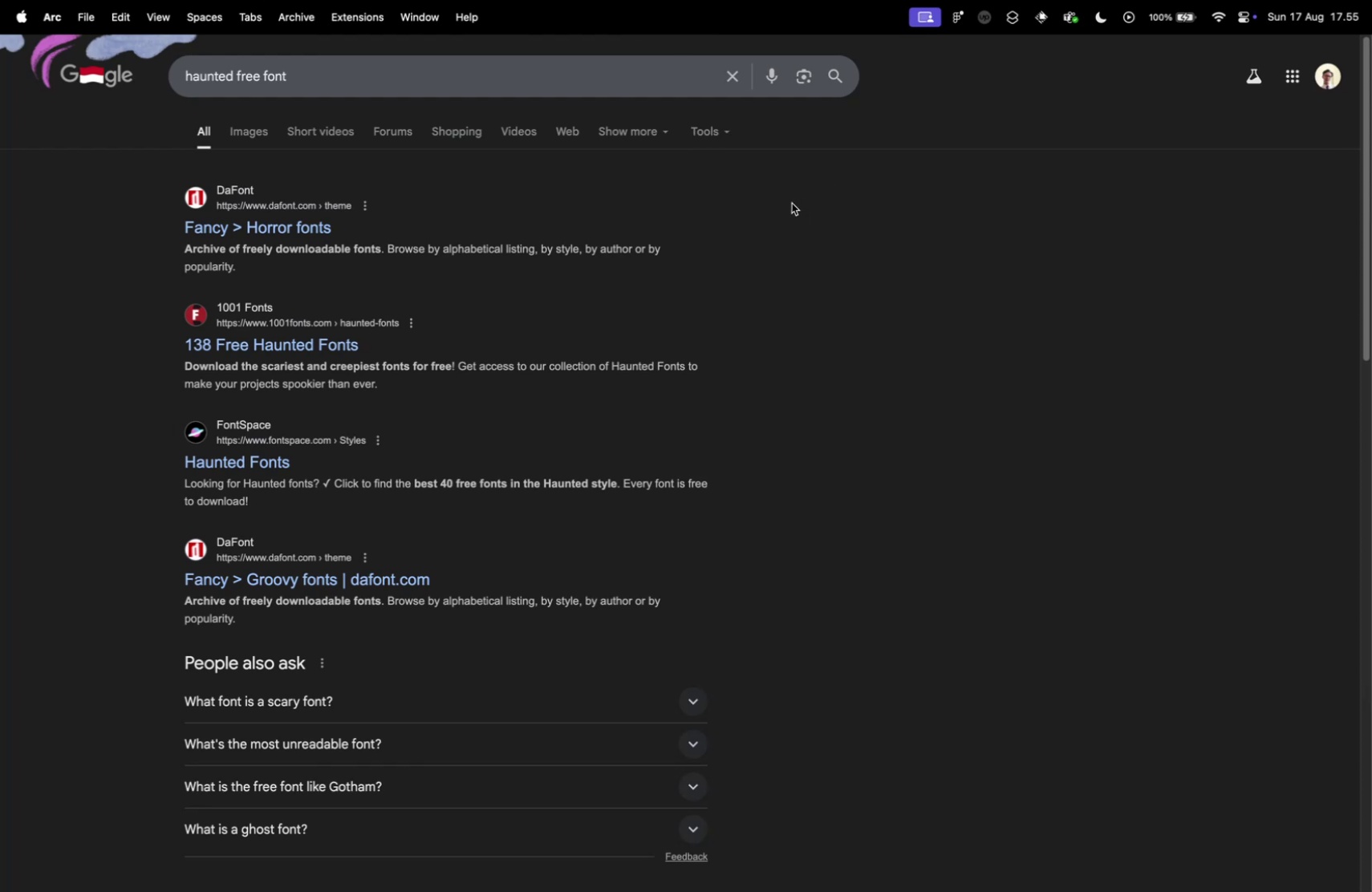 
left_click([265, 339])
 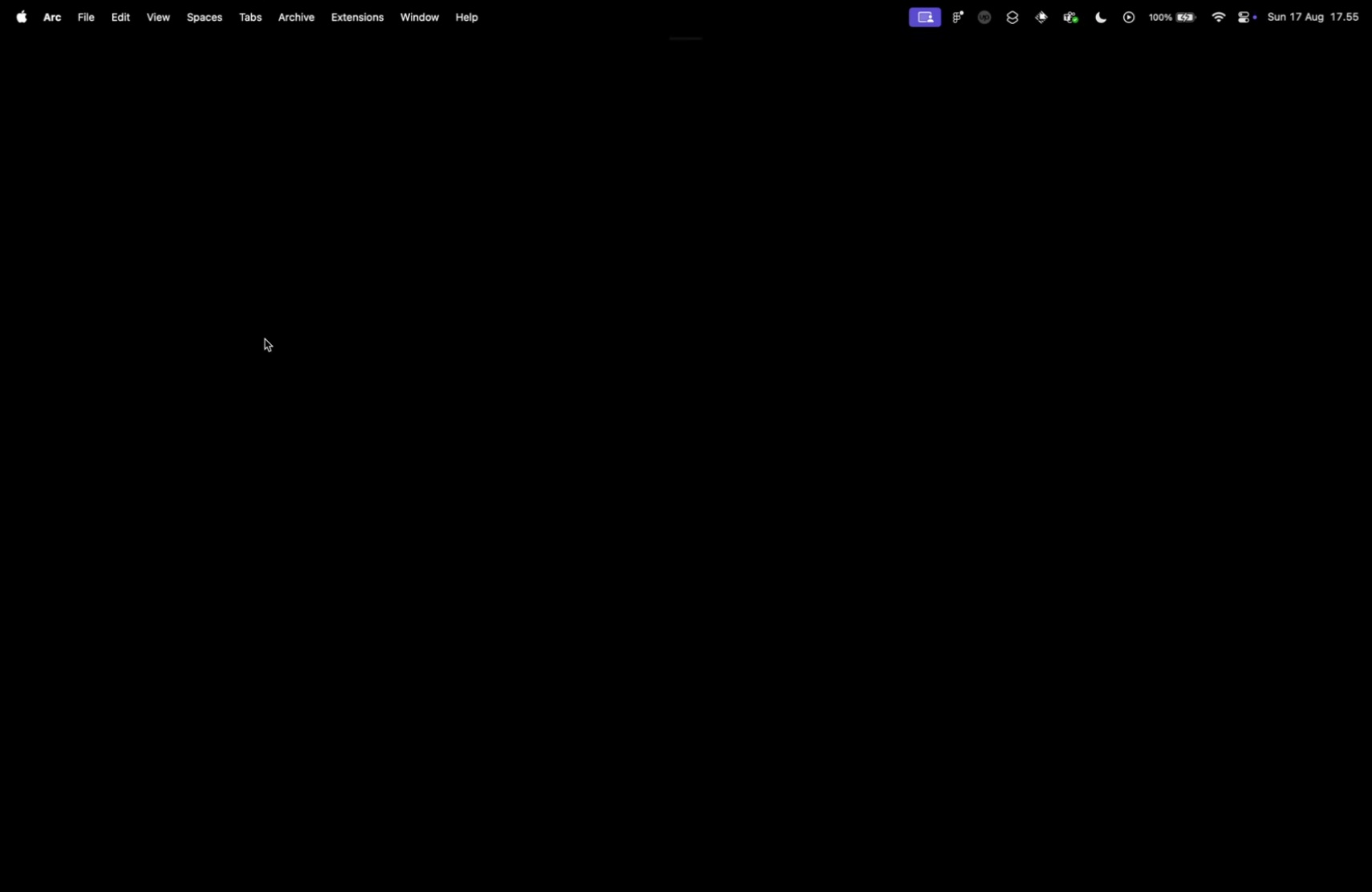 
mouse_move([251, 314])
 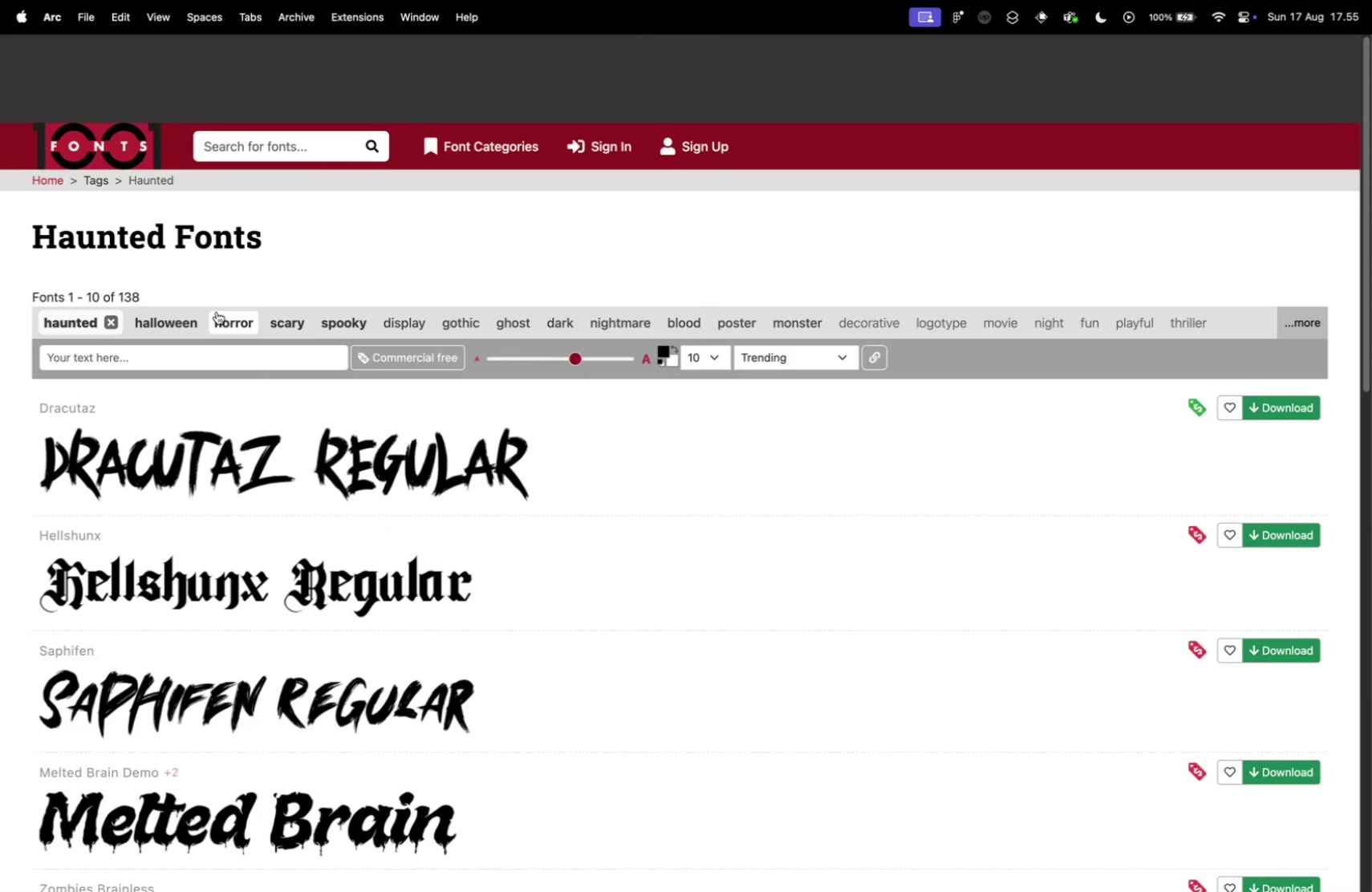 
scroll: coordinate [172, 311], scroll_direction: down, amount: 10.0
 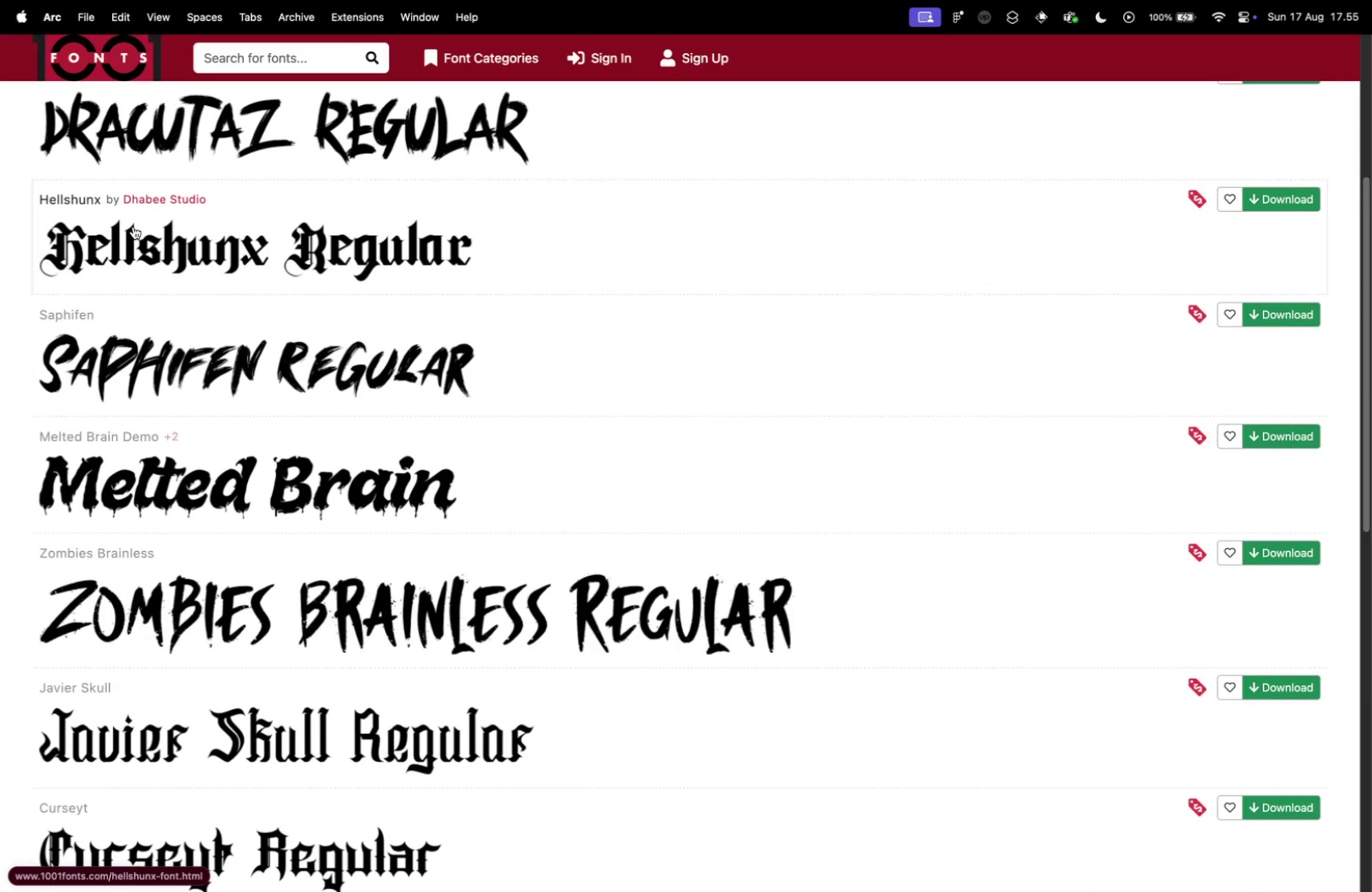 
key(Control+ControlLeft)
 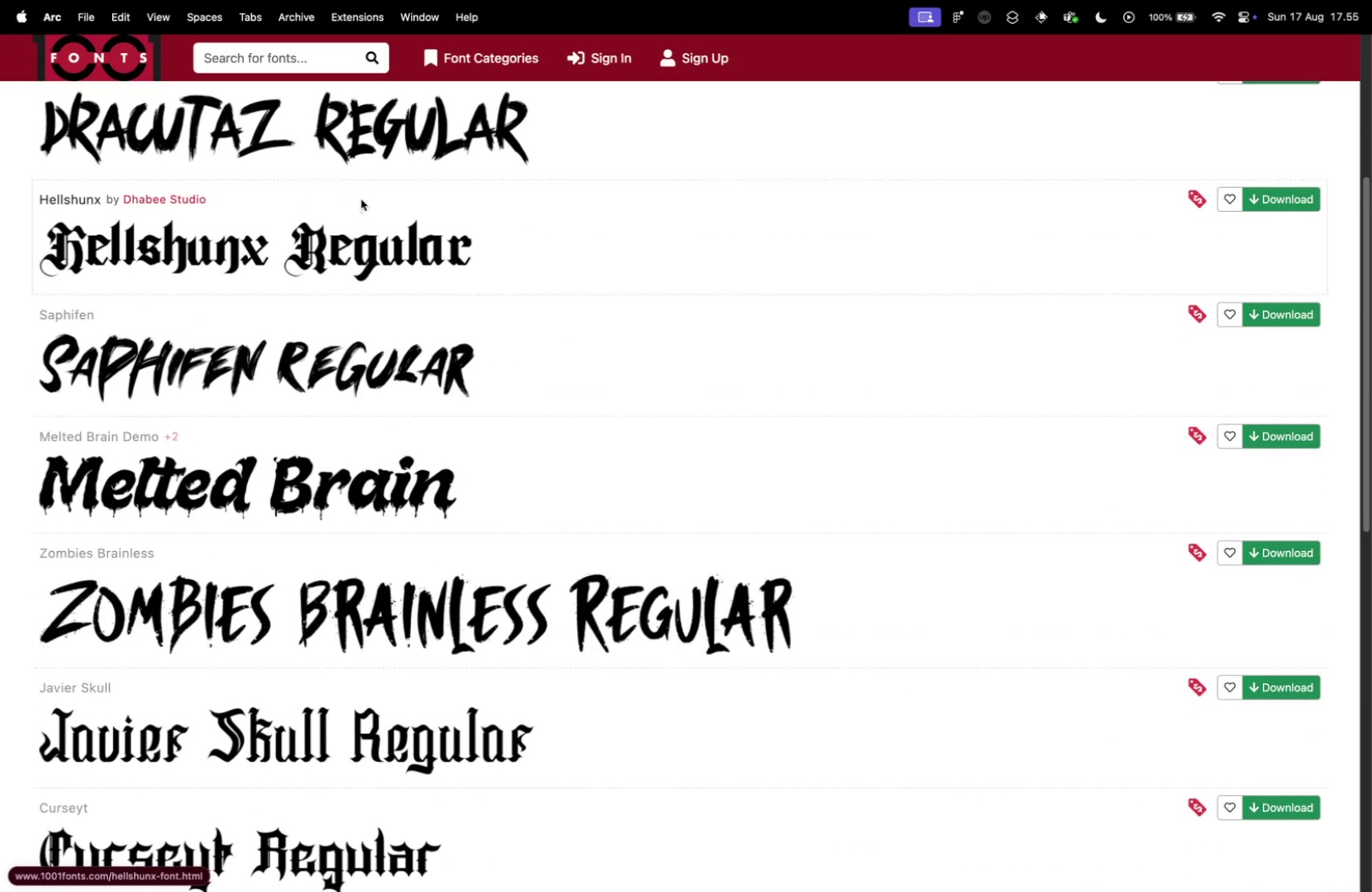 
key(Control+Tab)
 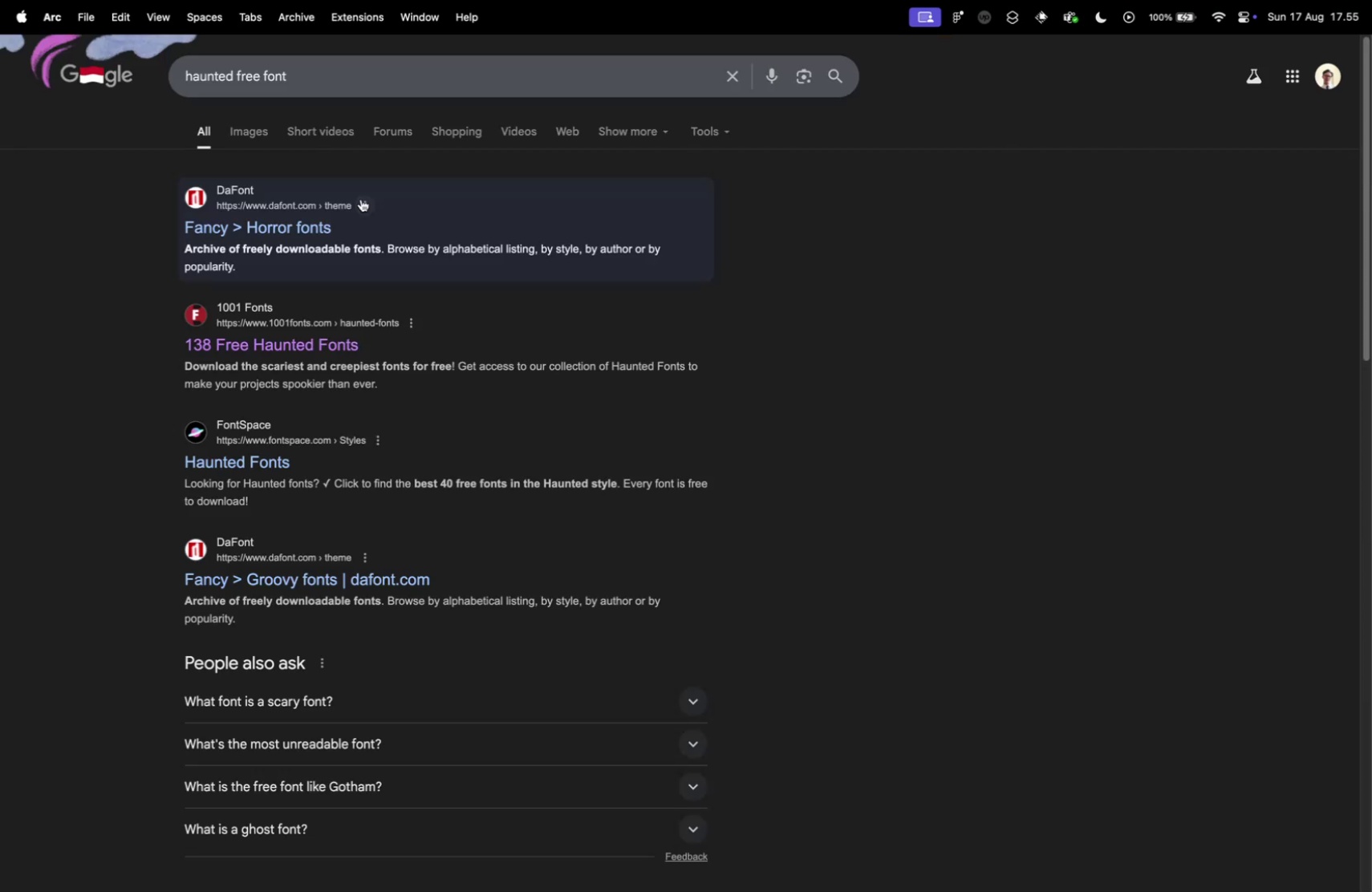 
hold_key(key=ControlLeft, duration=0.42)
 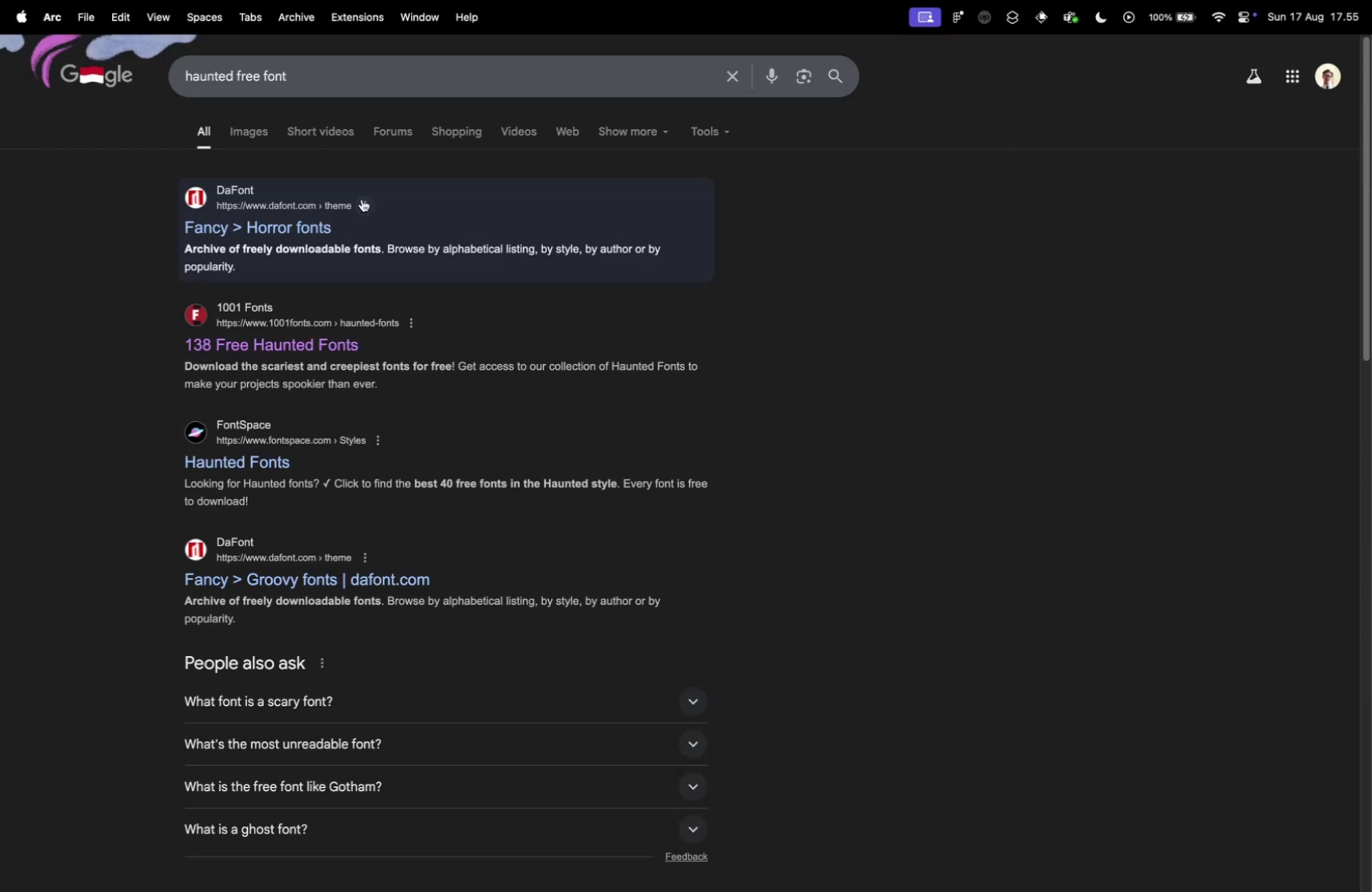 
key(Meta+W)
 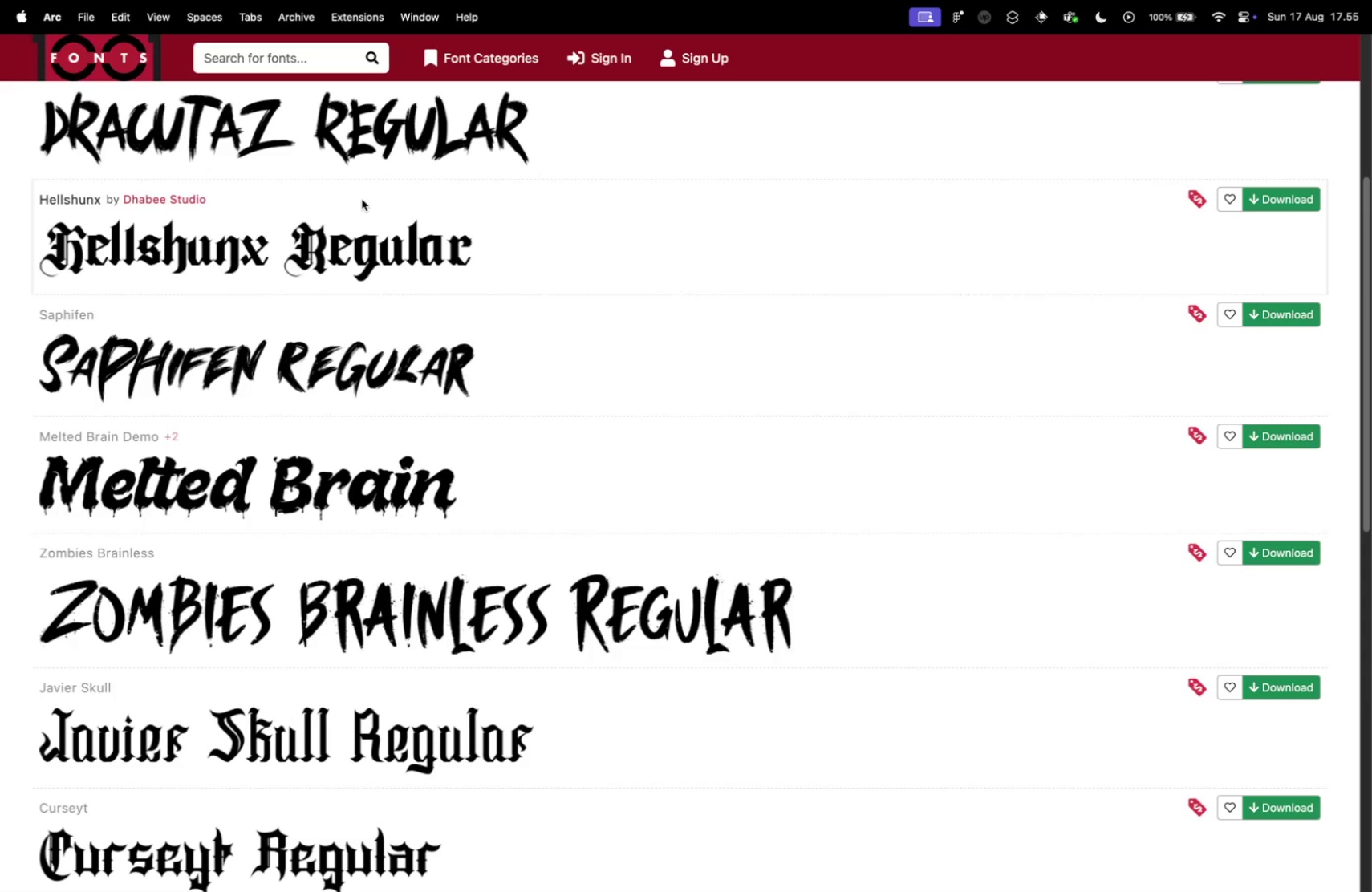 
key(Meta+CommandLeft)
 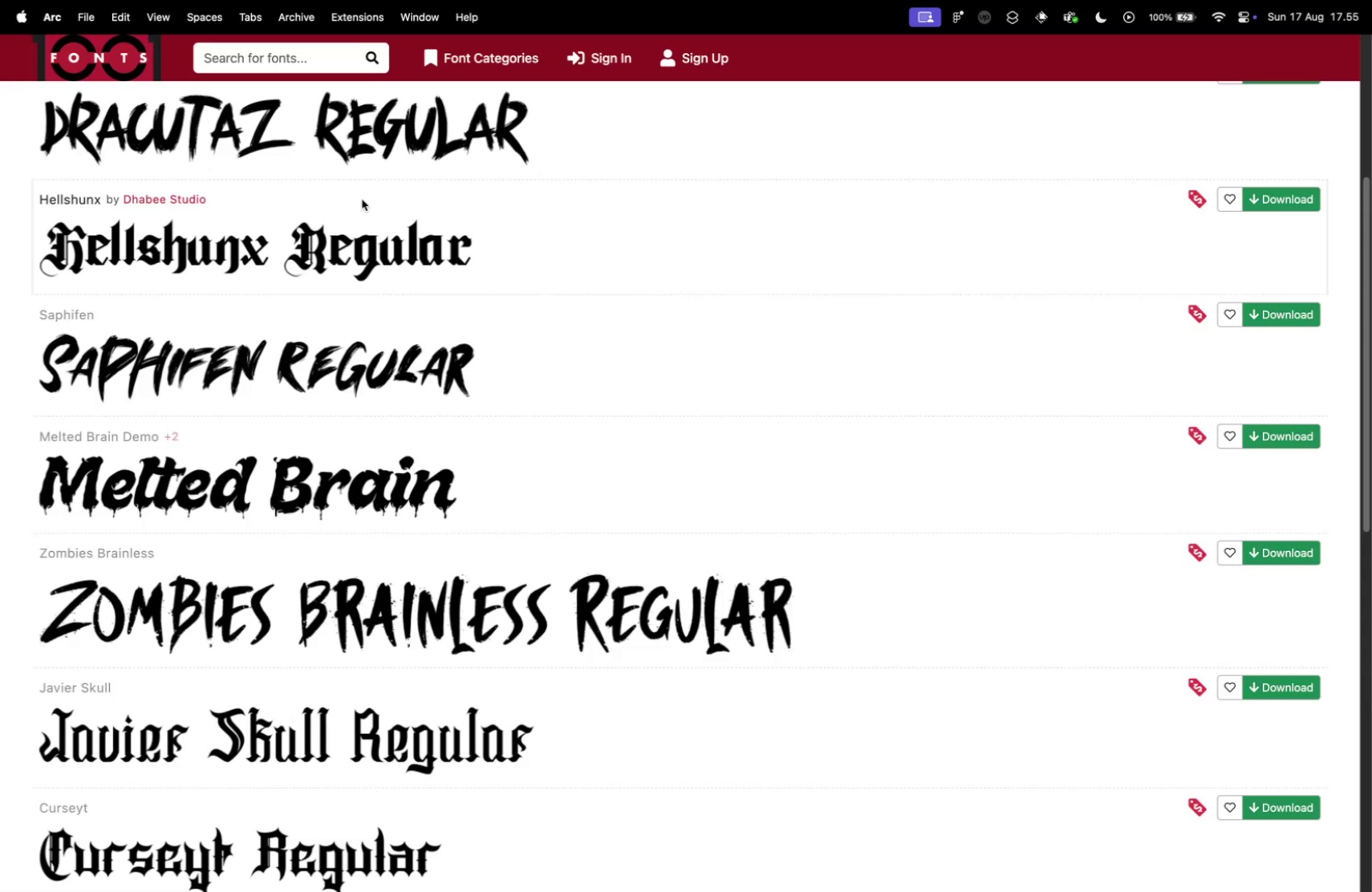 
key(Meta+W)
 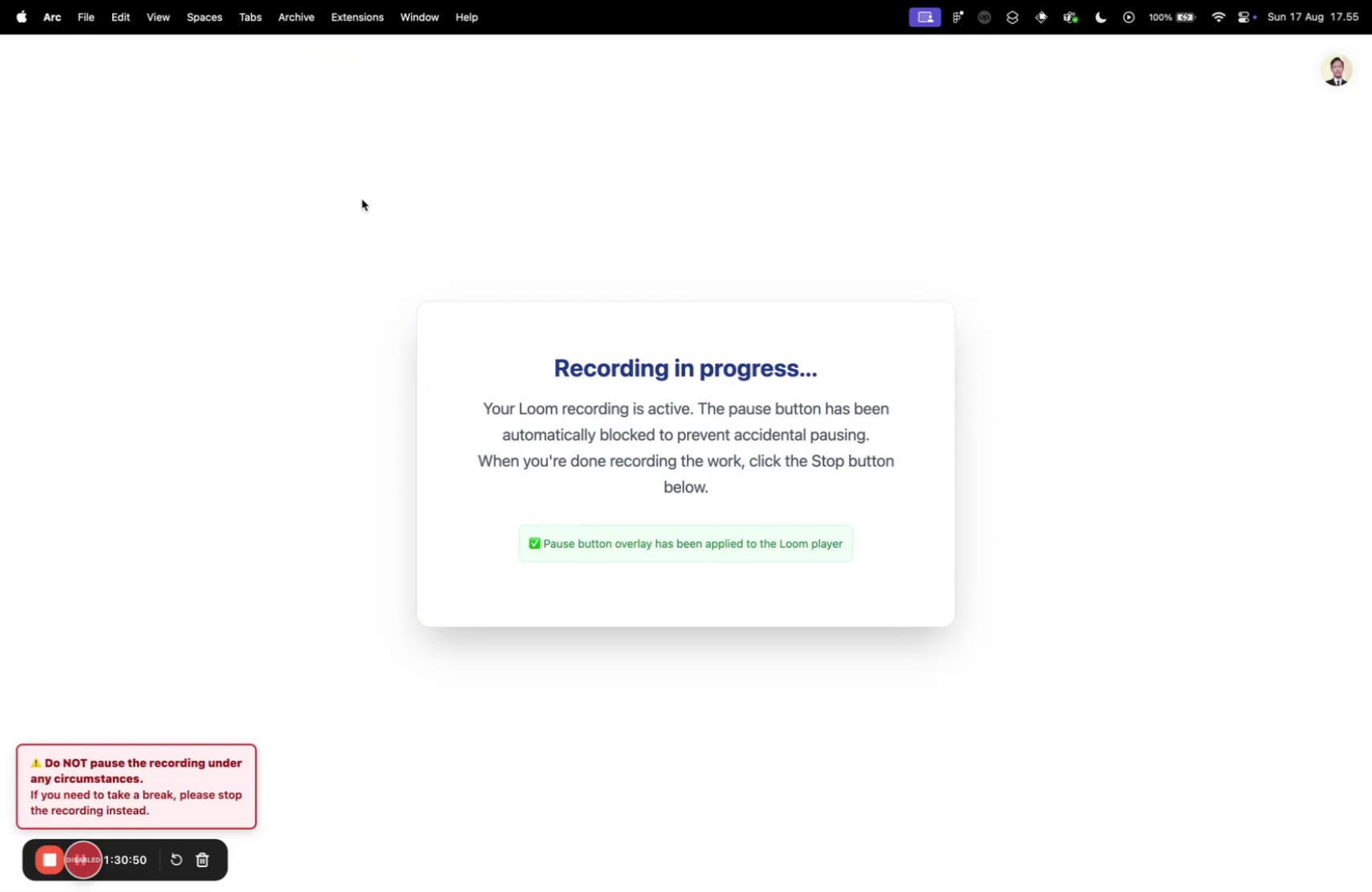 
key(Control+Tab)
 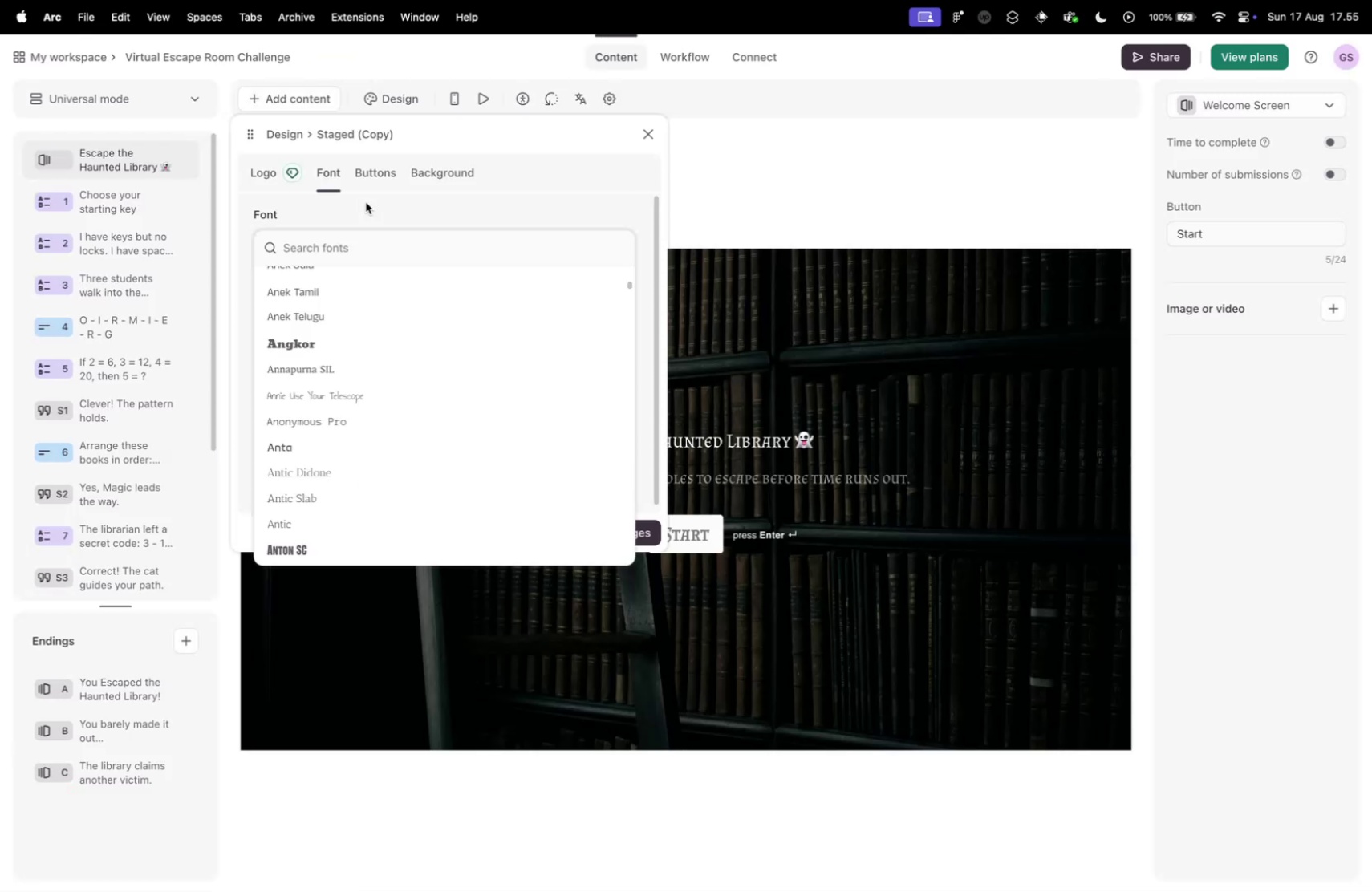 
scroll: coordinate [322, 339], scroll_direction: down, amount: 33.0
 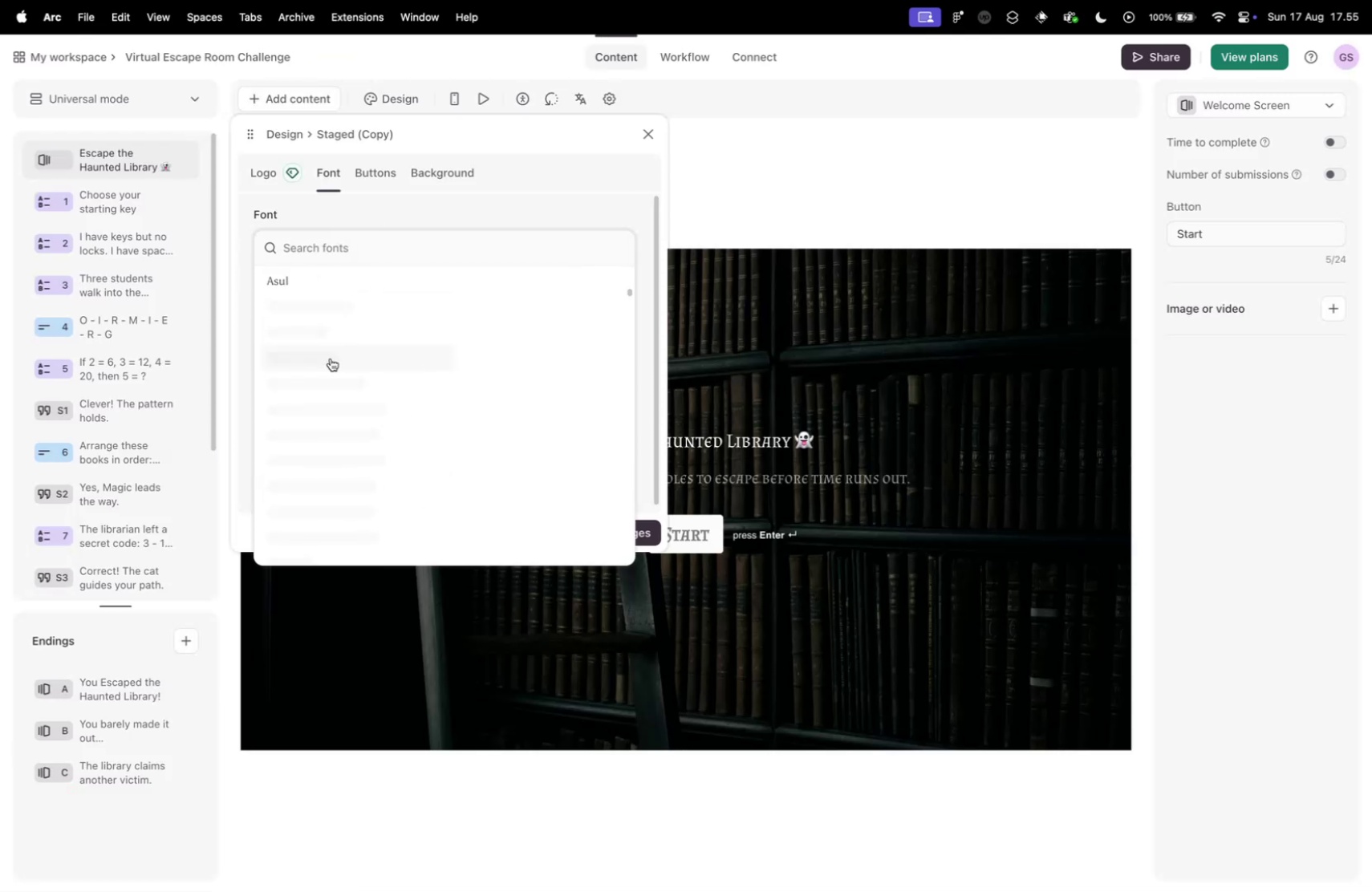 
scroll: coordinate [333, 368], scroll_direction: up, amount: 4.0
 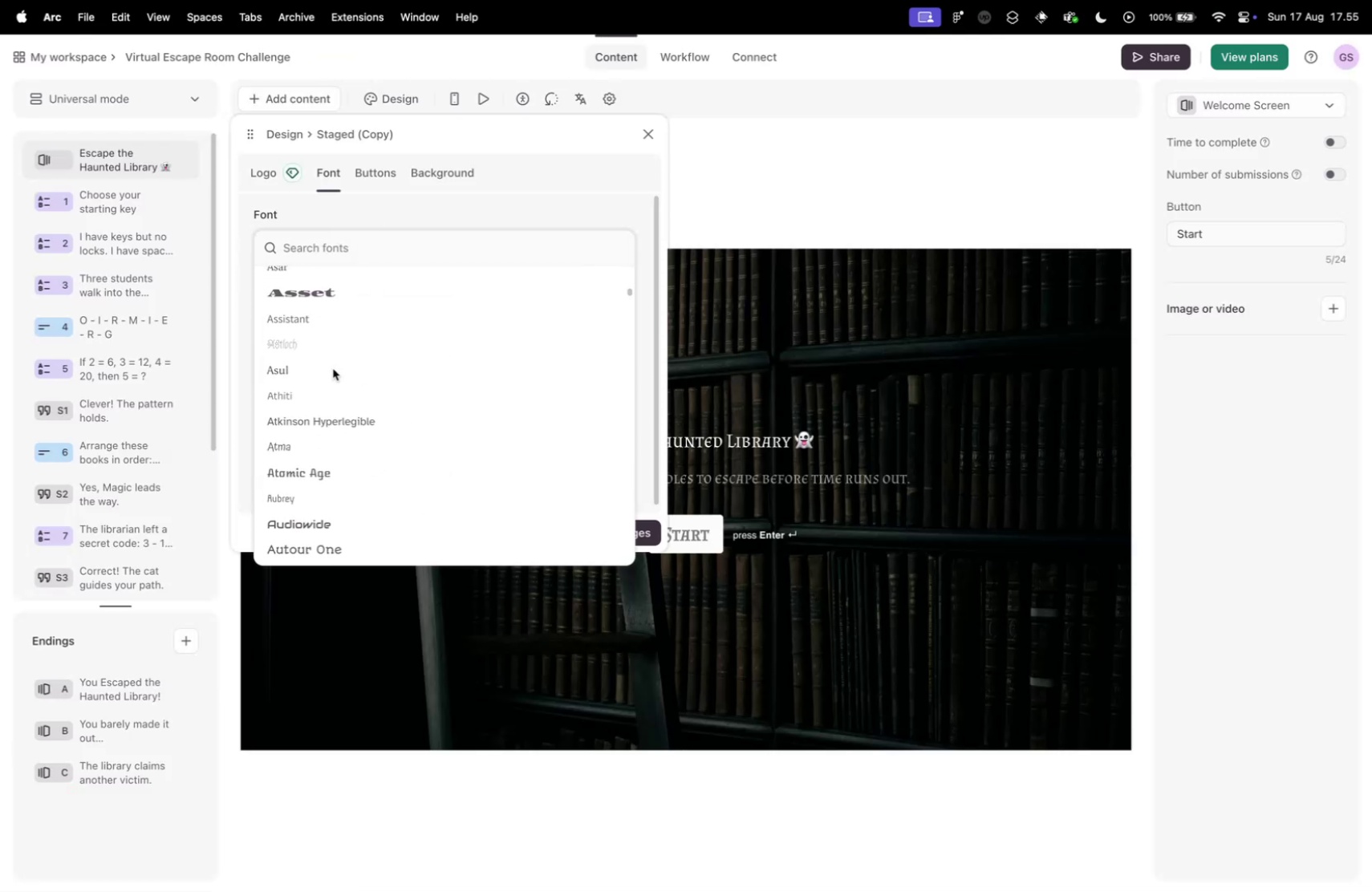 
scroll: coordinate [329, 373], scroll_direction: down, amount: 45.0
 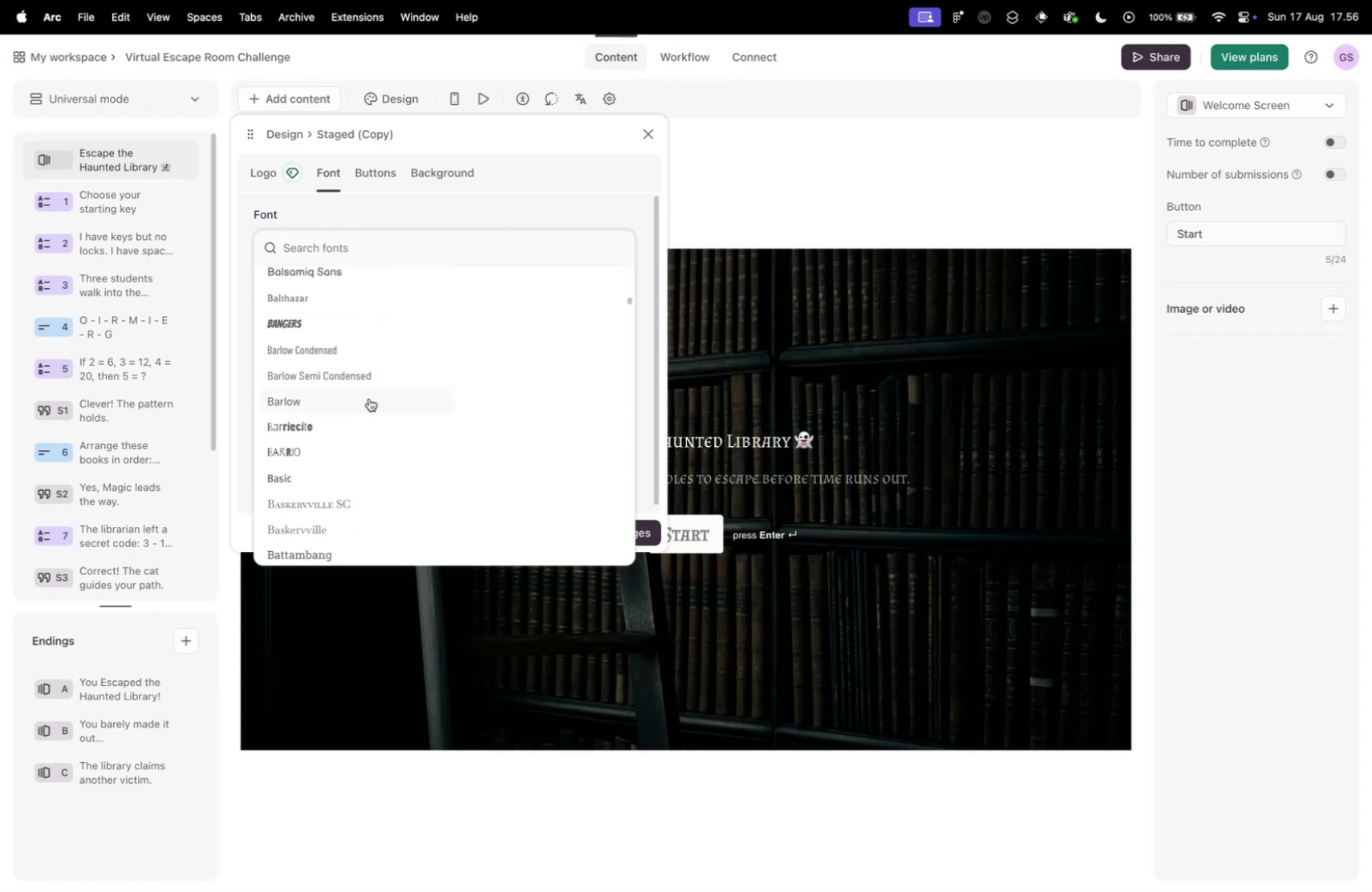 
left_click([339, 446])
 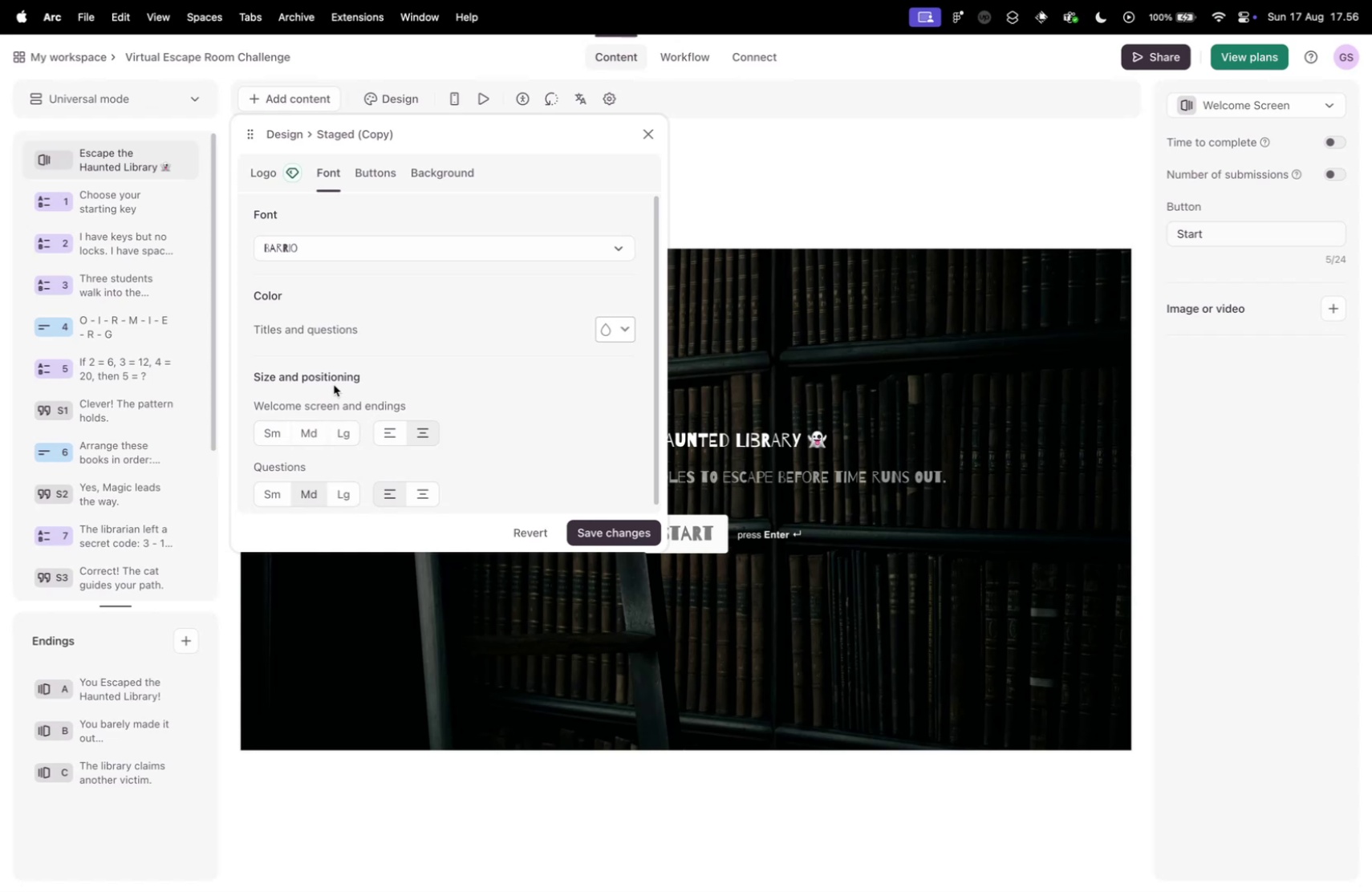 
scroll: coordinate [328, 460], scroll_direction: down, amount: 201.0
 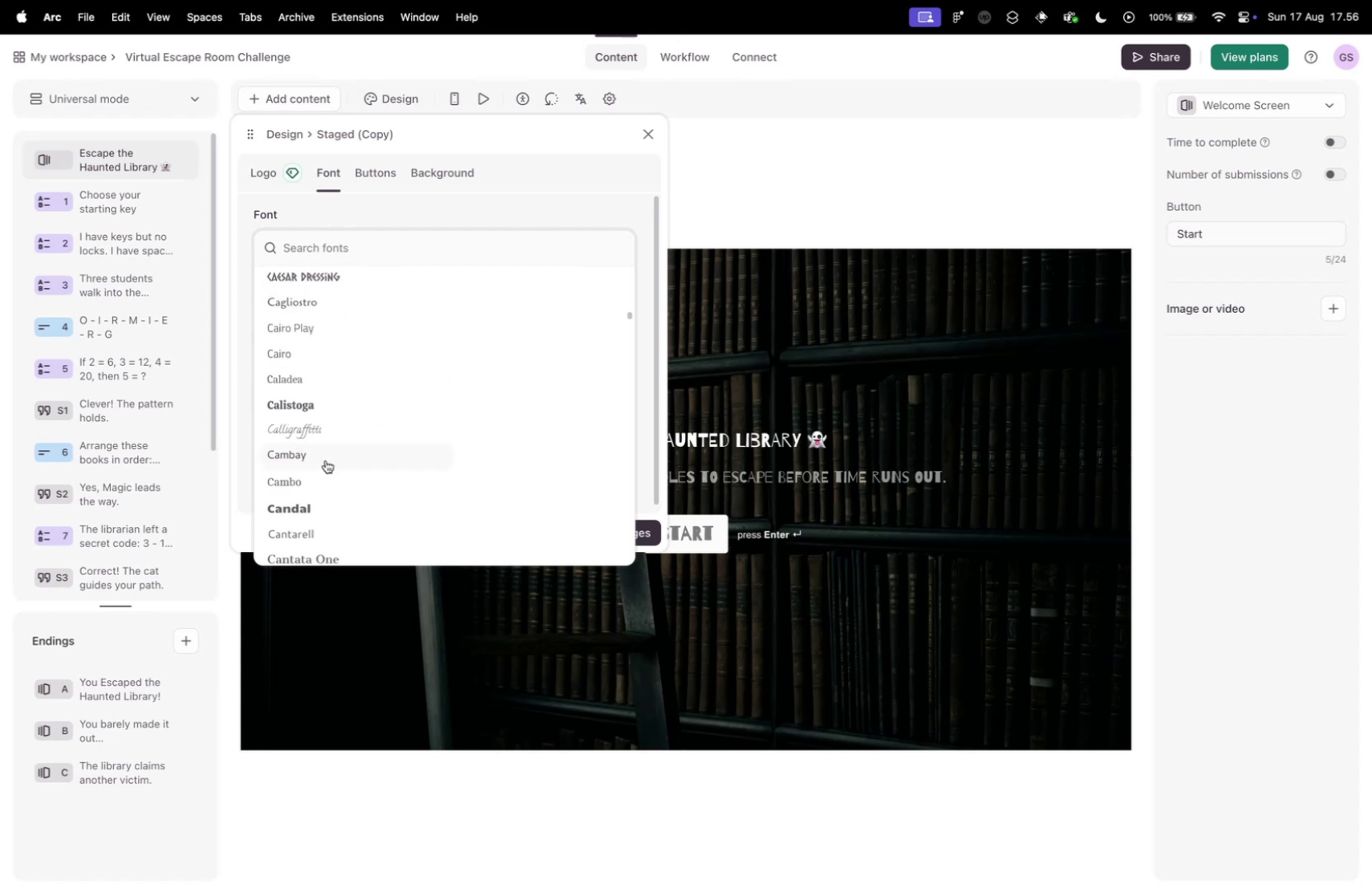 
scroll: coordinate [326, 460], scroll_direction: up, amount: 9.0
 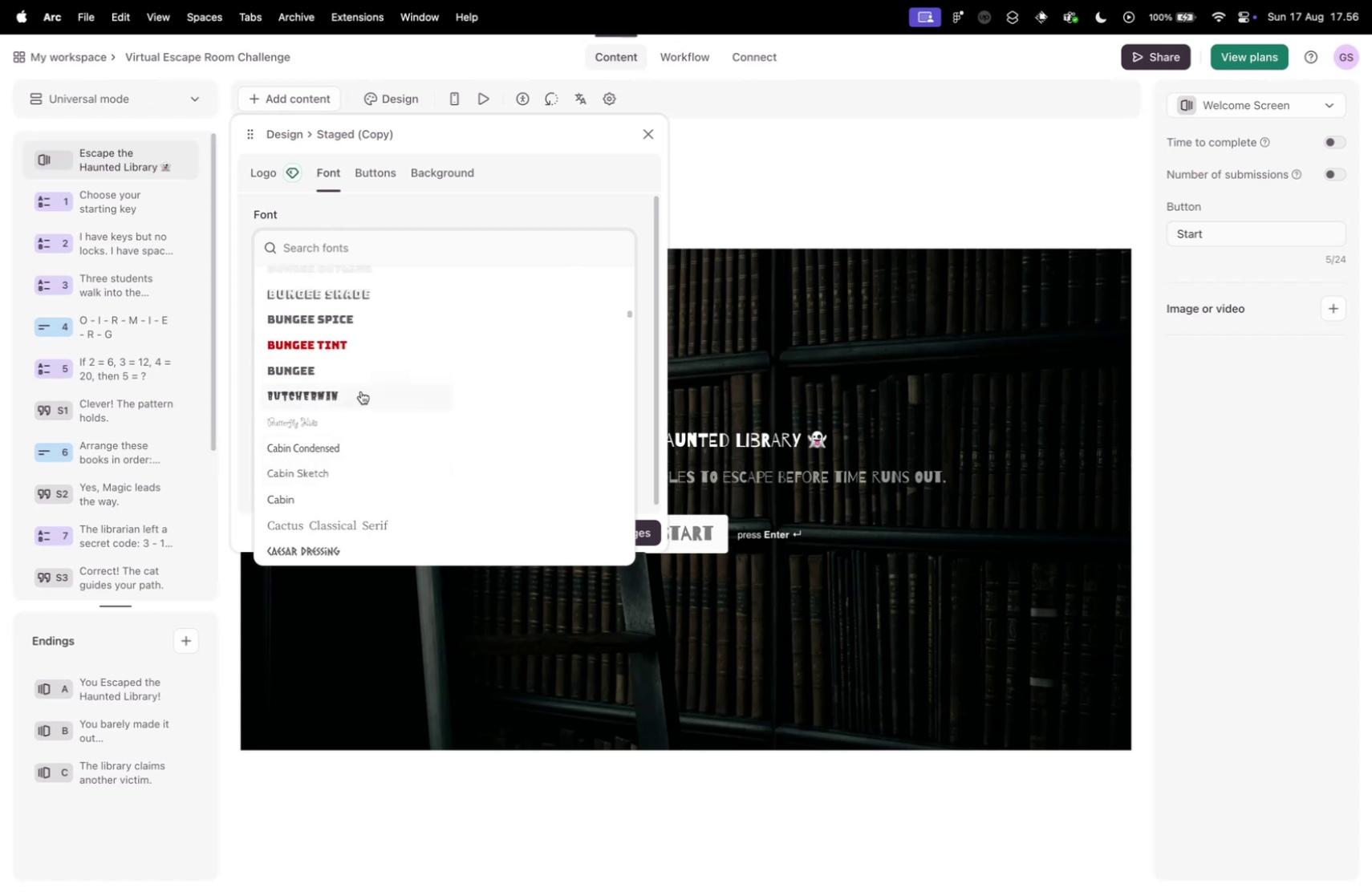 
left_click([359, 395])
 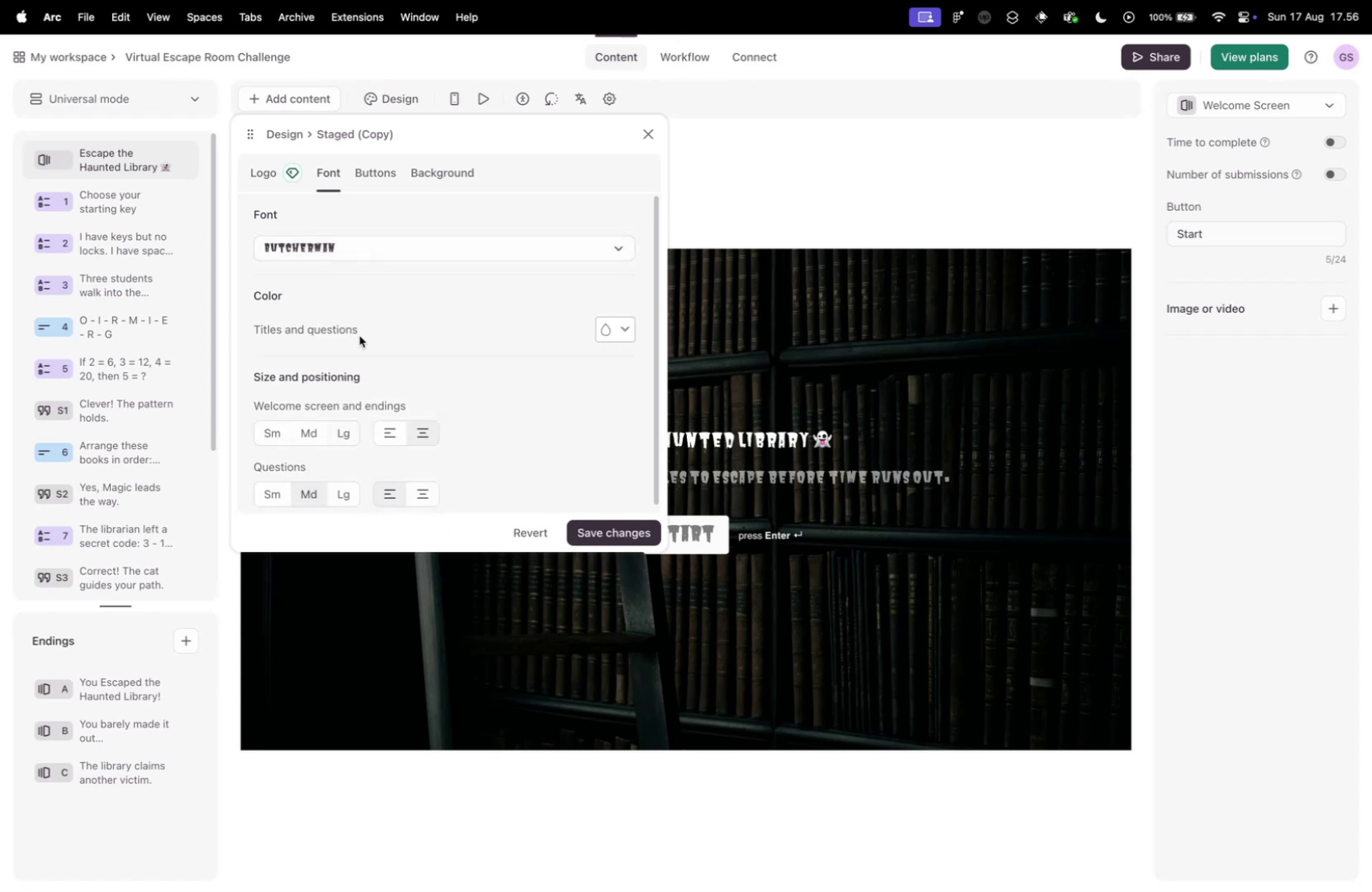 
scroll: coordinate [386, 442], scroll_direction: down, amount: 165.0
 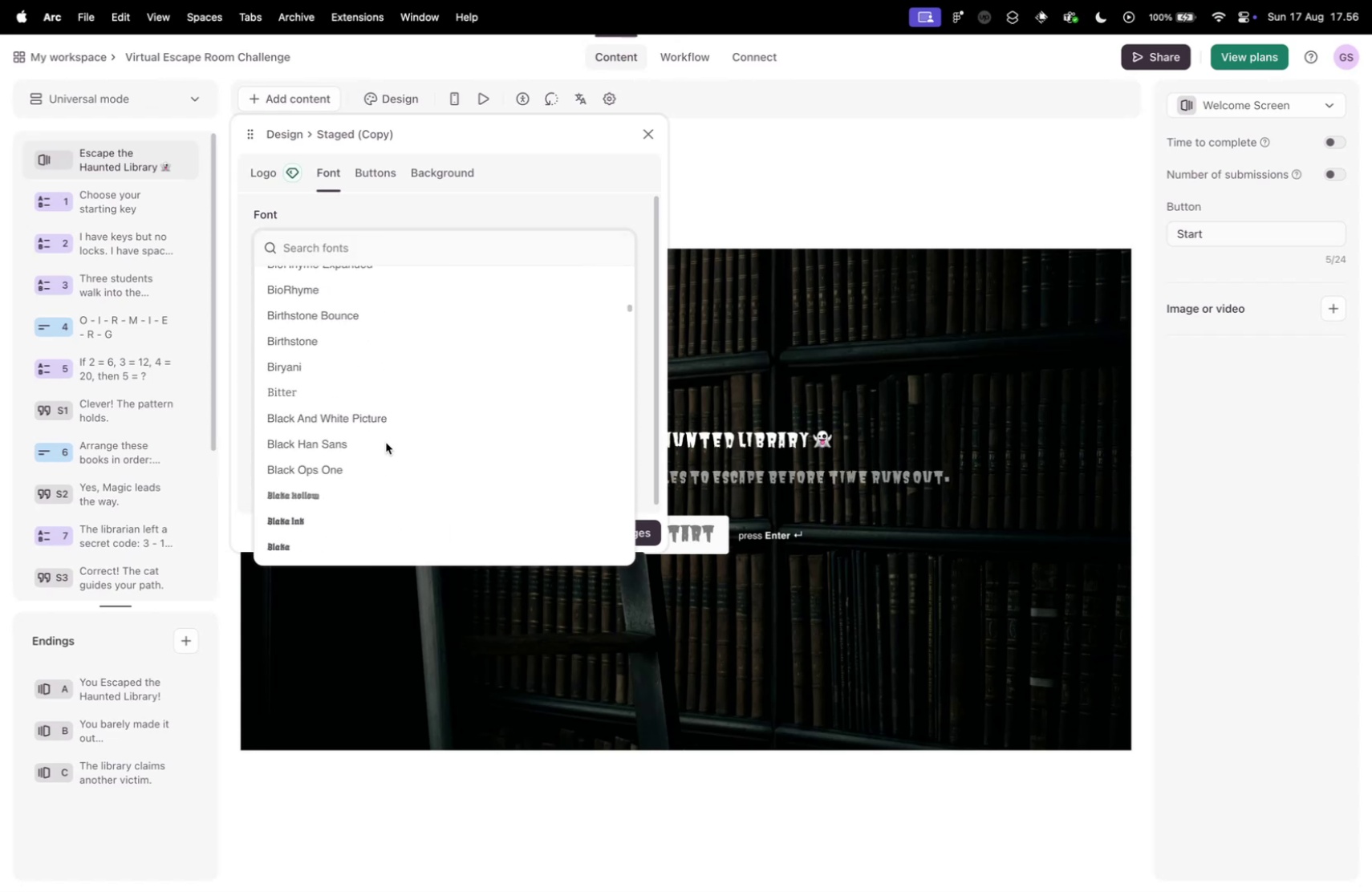 
scroll: coordinate [386, 442], scroll_direction: up, amount: 14.0
 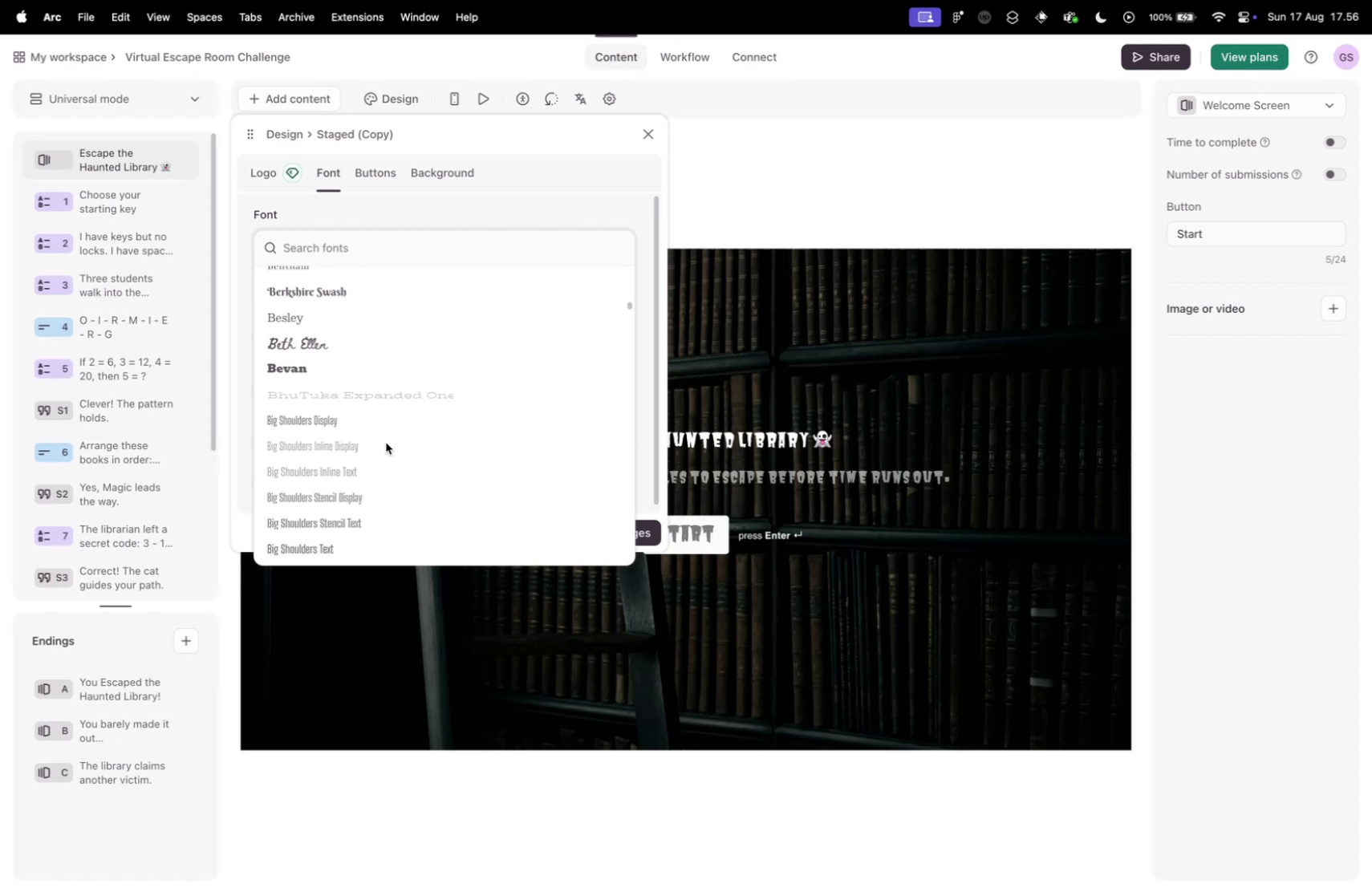 
scroll: coordinate [386, 442], scroll_direction: down, amount: 3.0
 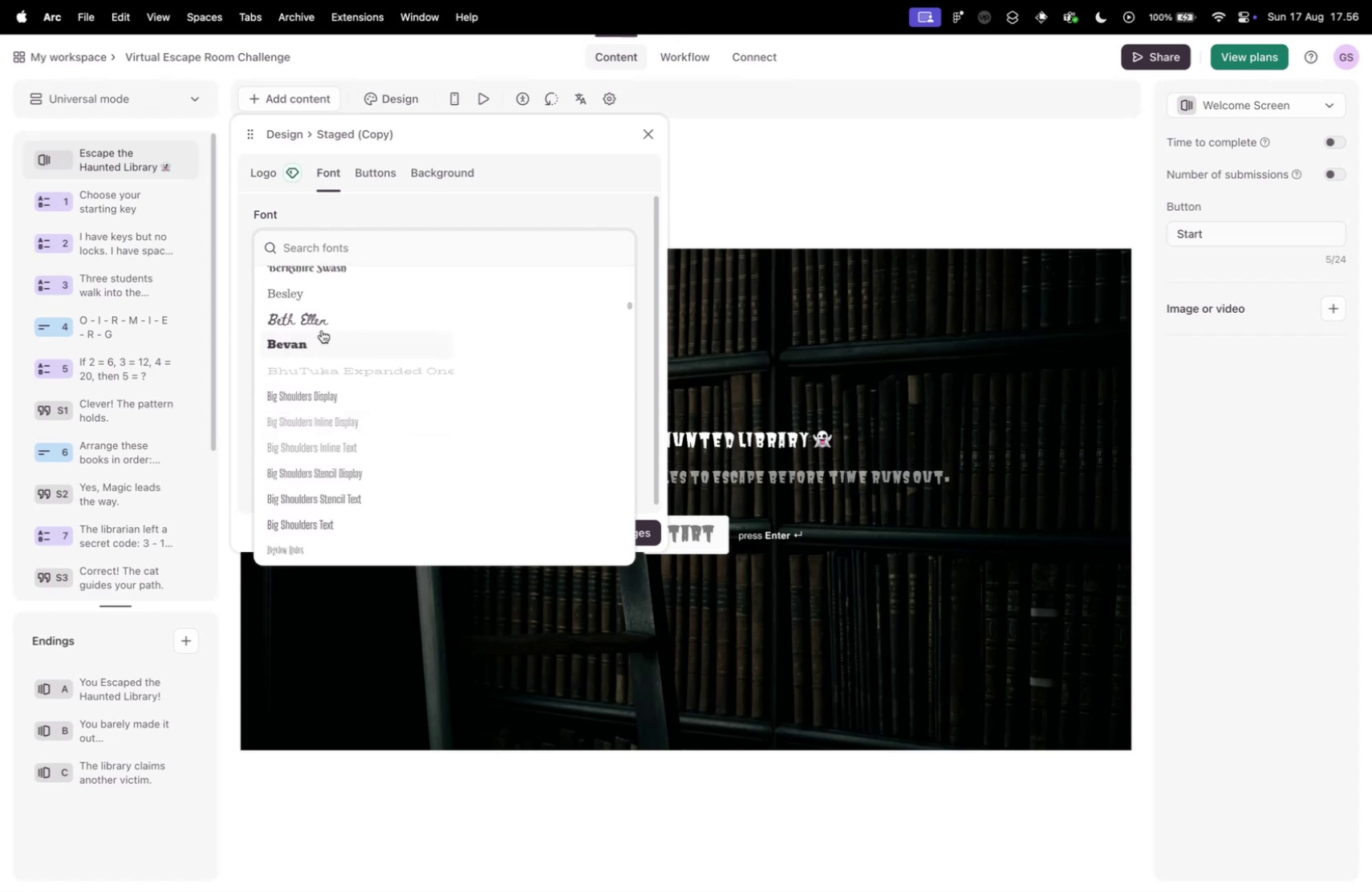 
left_click([327, 322])
 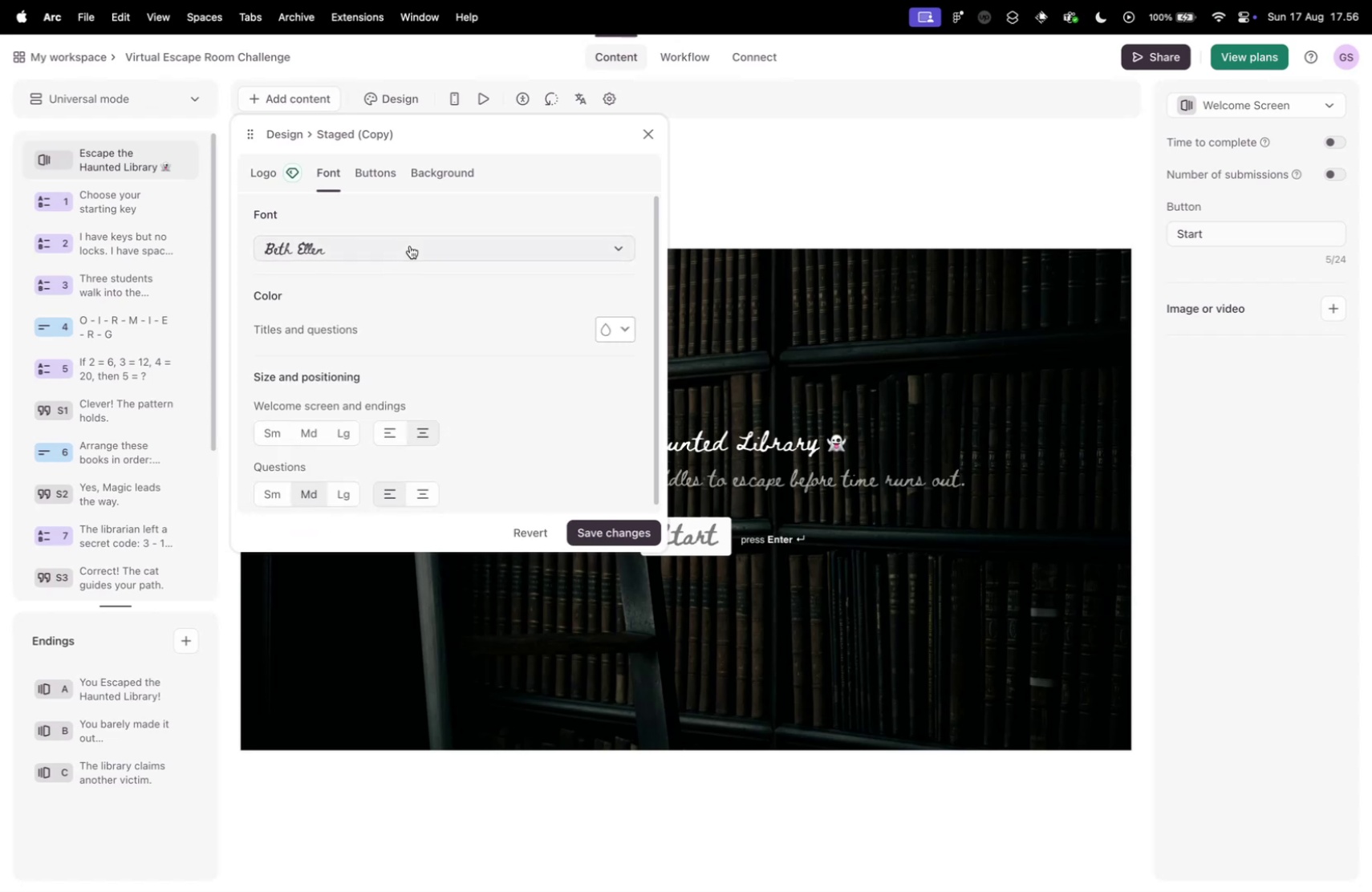 
left_click([410, 245])
 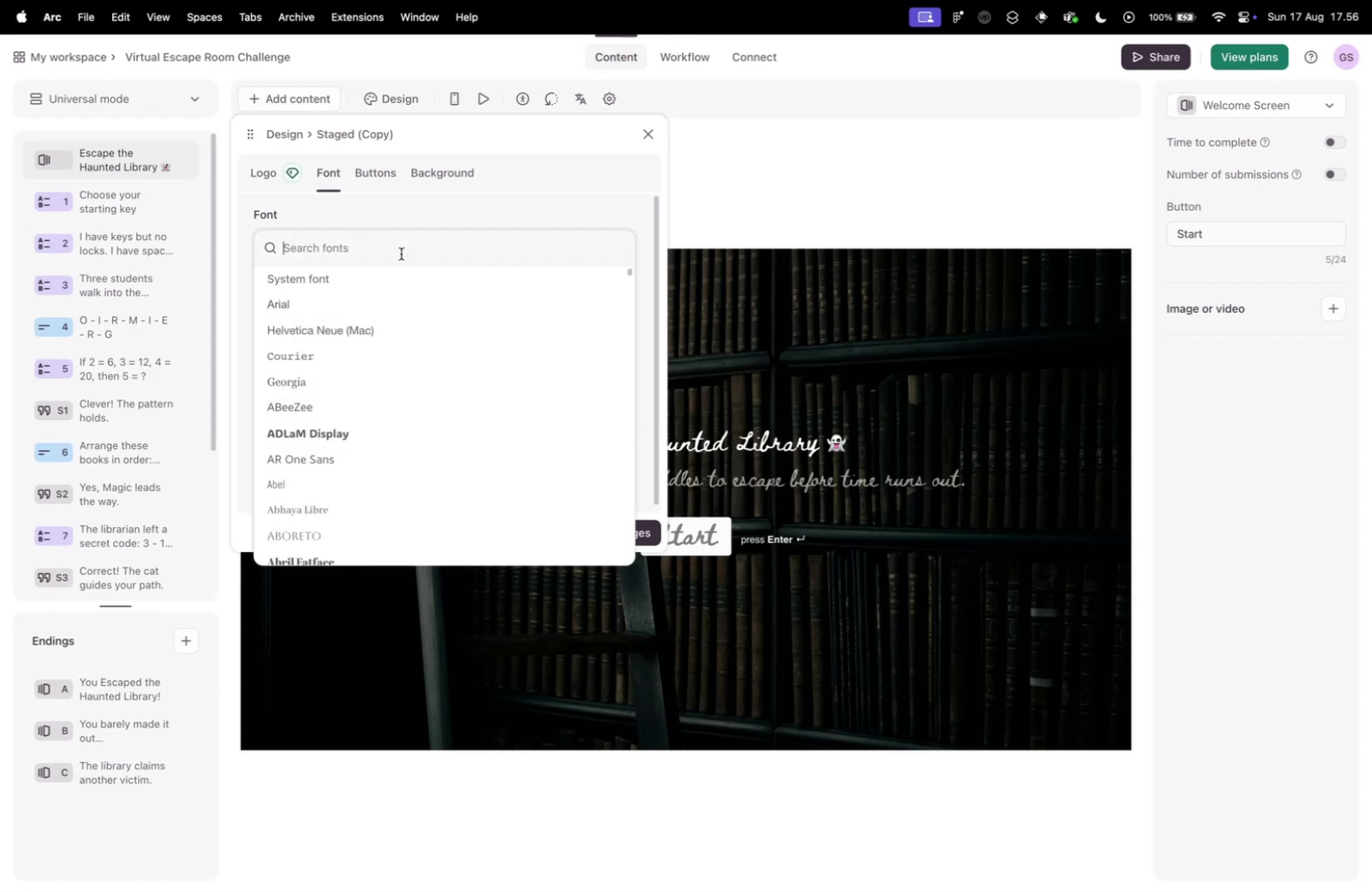 
scroll: coordinate [303, 391], scroll_direction: down, amount: 242.0
 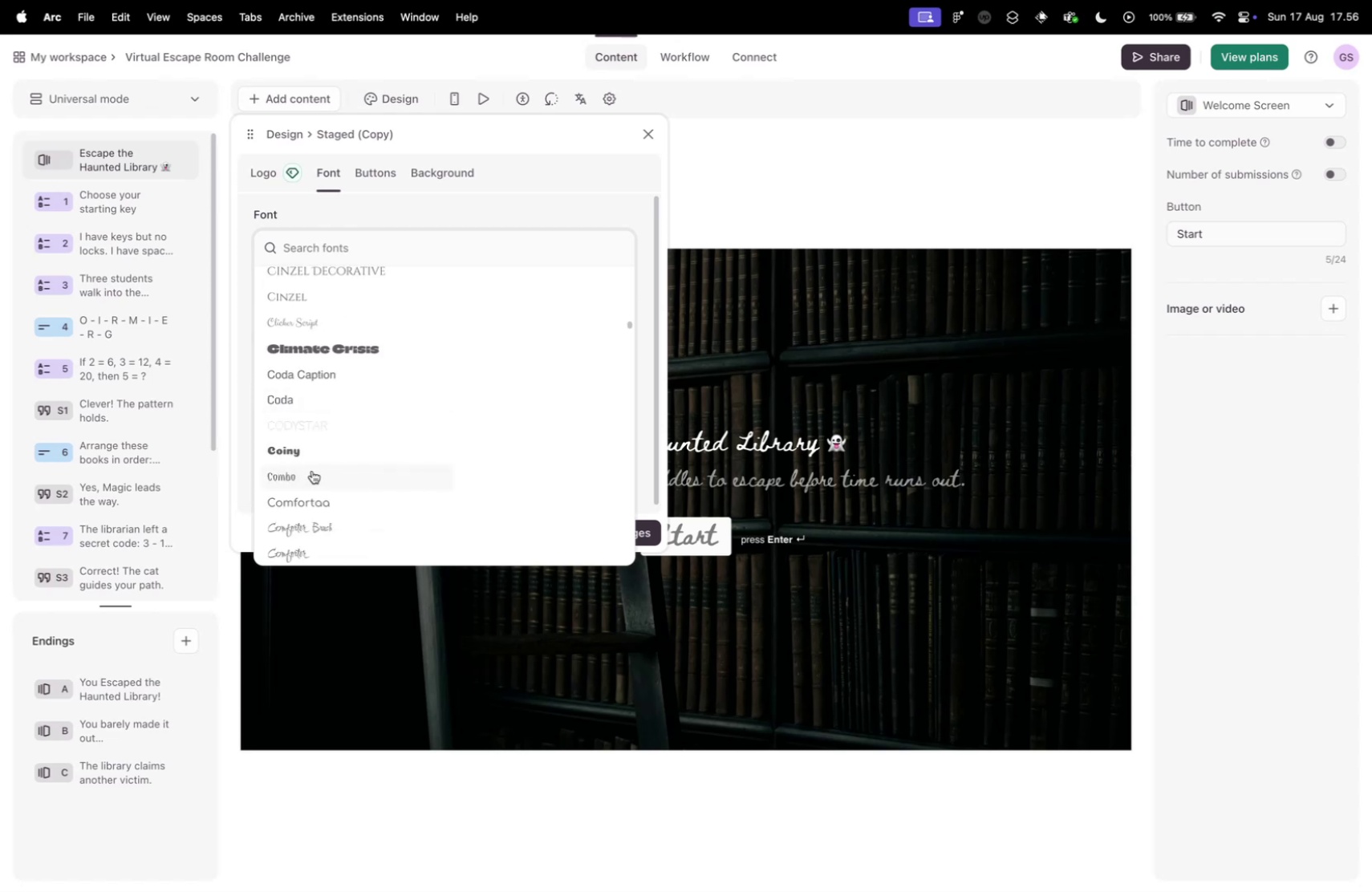 
wait(5.14)
 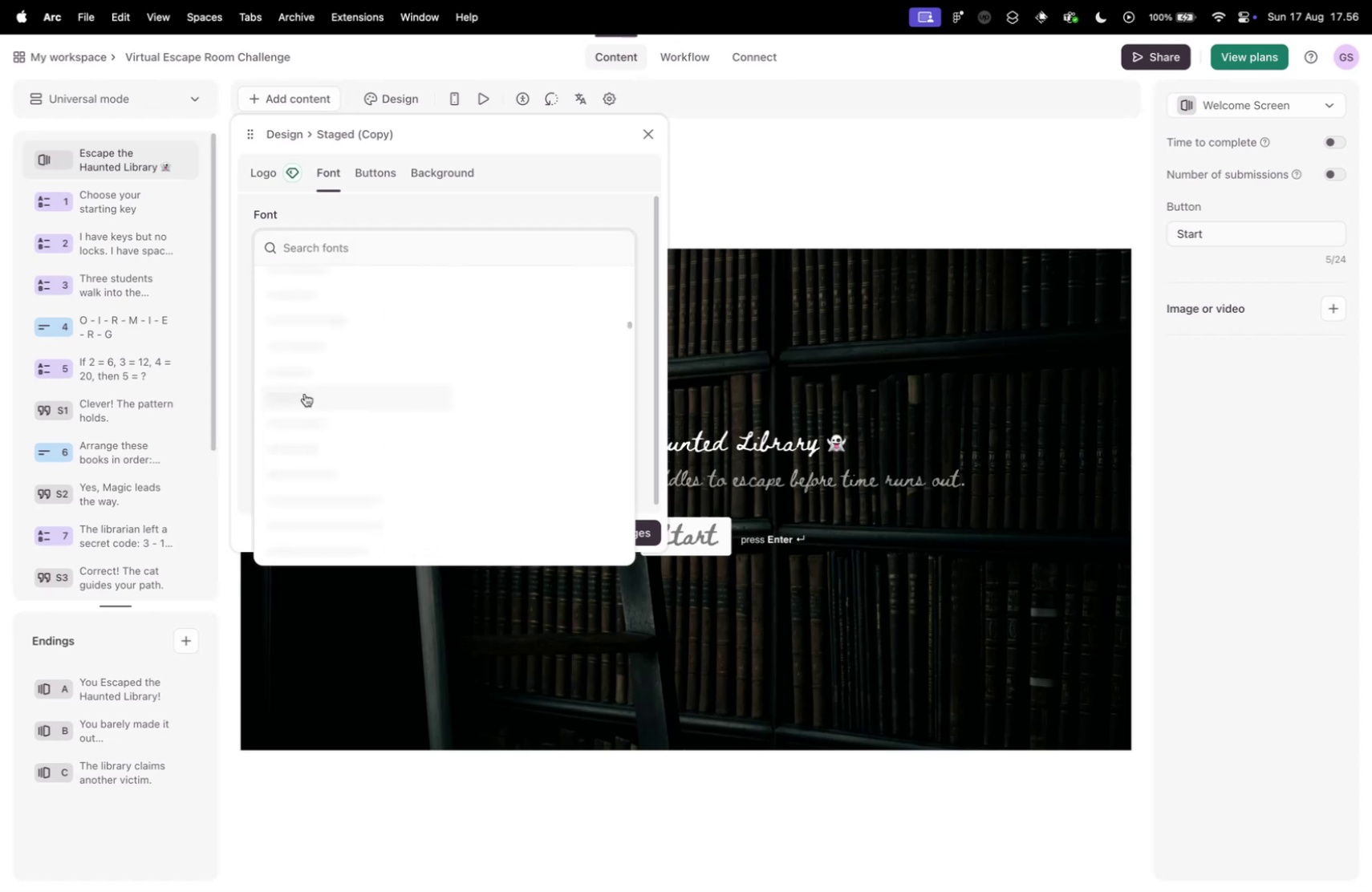 
scroll: coordinate [327, 369], scroll_direction: down, amount: 26.0
 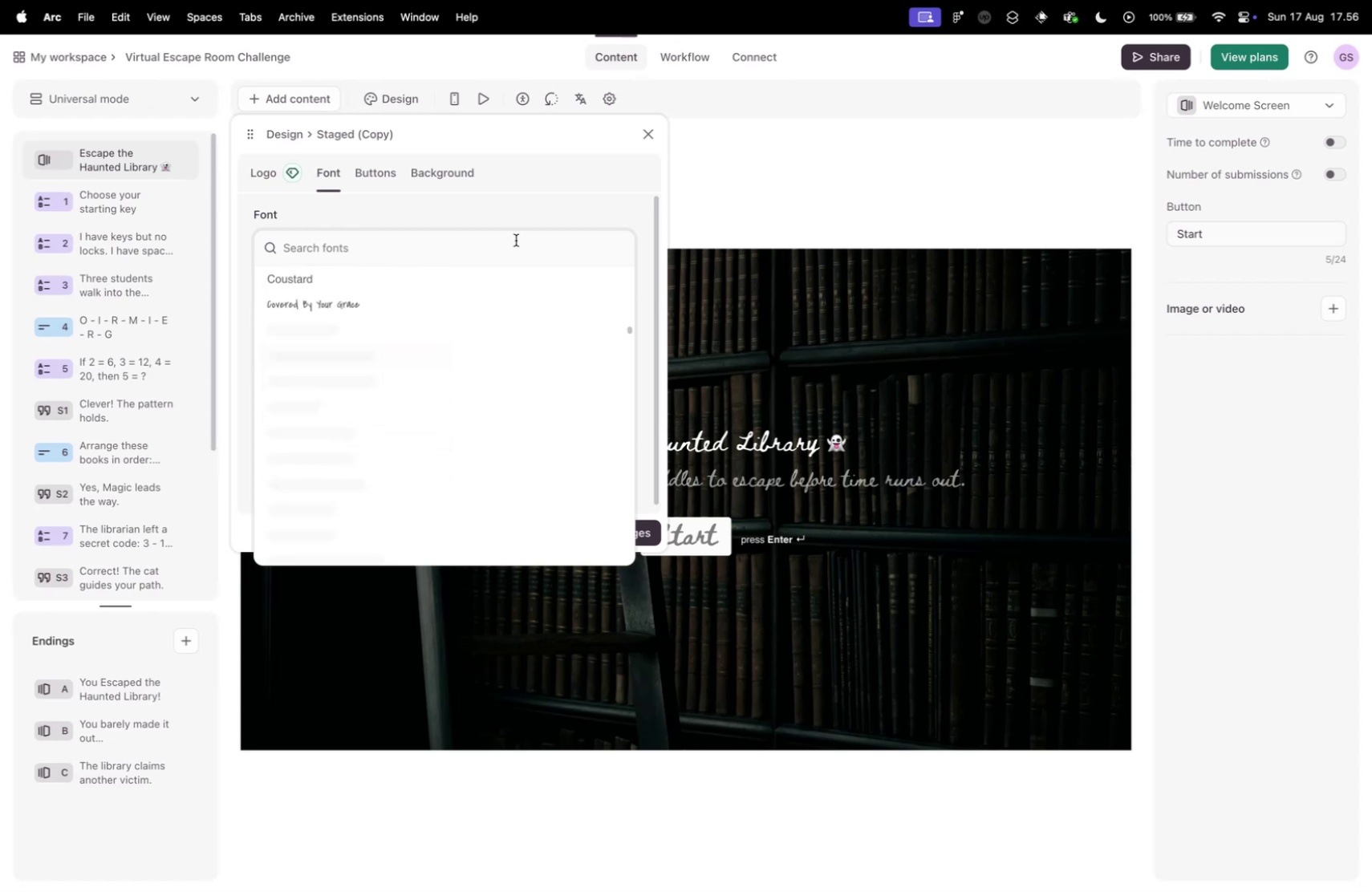 
left_click([782, 176])
 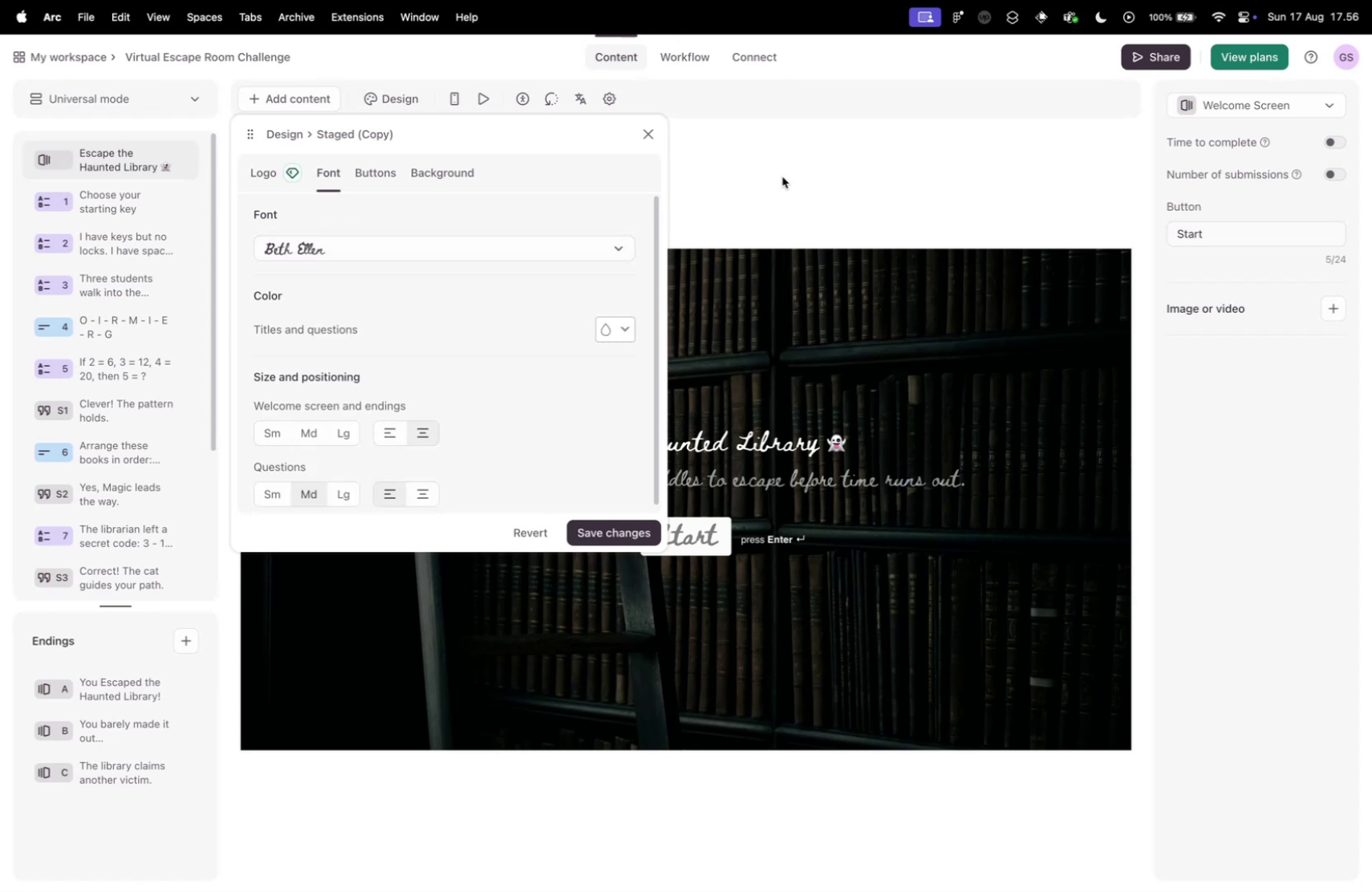 
key(Meta+T)
 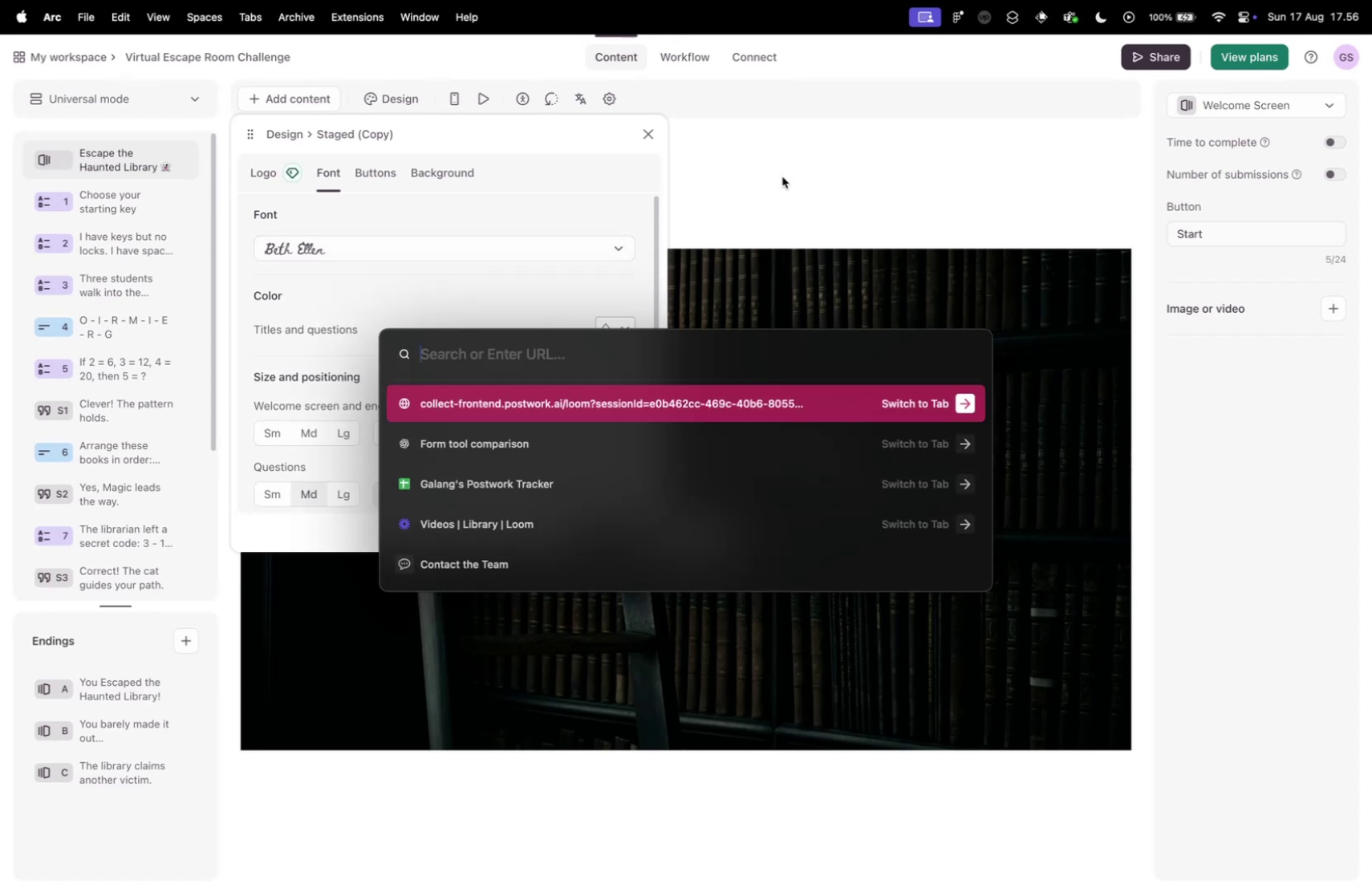 
type(horror fg)
key(Backspace)
key(Backspace)
type(google)
 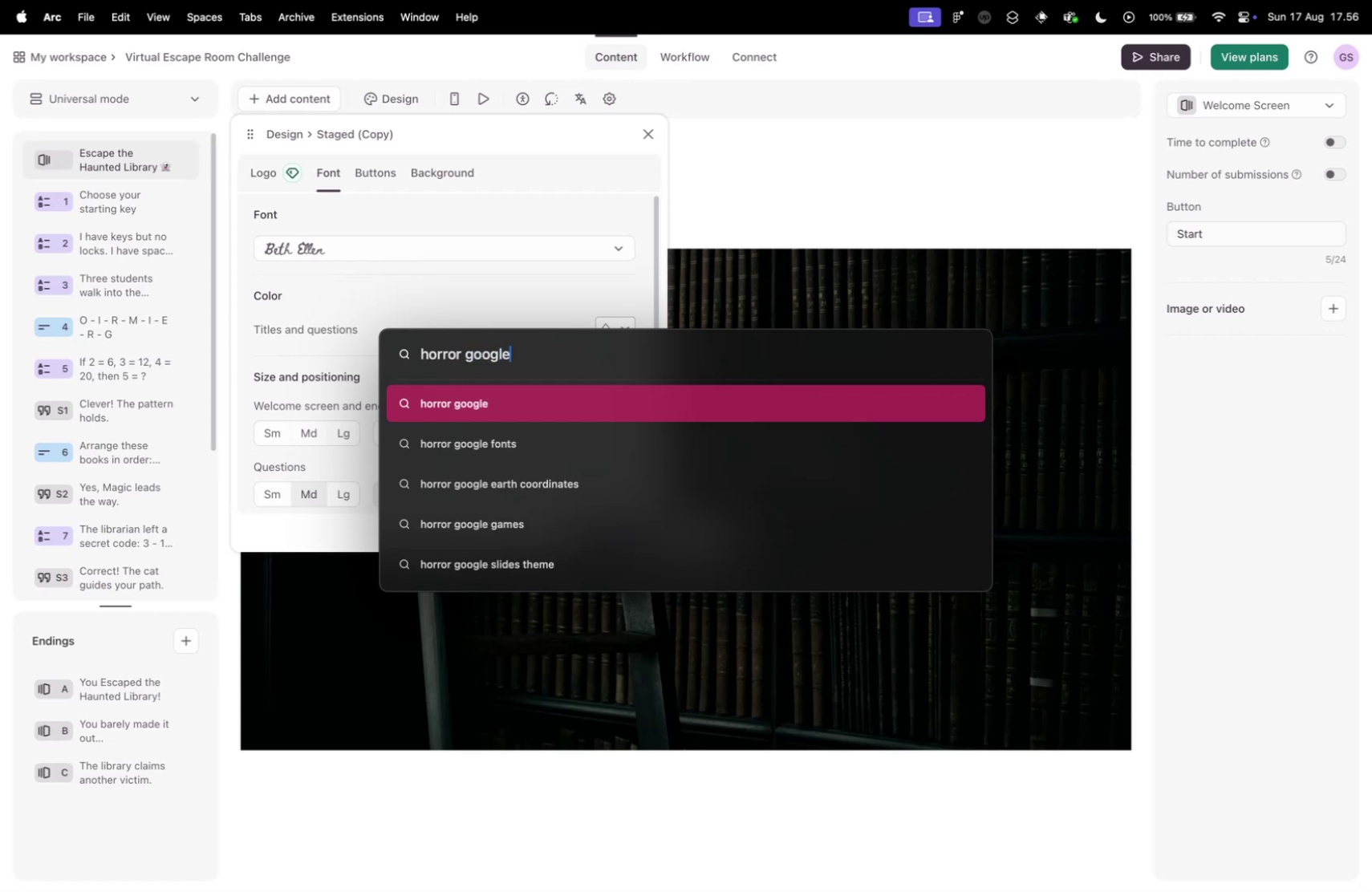 
key(ArrowDown)
 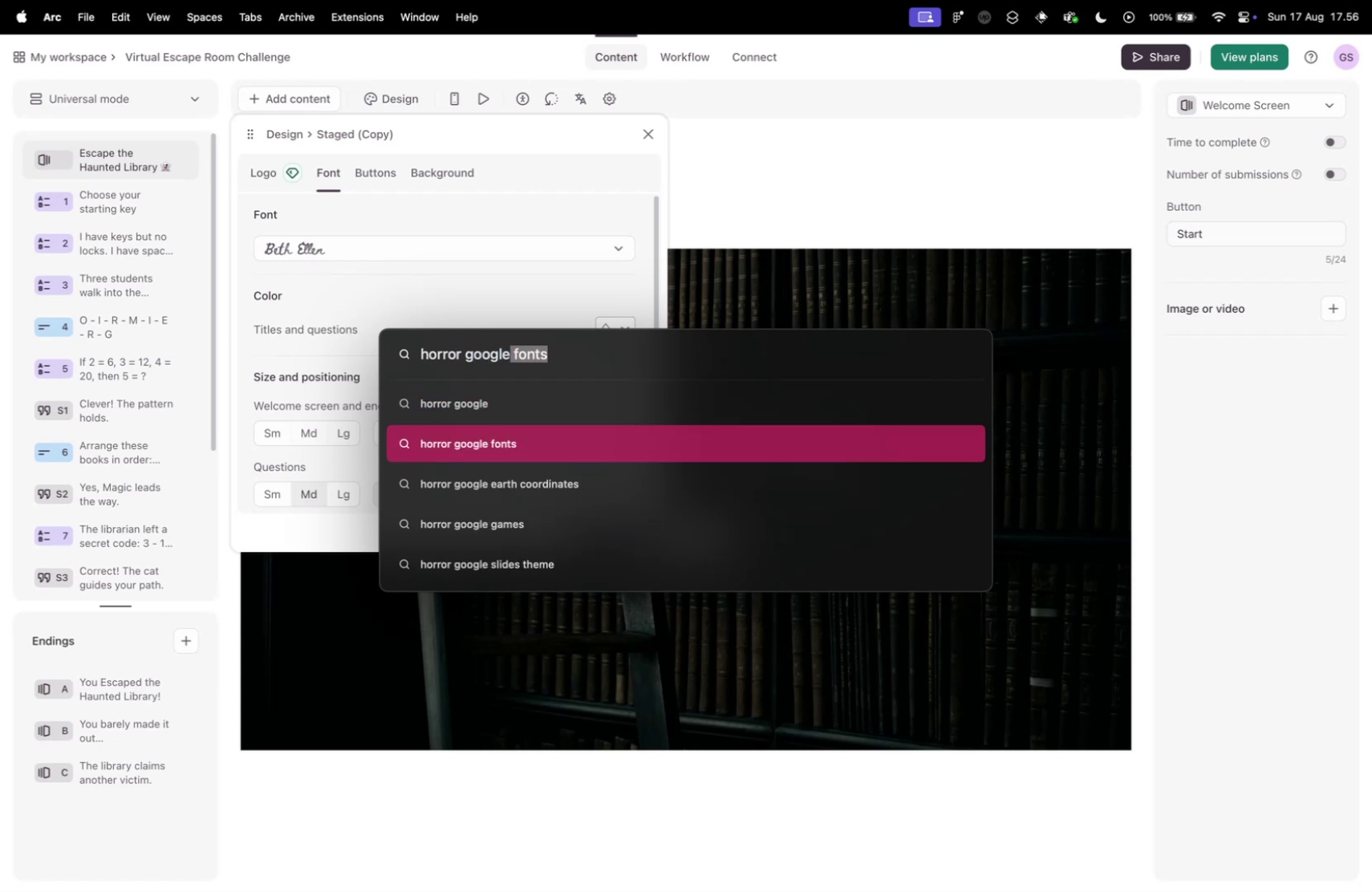 
key(Enter)
 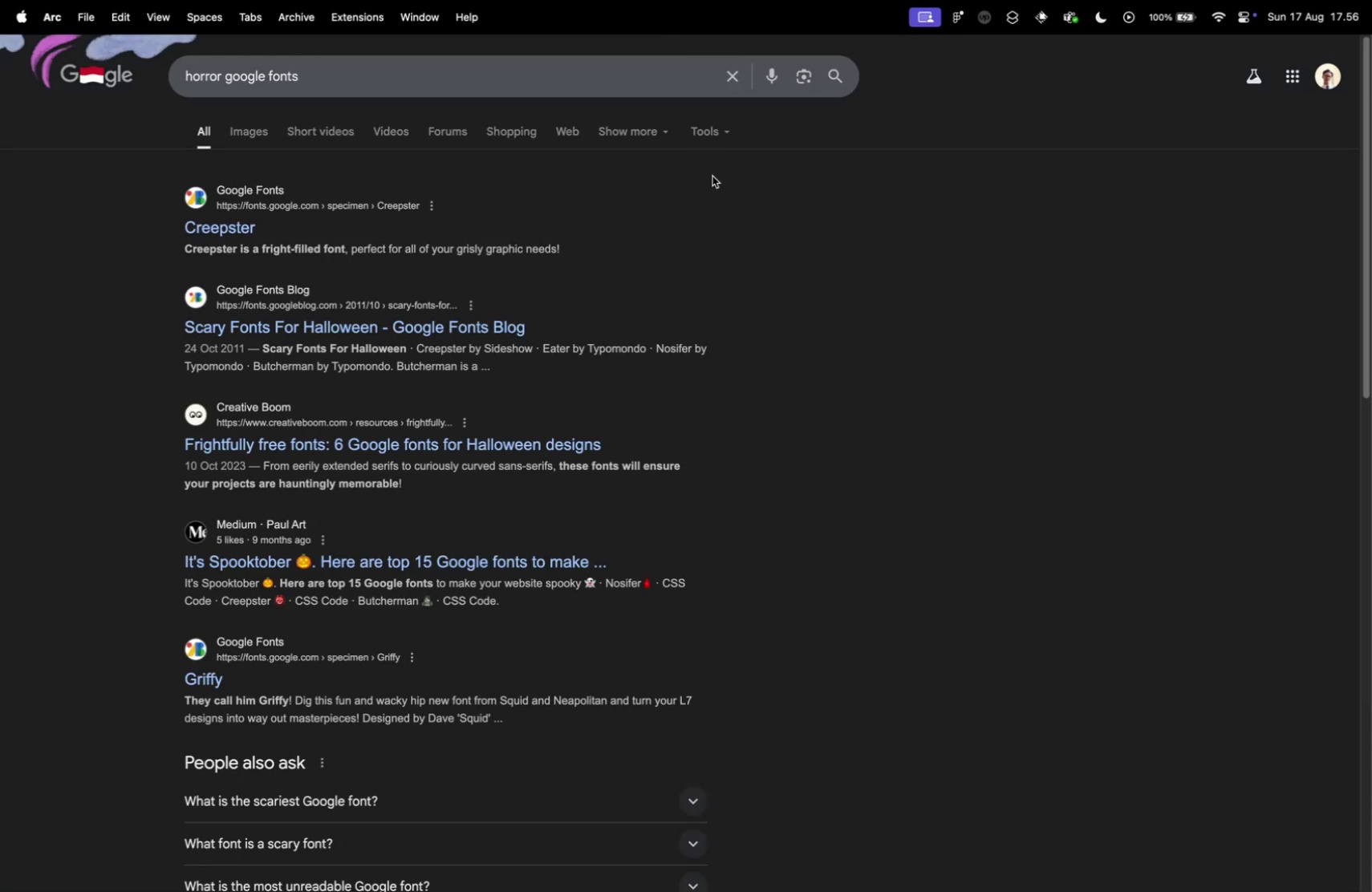 
left_click([221, 228])
 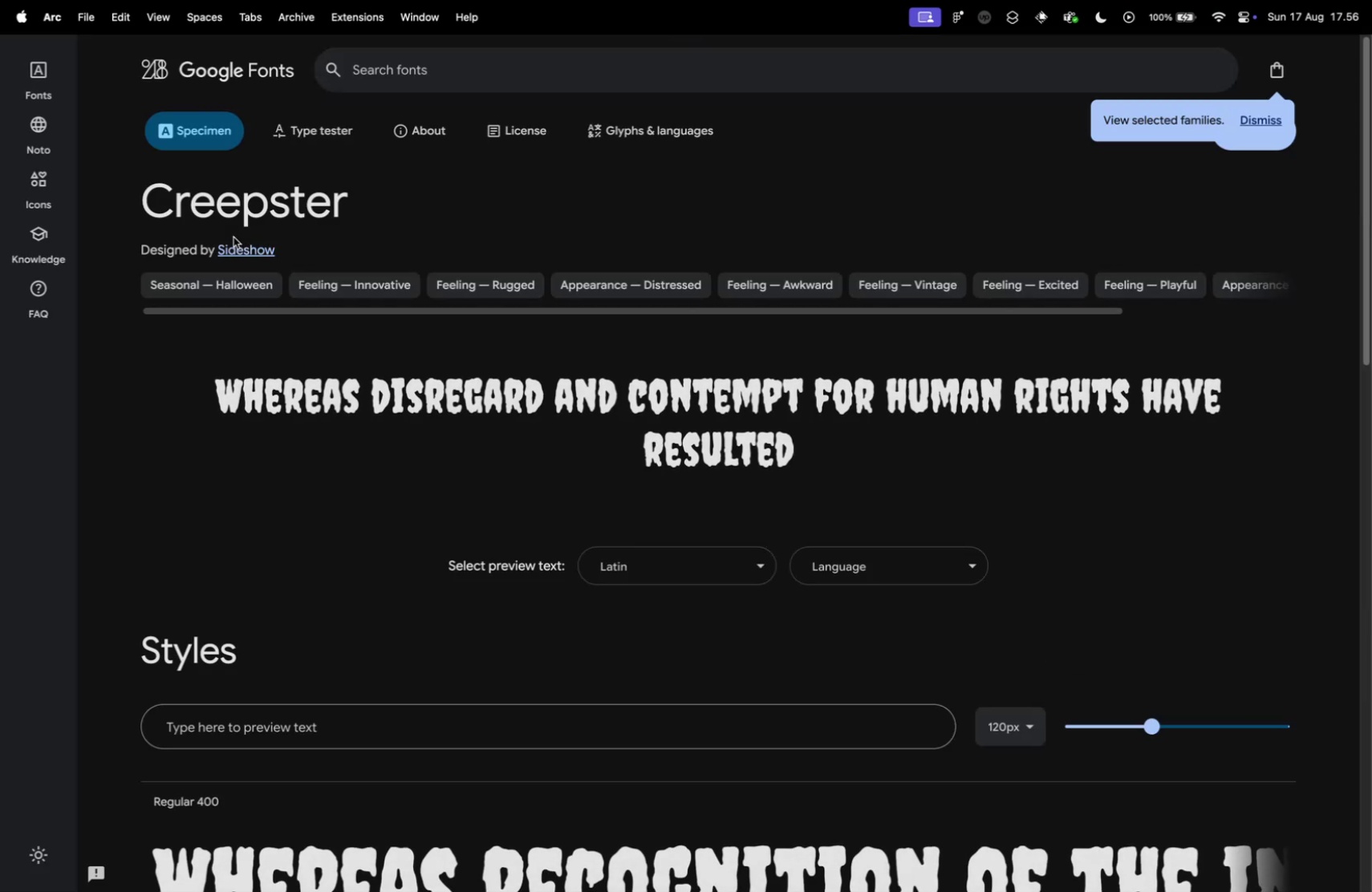 
key(Meta+CommandLeft)
 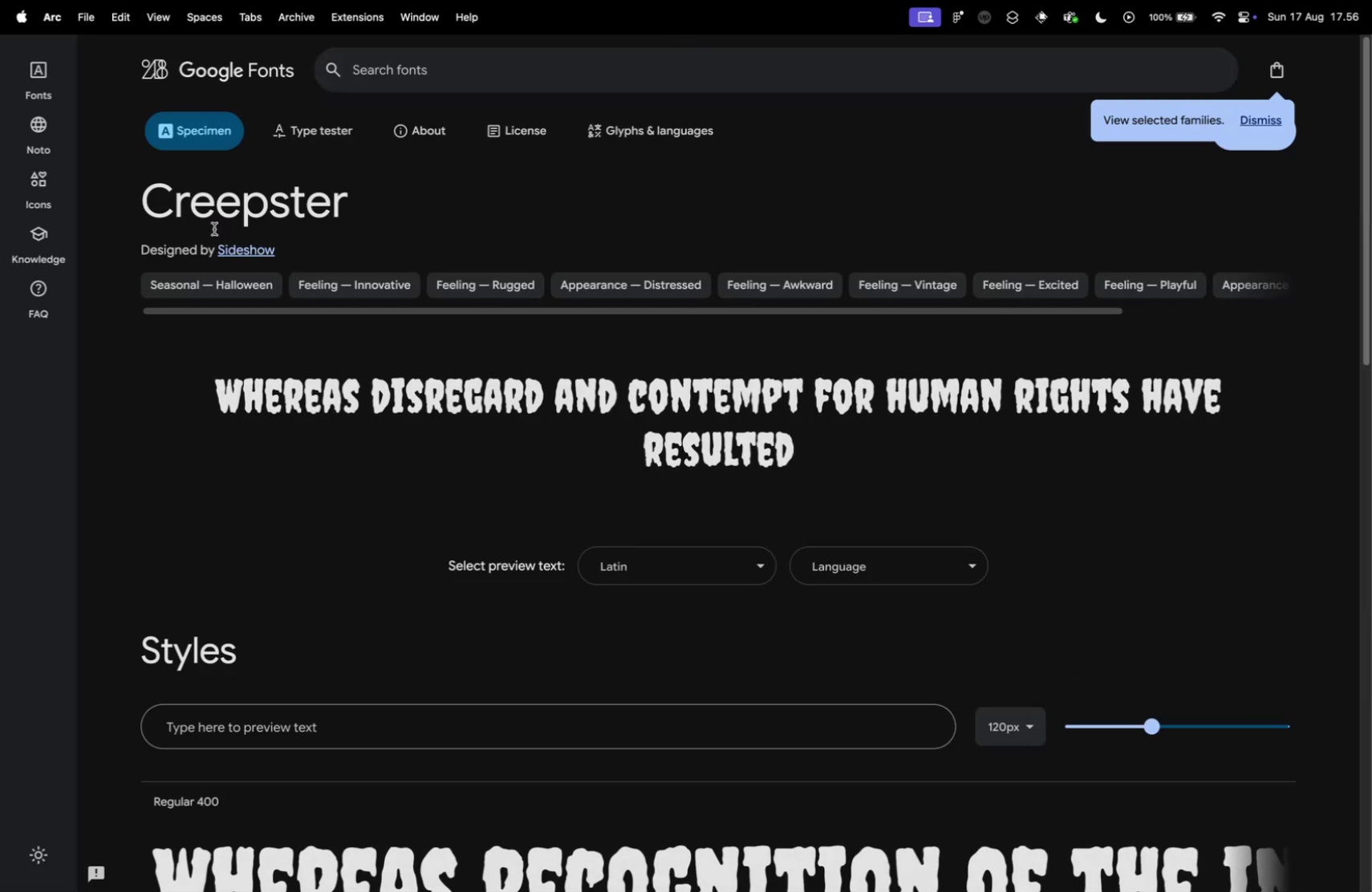 
key(Meta+W)
 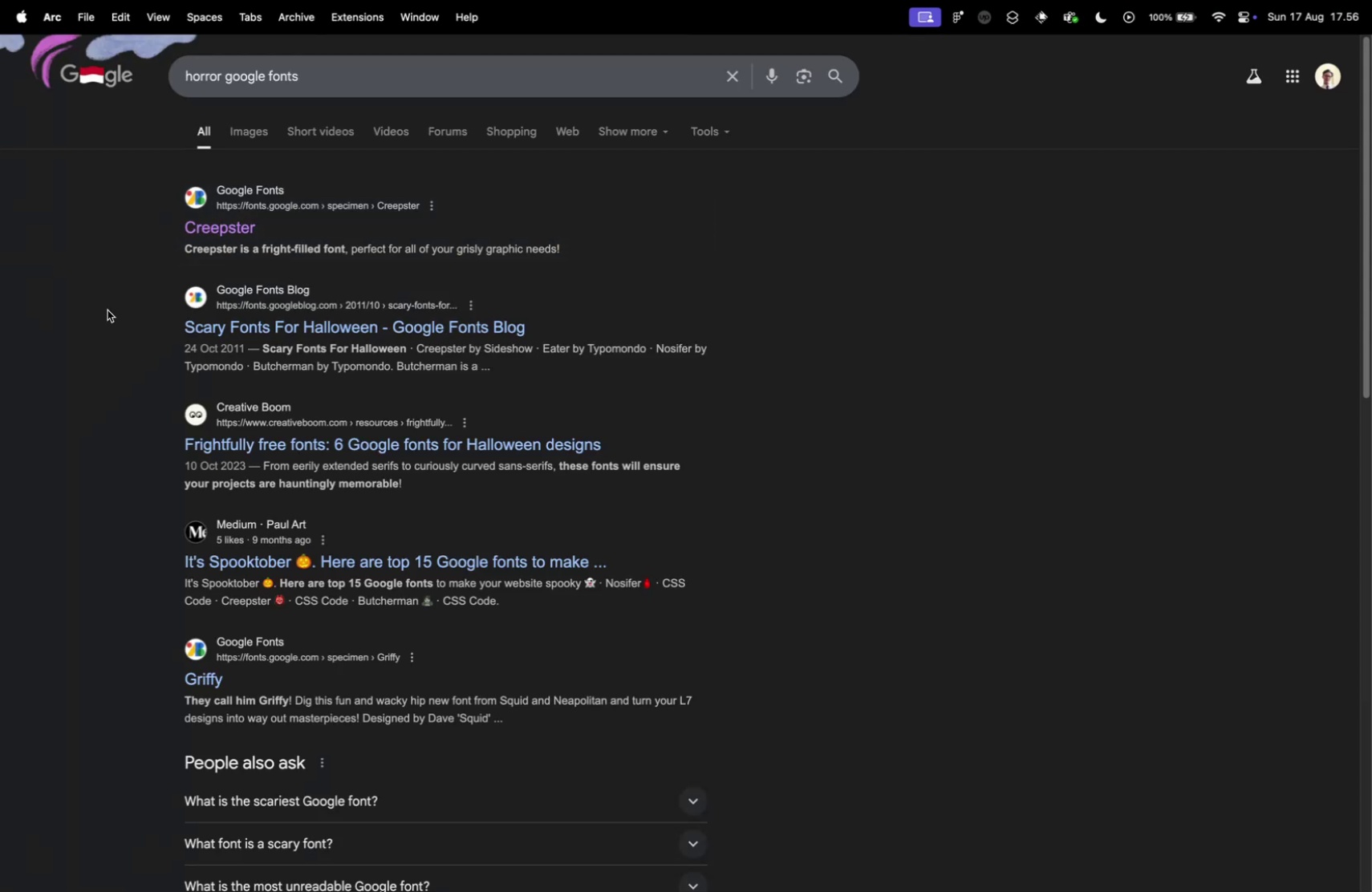 
left_click([105, 308])
 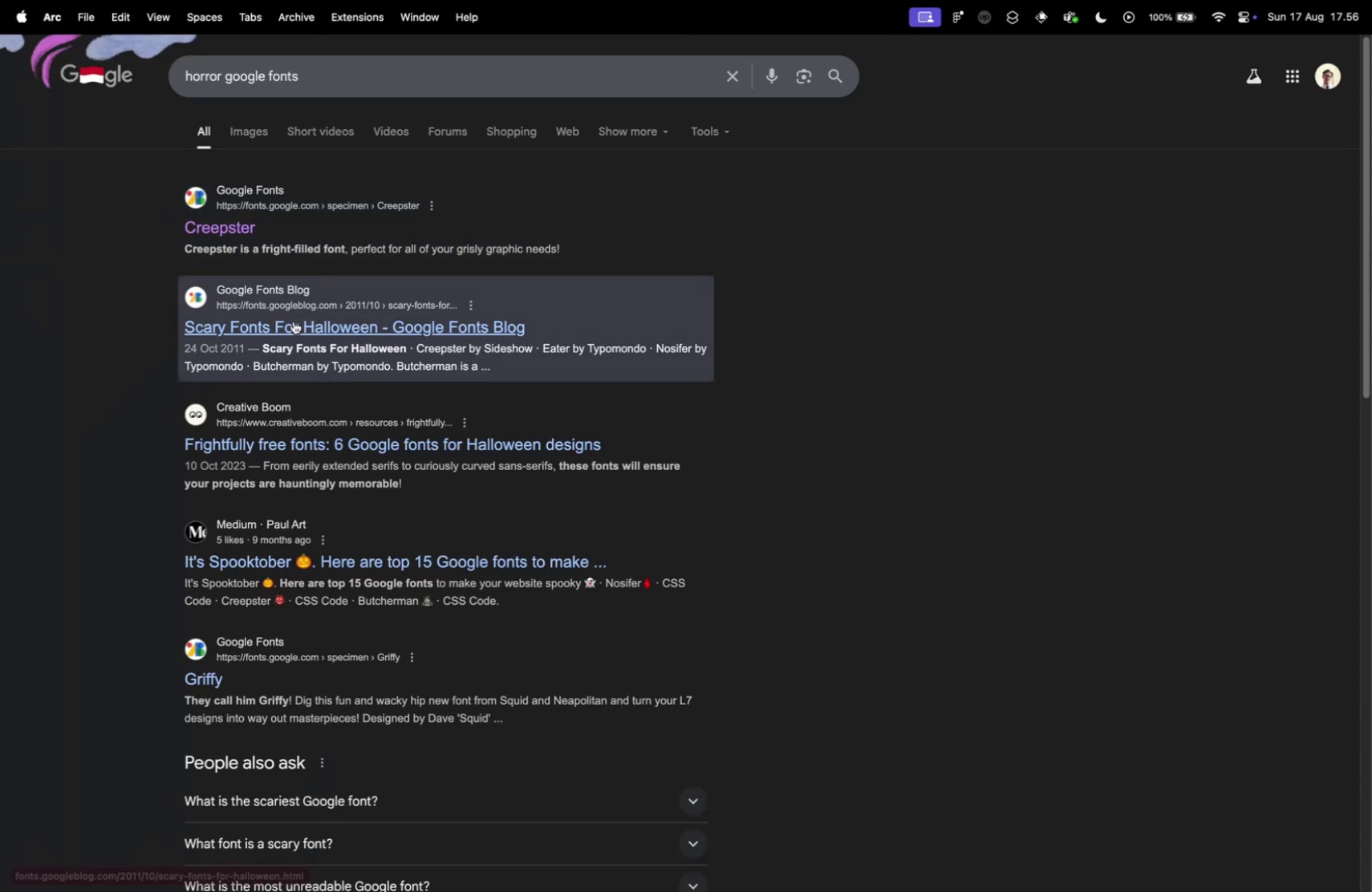 
left_click([293, 320])
 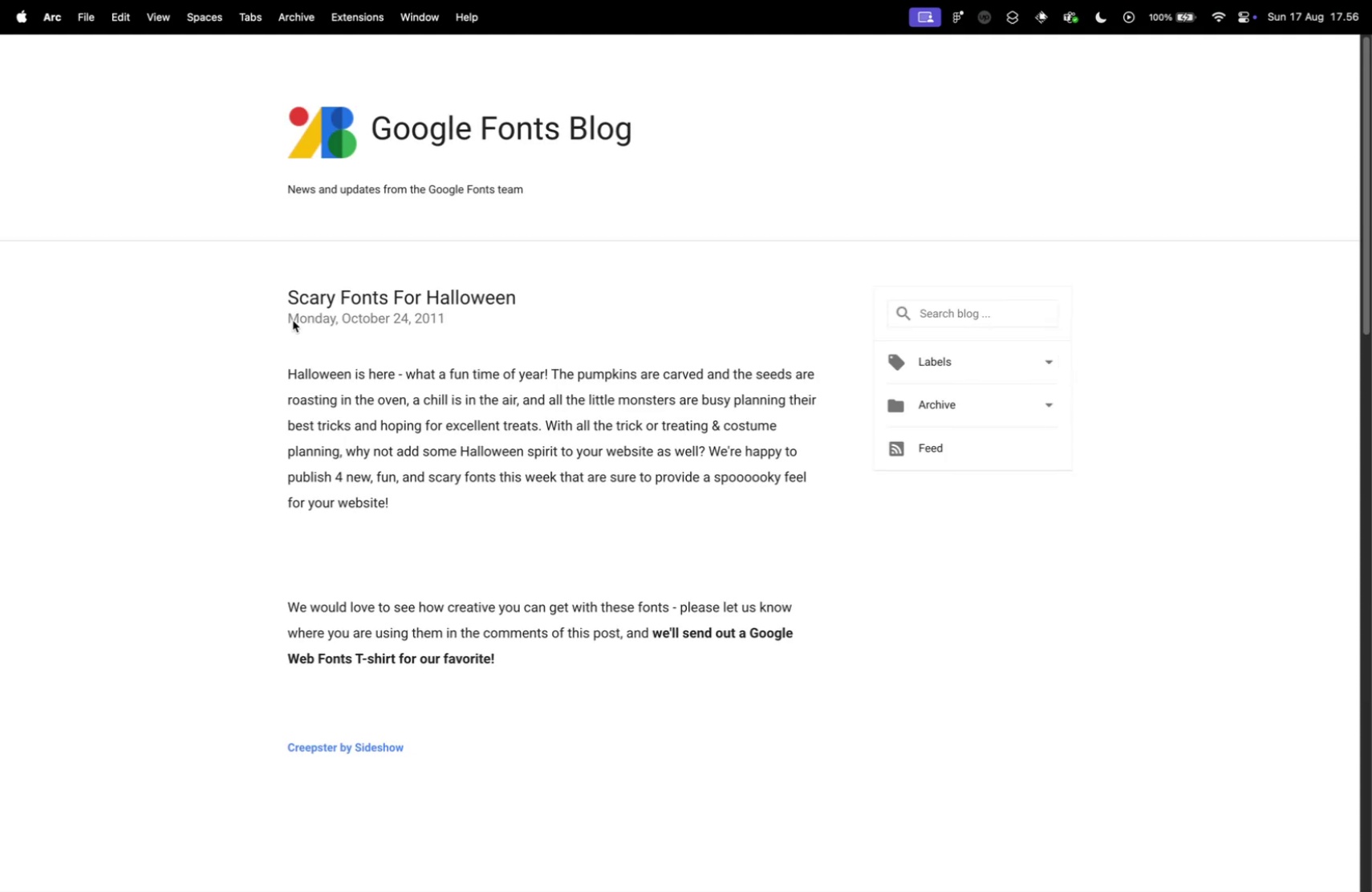 
scroll: coordinate [200, 395], scroll_direction: down, amount: 31.0
 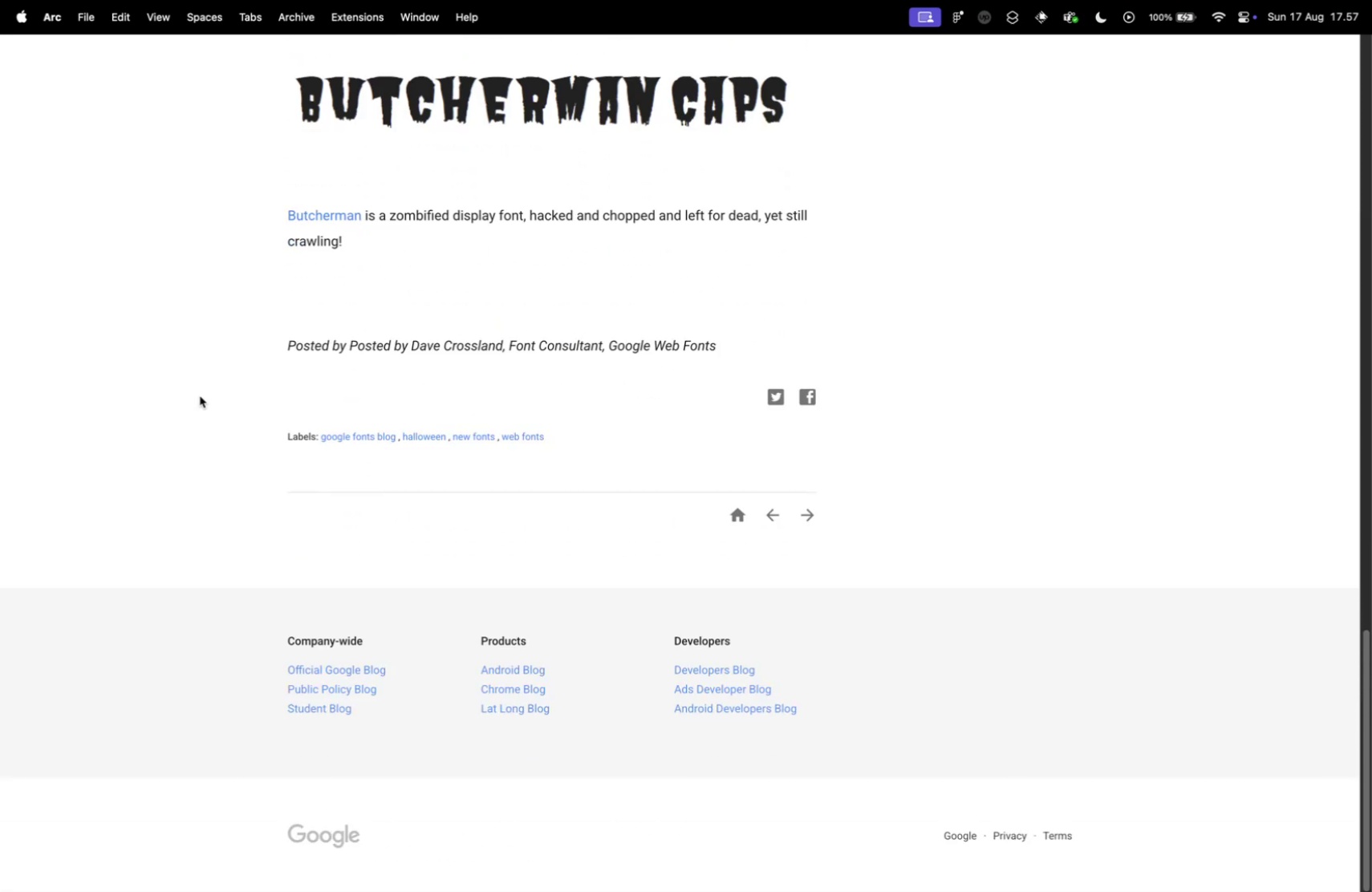 
scroll: coordinate [197, 400], scroll_direction: up, amount: 41.0
 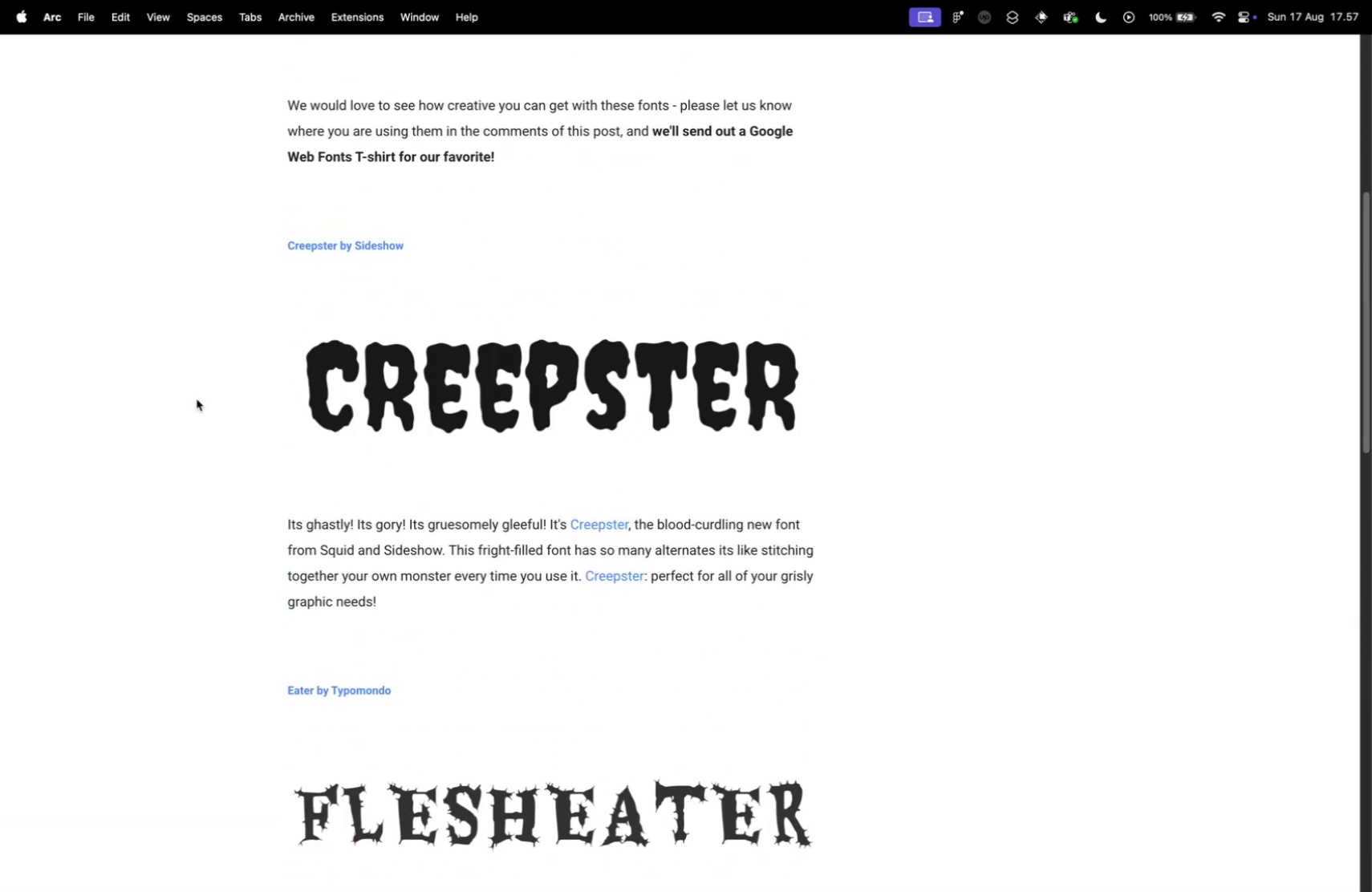 
key(Control+ControlLeft)
 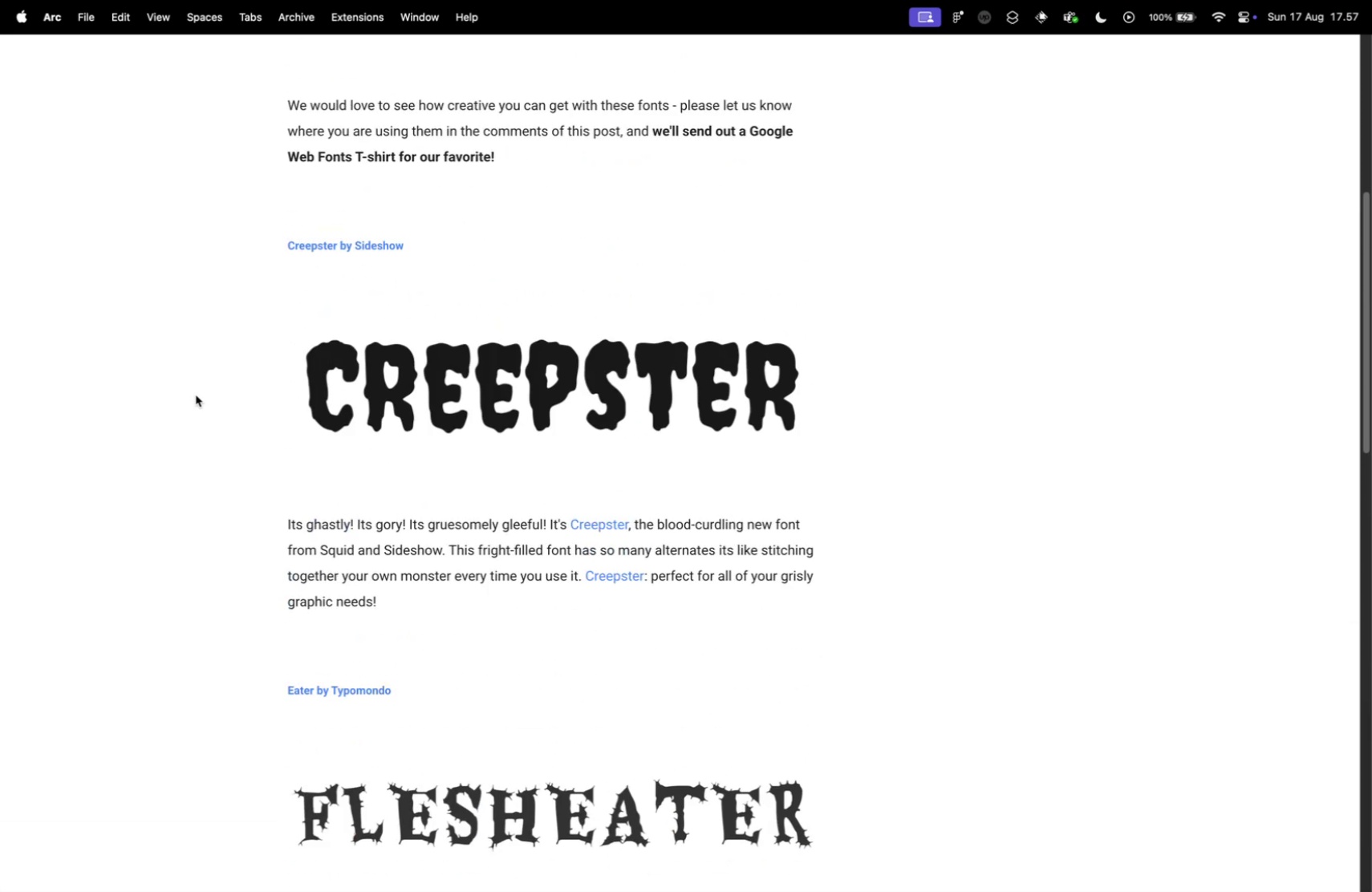 
key(Control+Tab)
 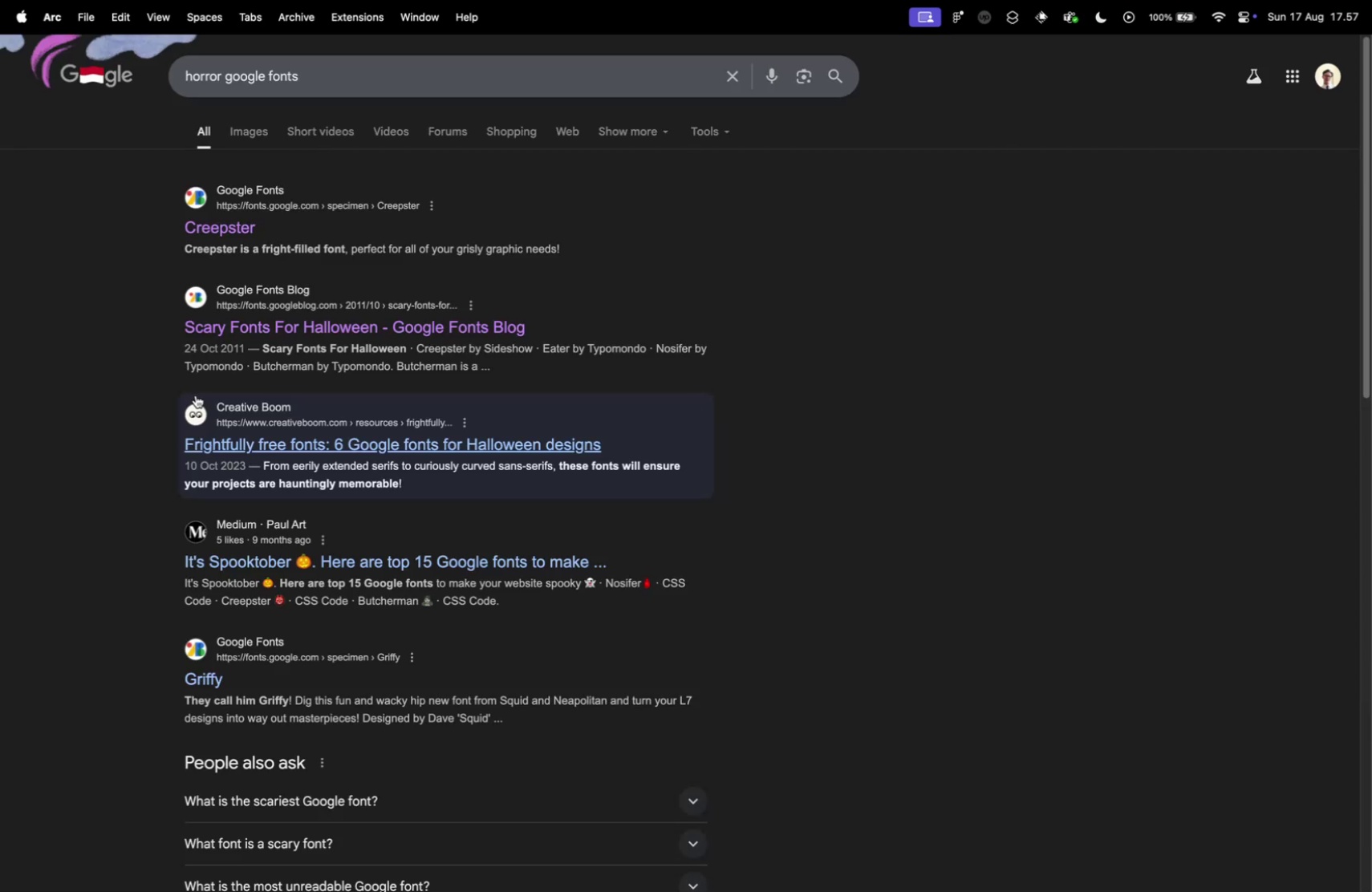 
key(Control+Tab)
 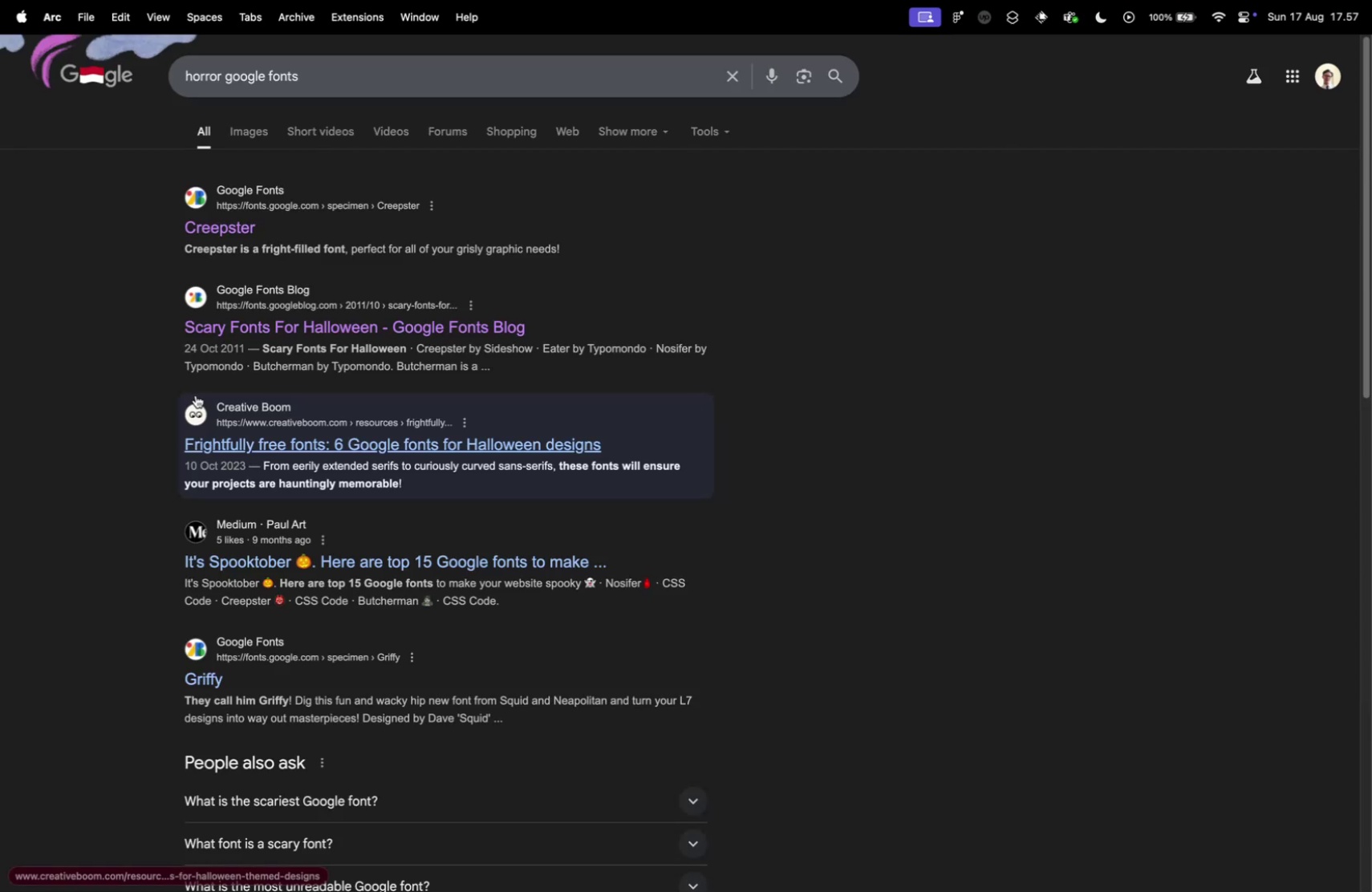 
key(Control+Tab)
 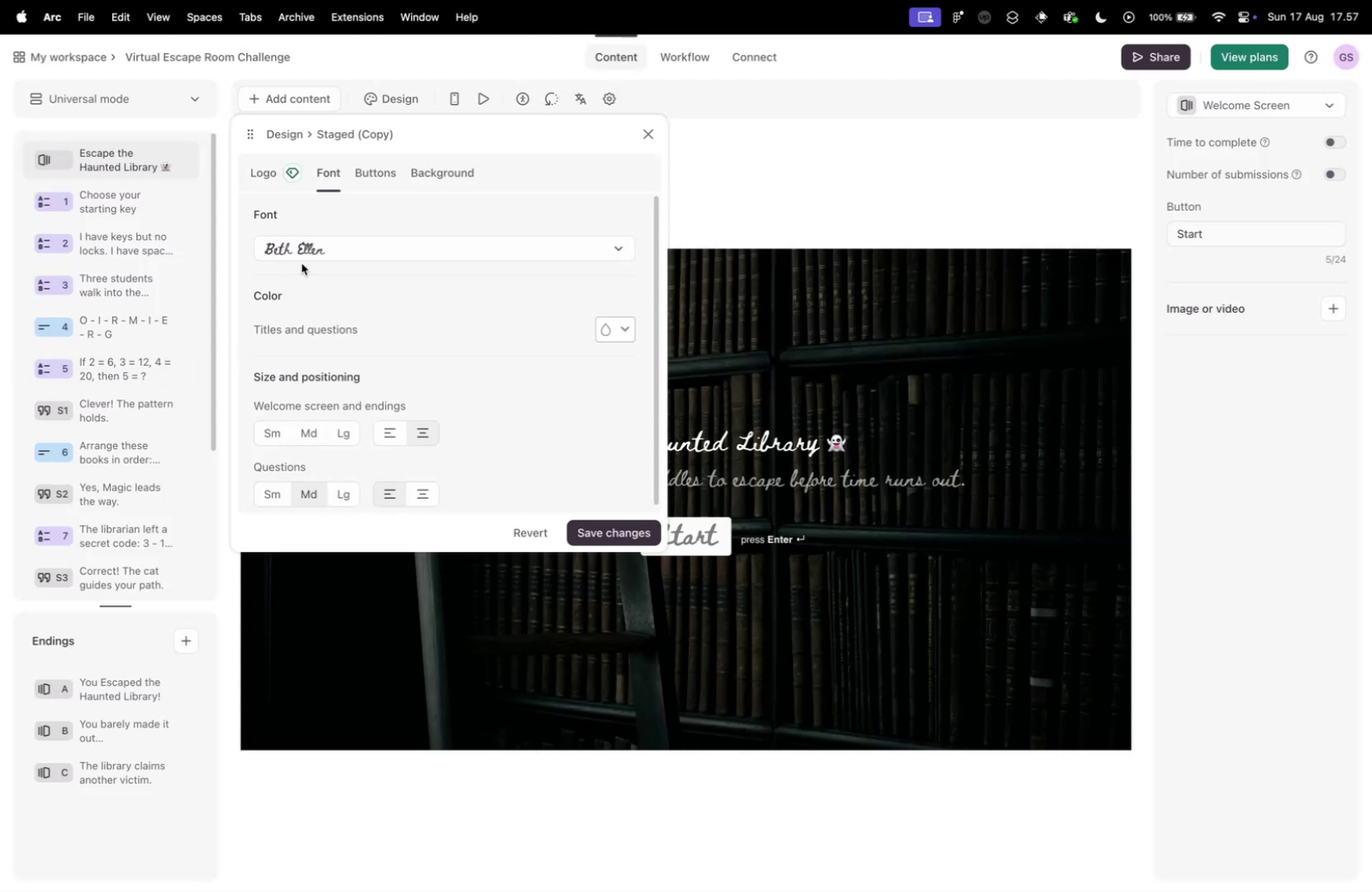 
left_click([343, 248])
 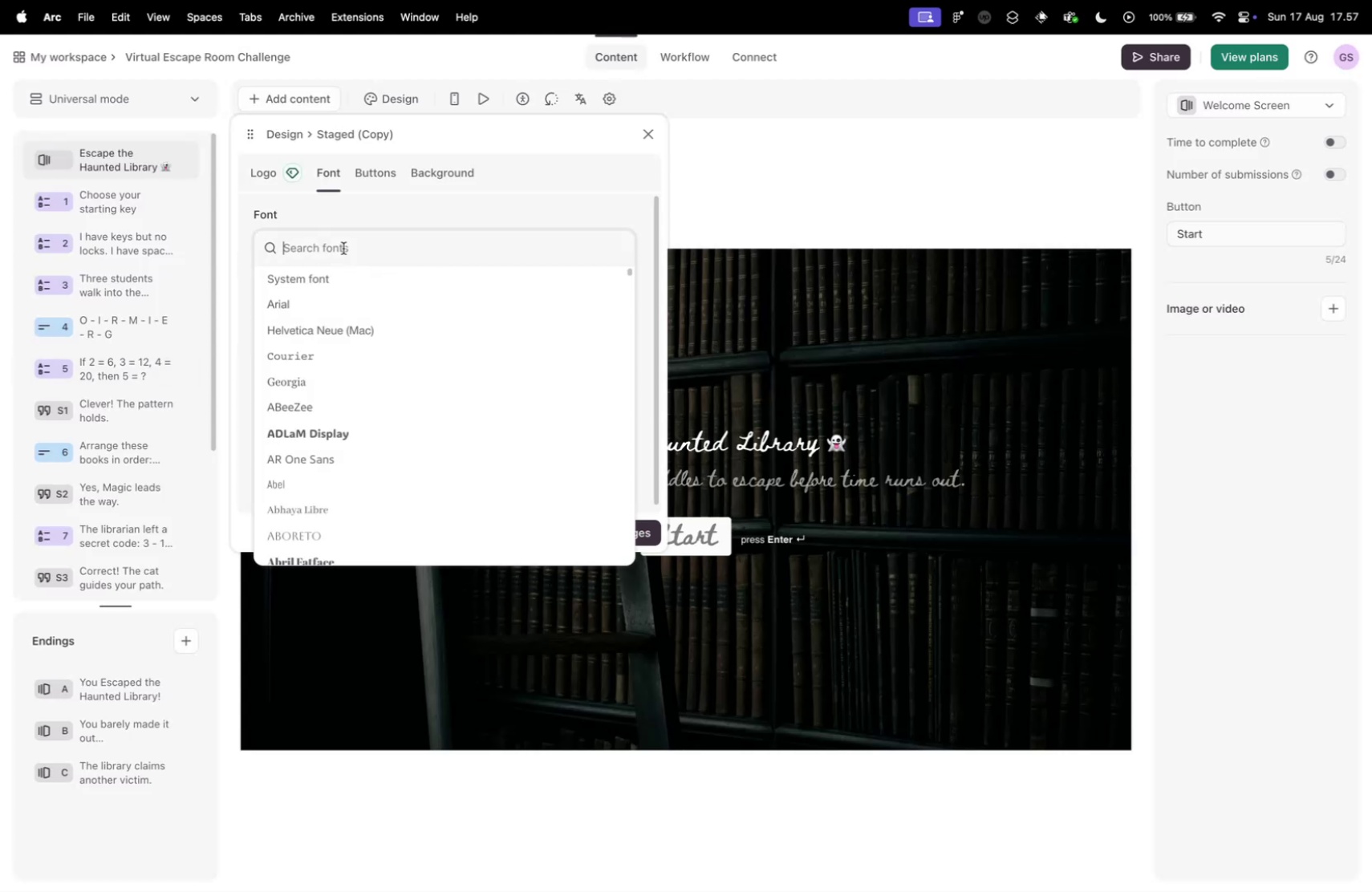 
type(cree)
 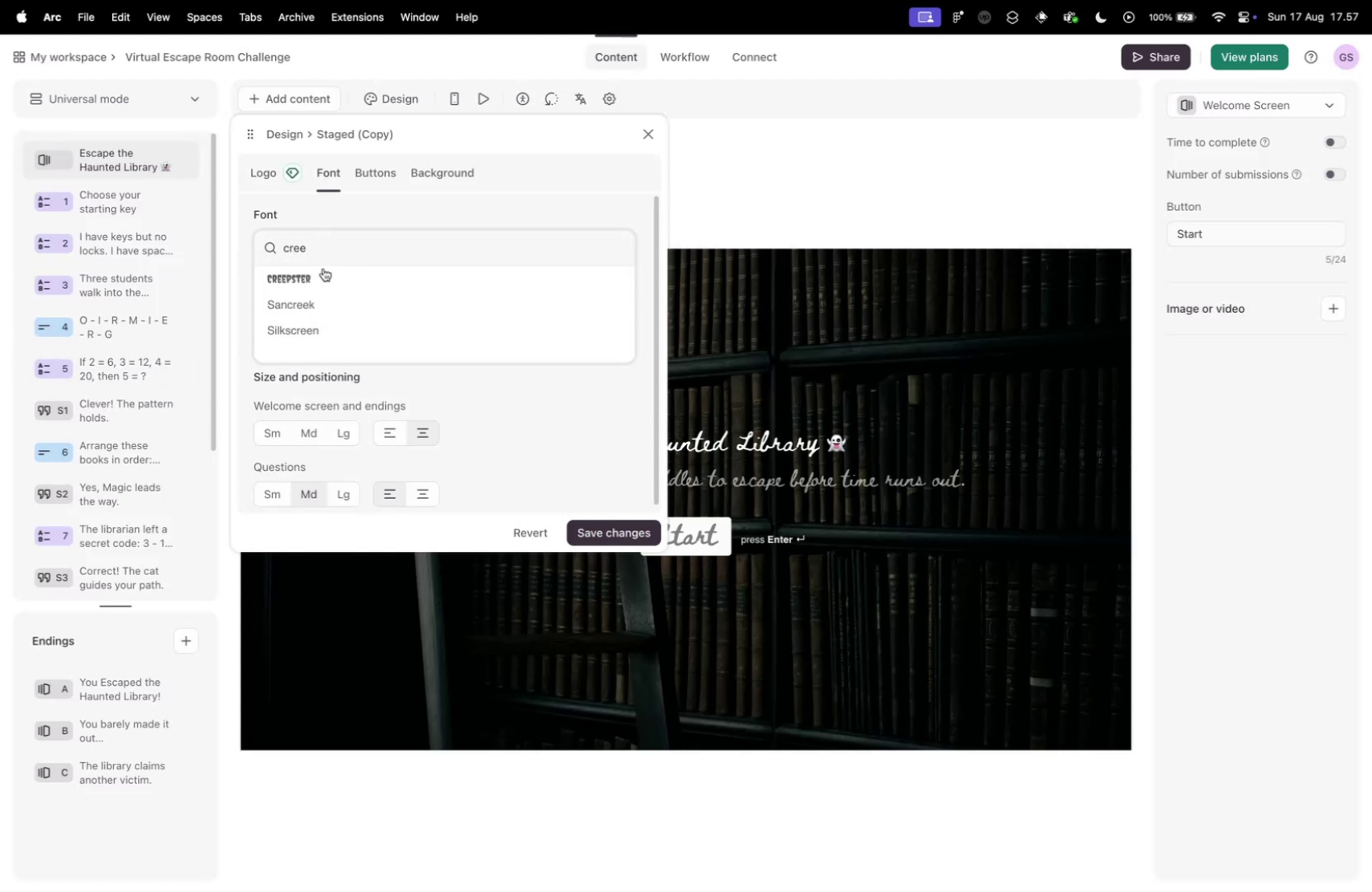 
left_click([306, 282])
 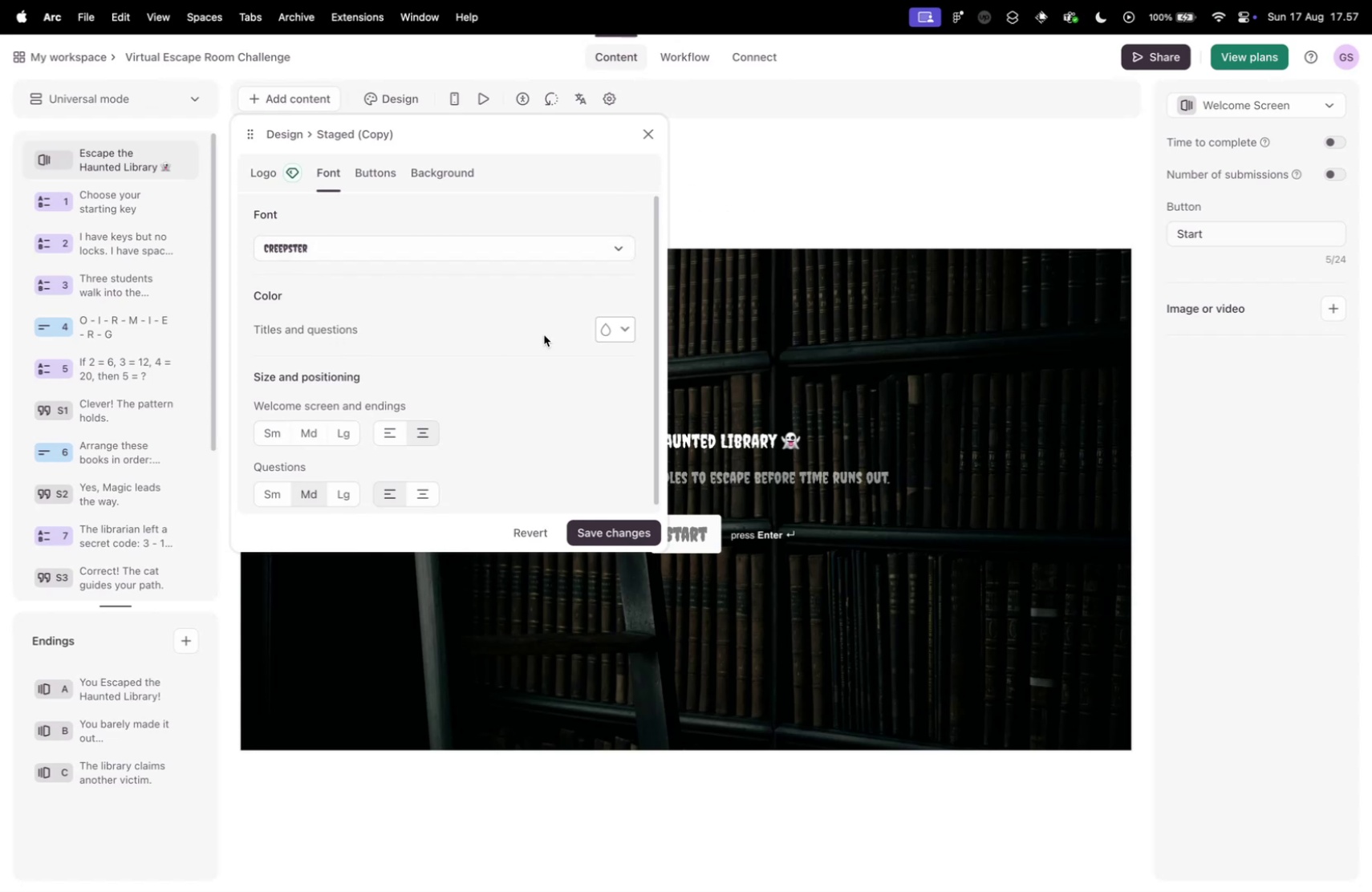 
wait(7.37)
 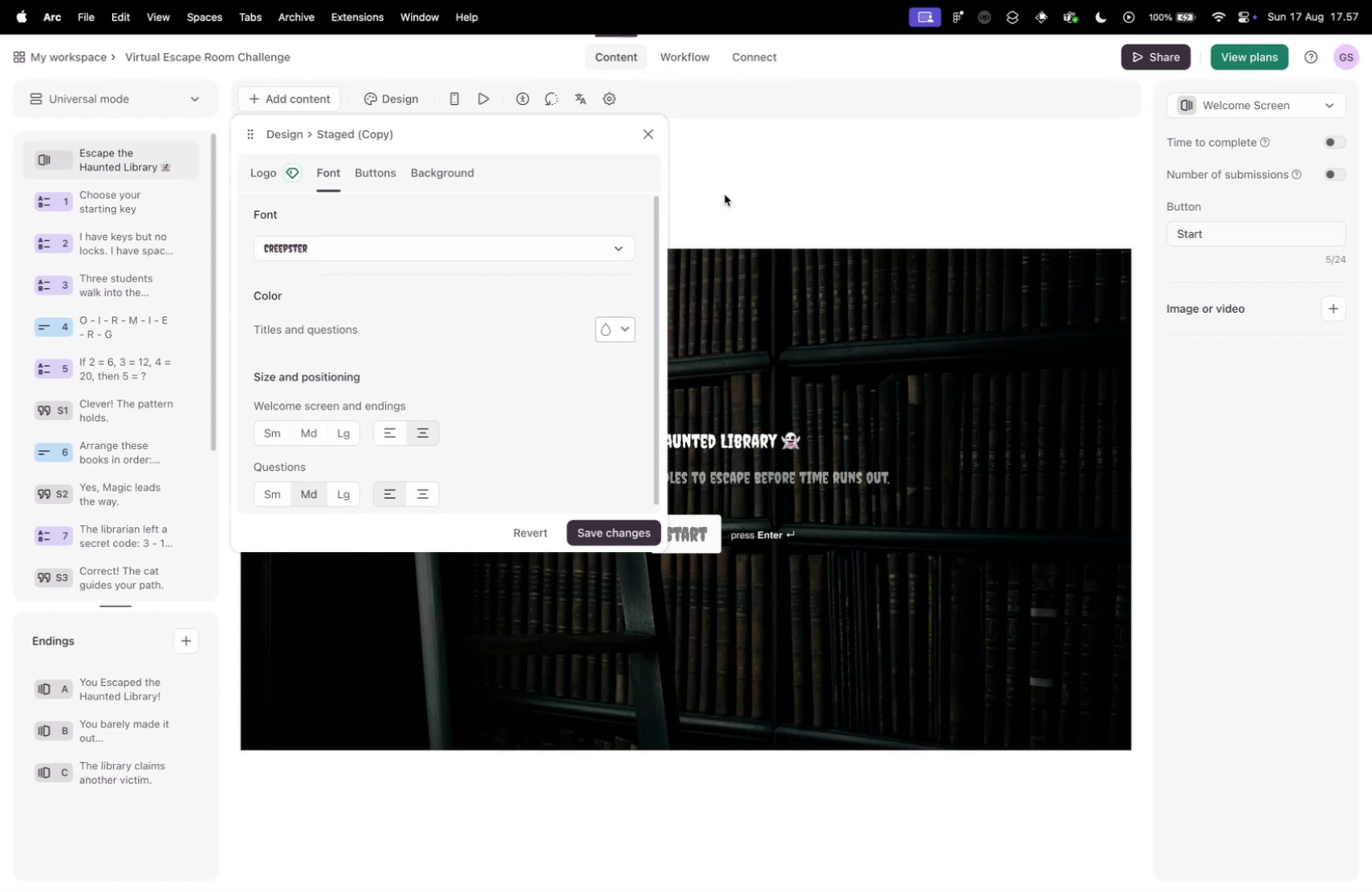 
left_click([314, 428])
 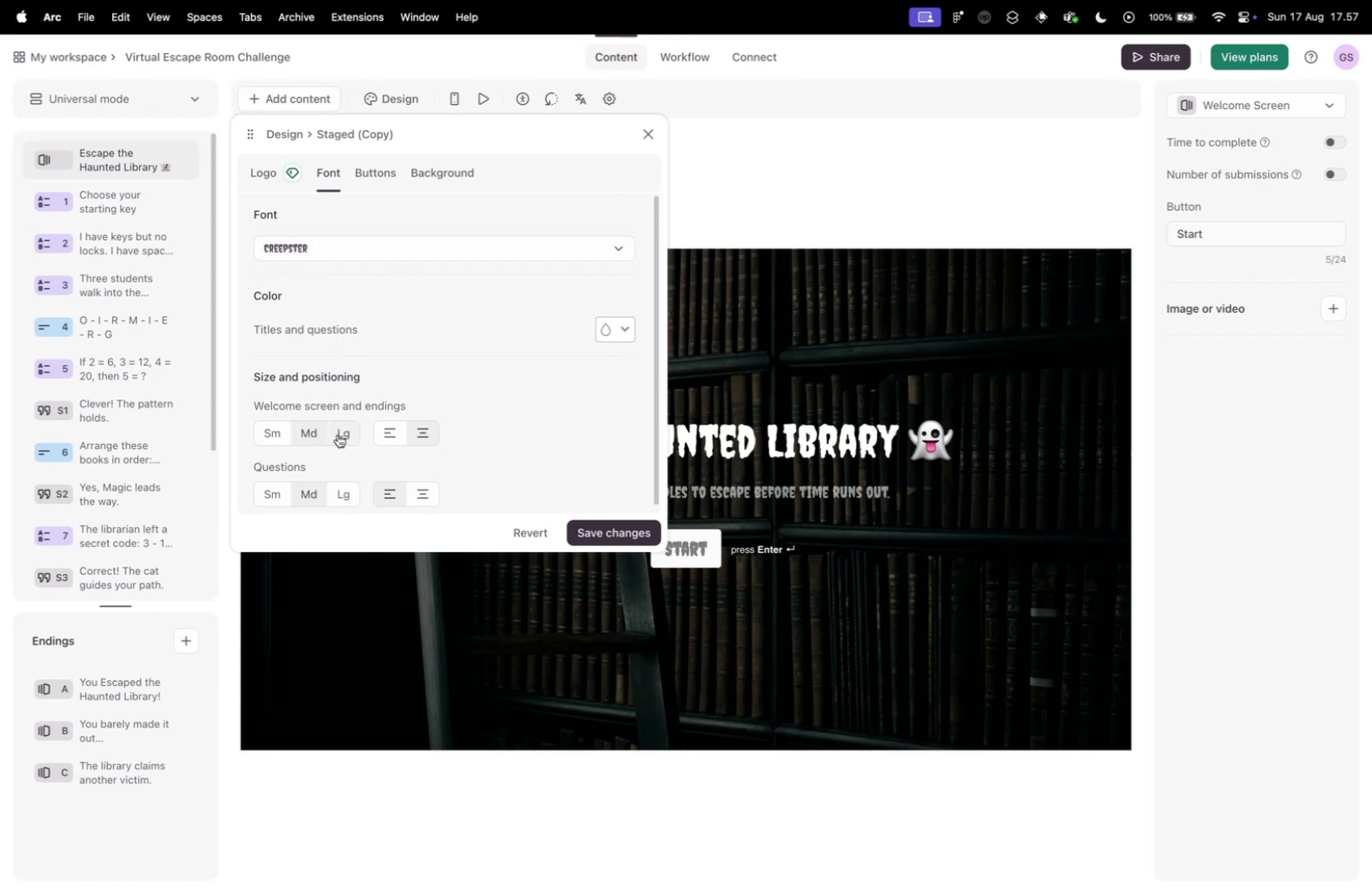 
left_click([338, 434])
 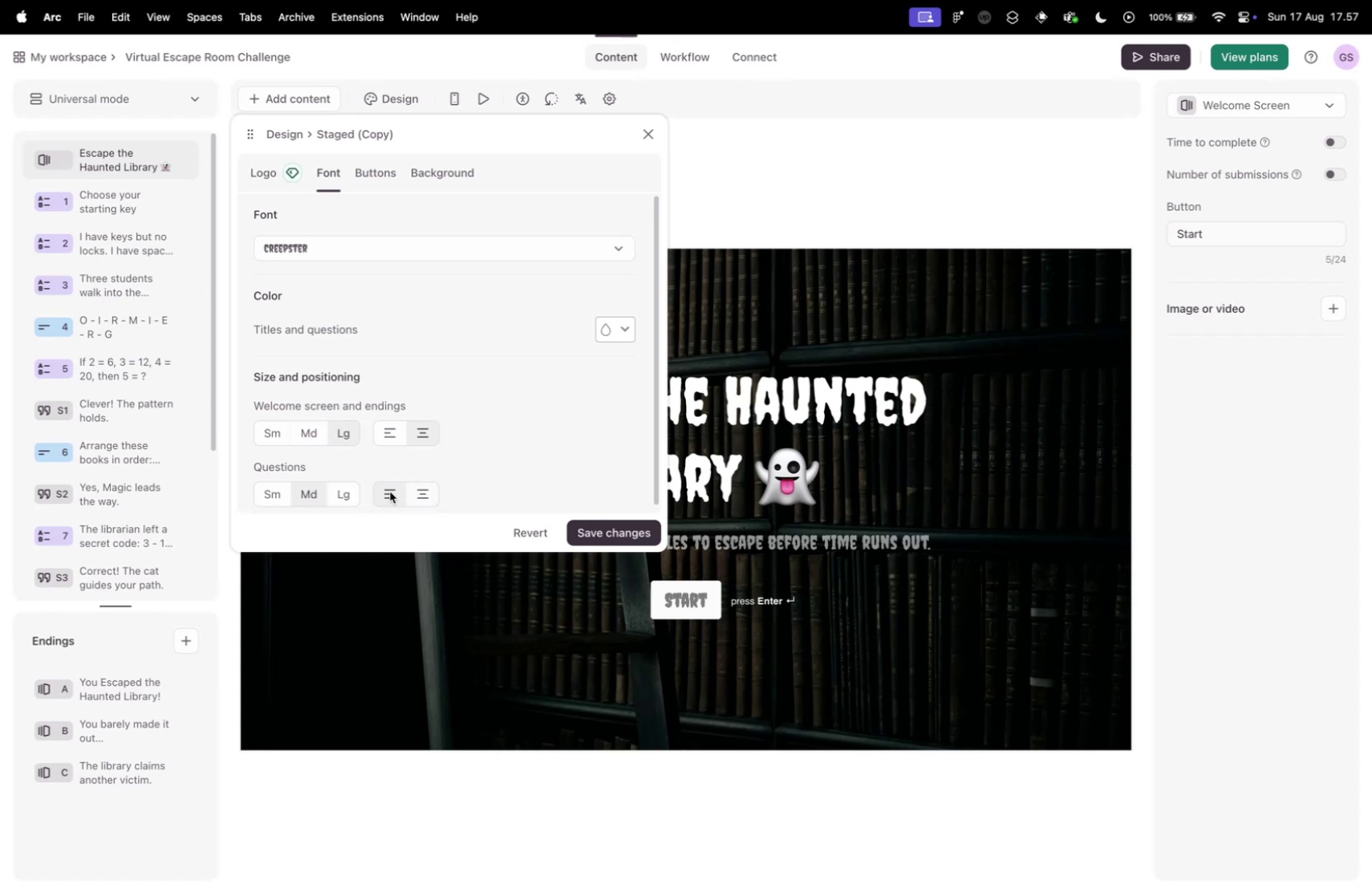 
wait(6.42)
 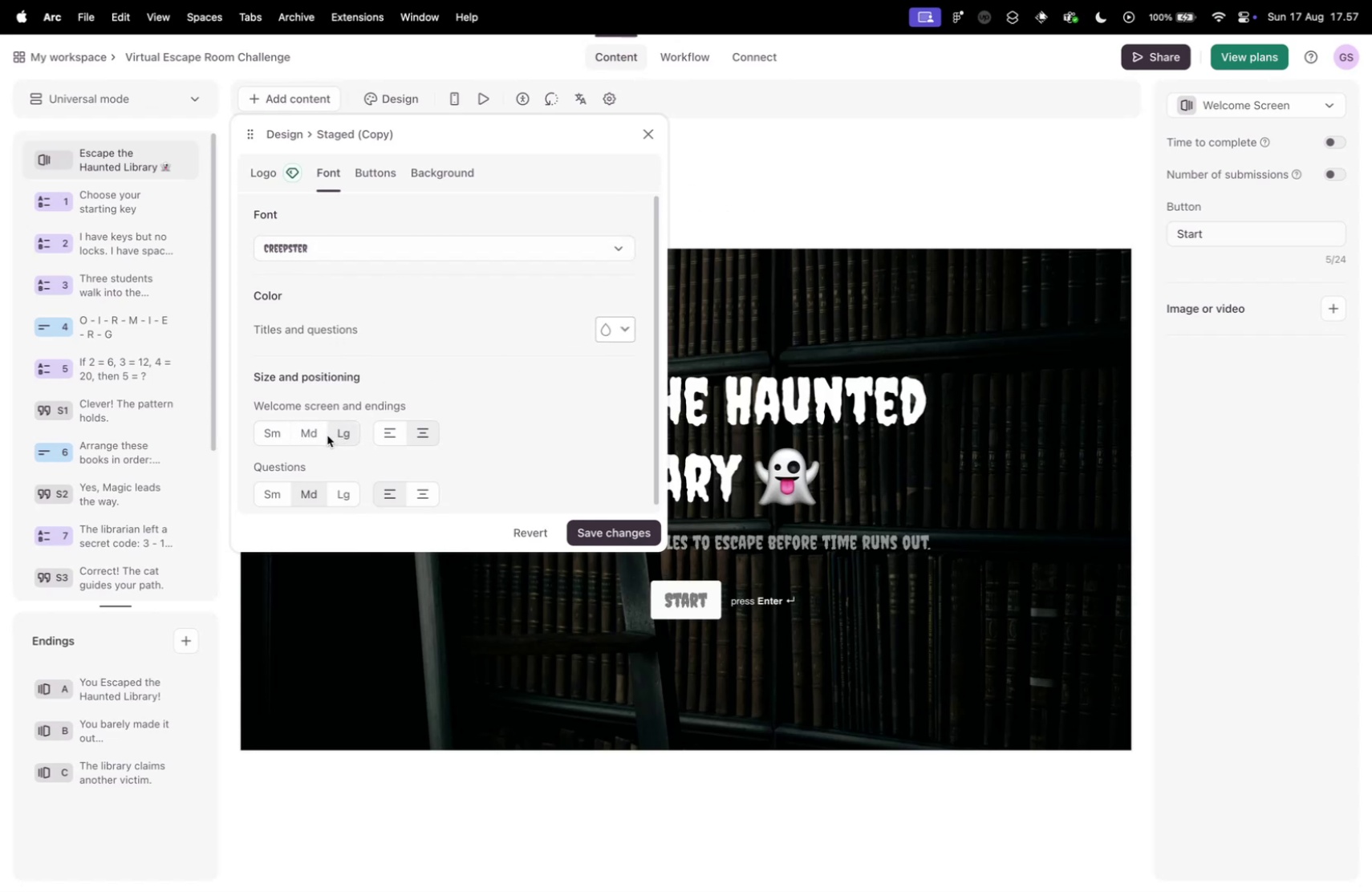 
left_click([332, 175])
 